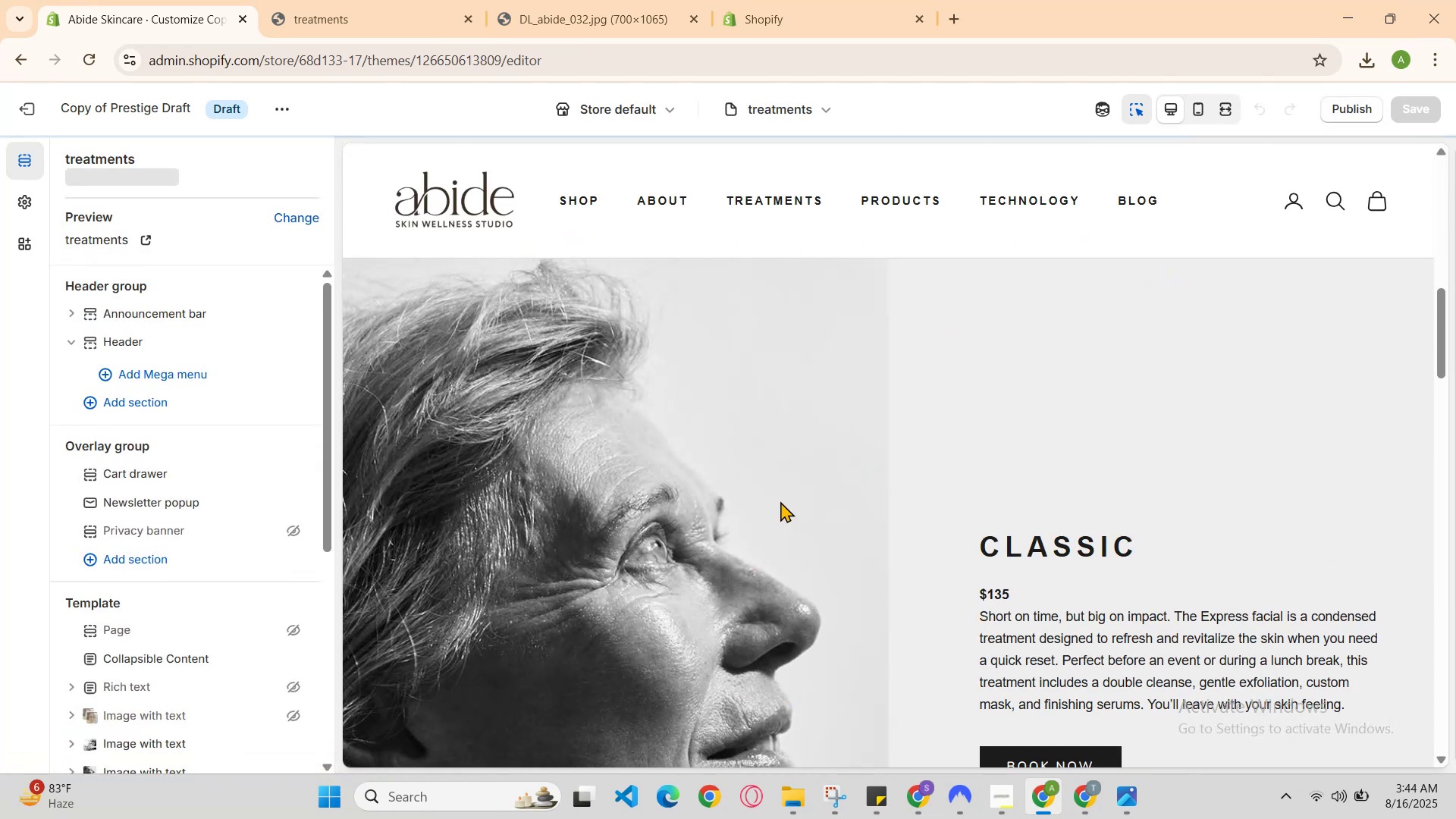 
left_click([723, 527])
 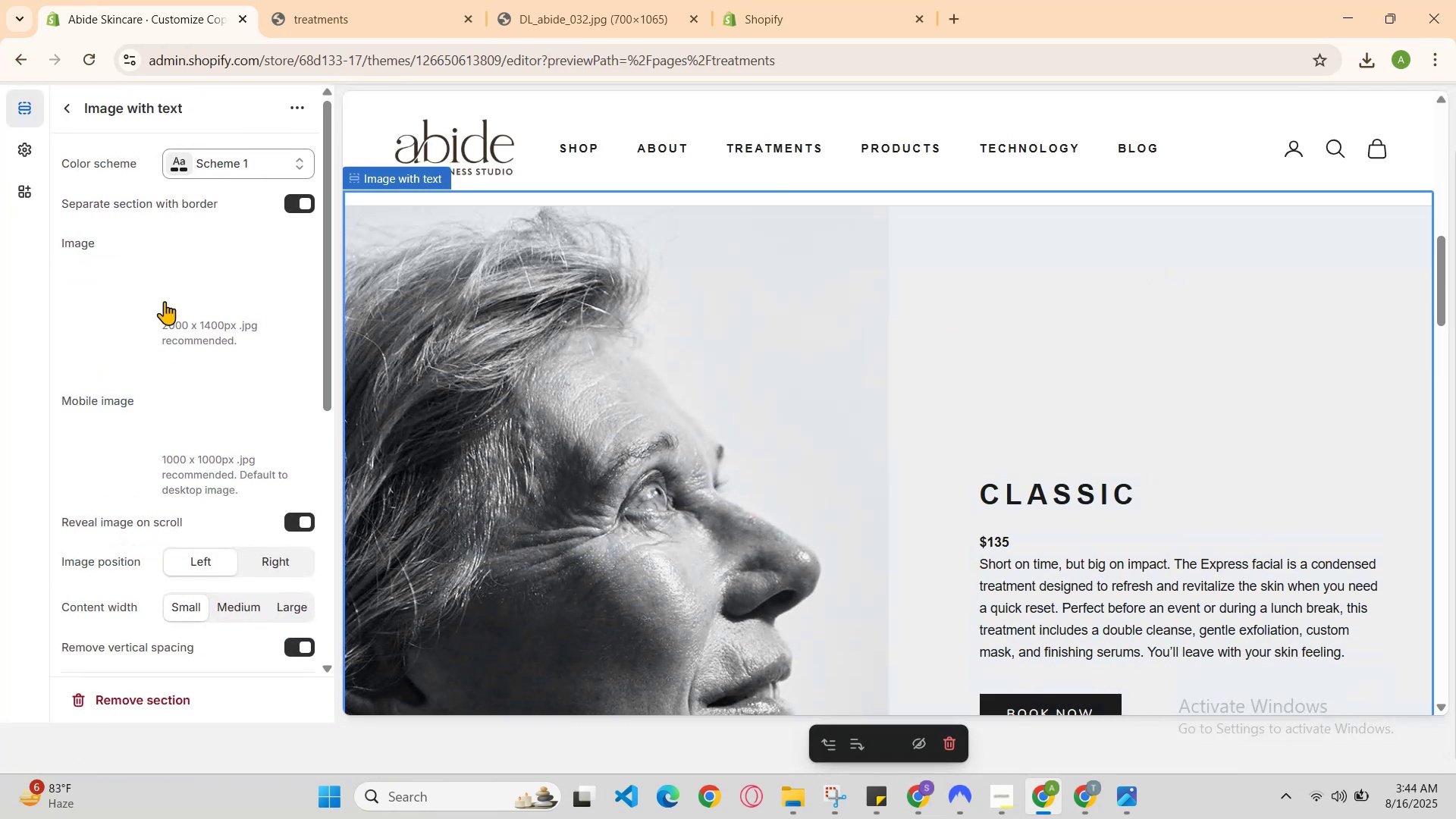 
left_click([190, 282])
 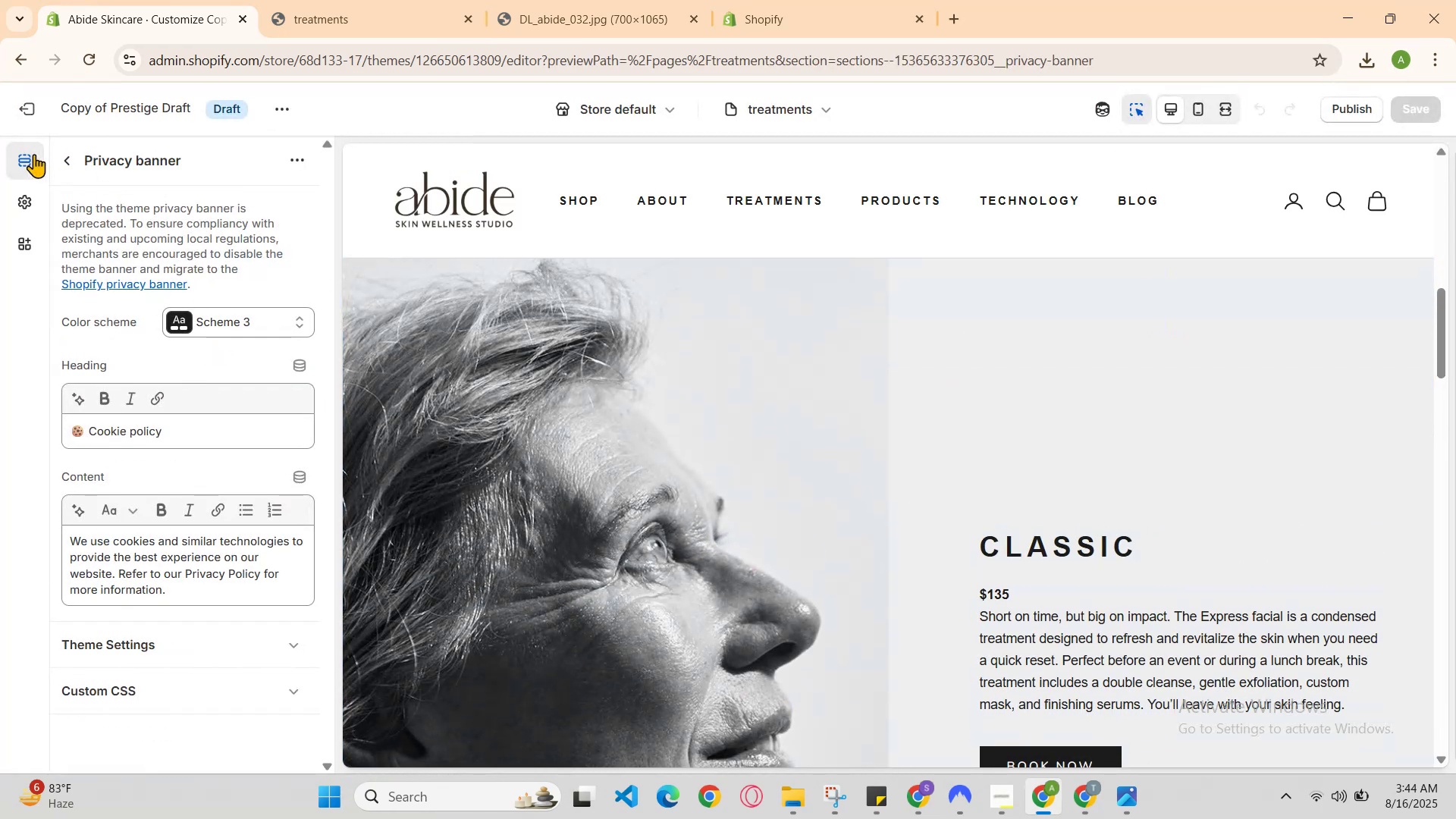 
left_click([64, 160])
 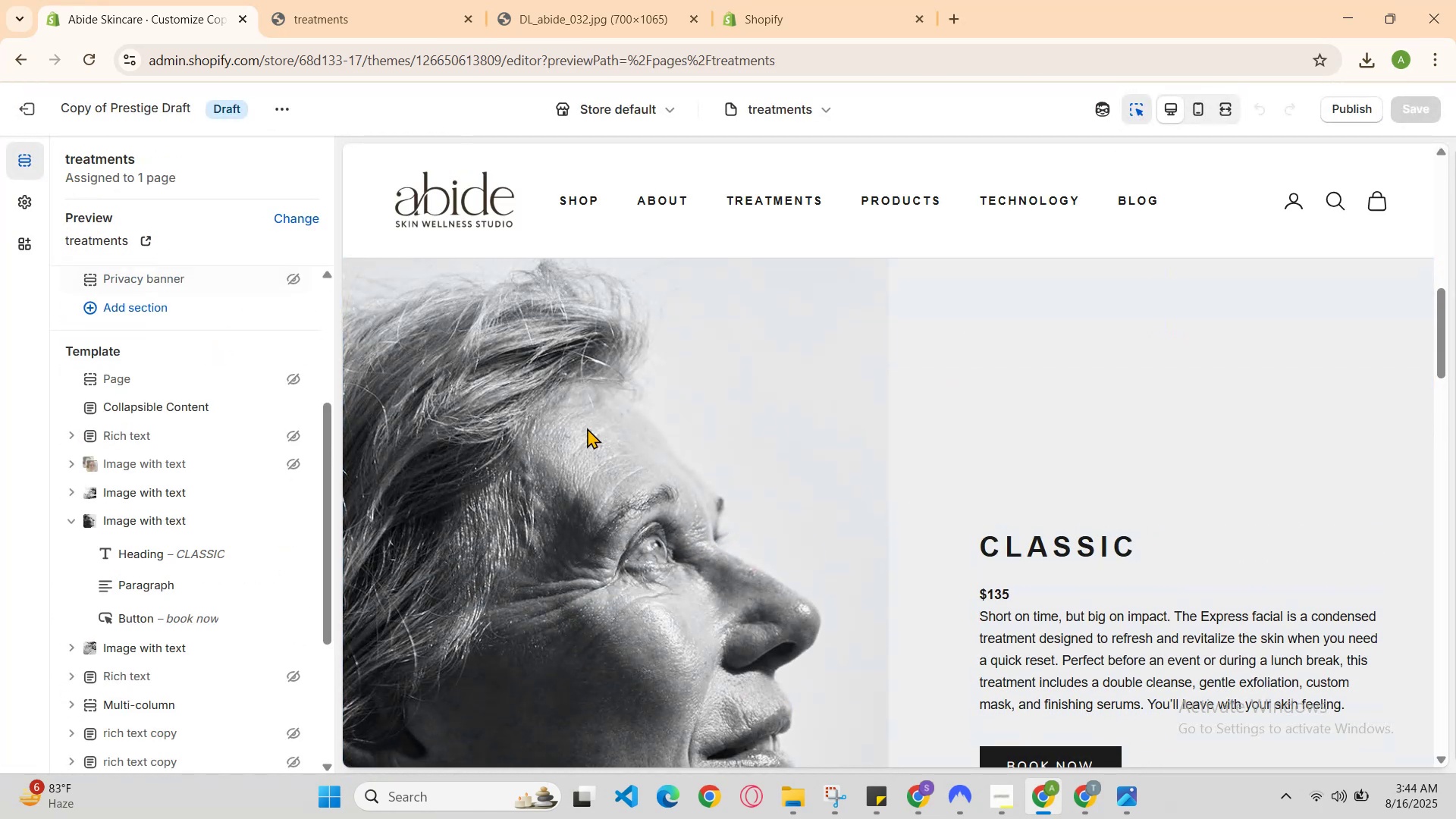 
double_click([648, 457])
 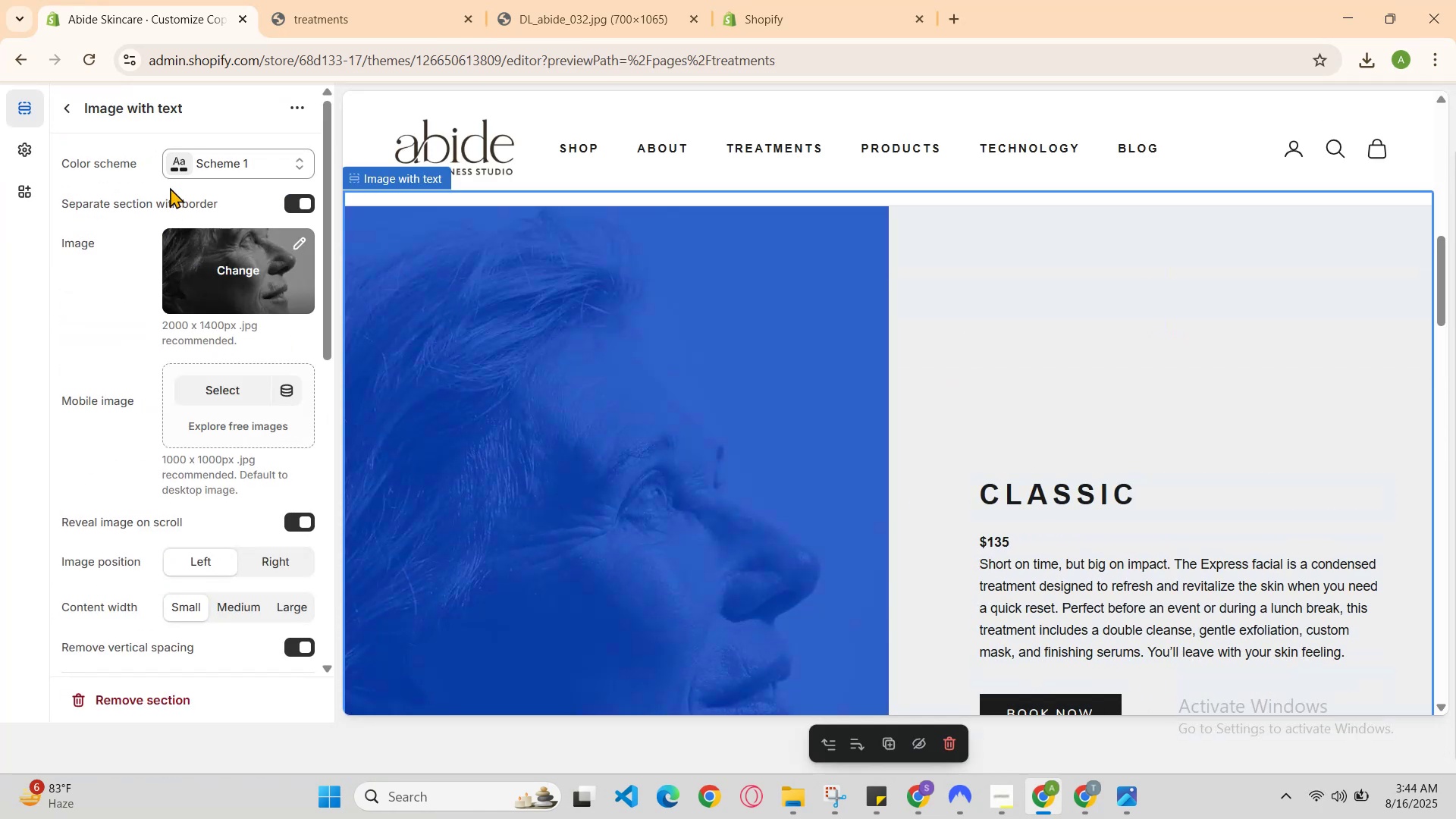 
left_click([196, 253])
 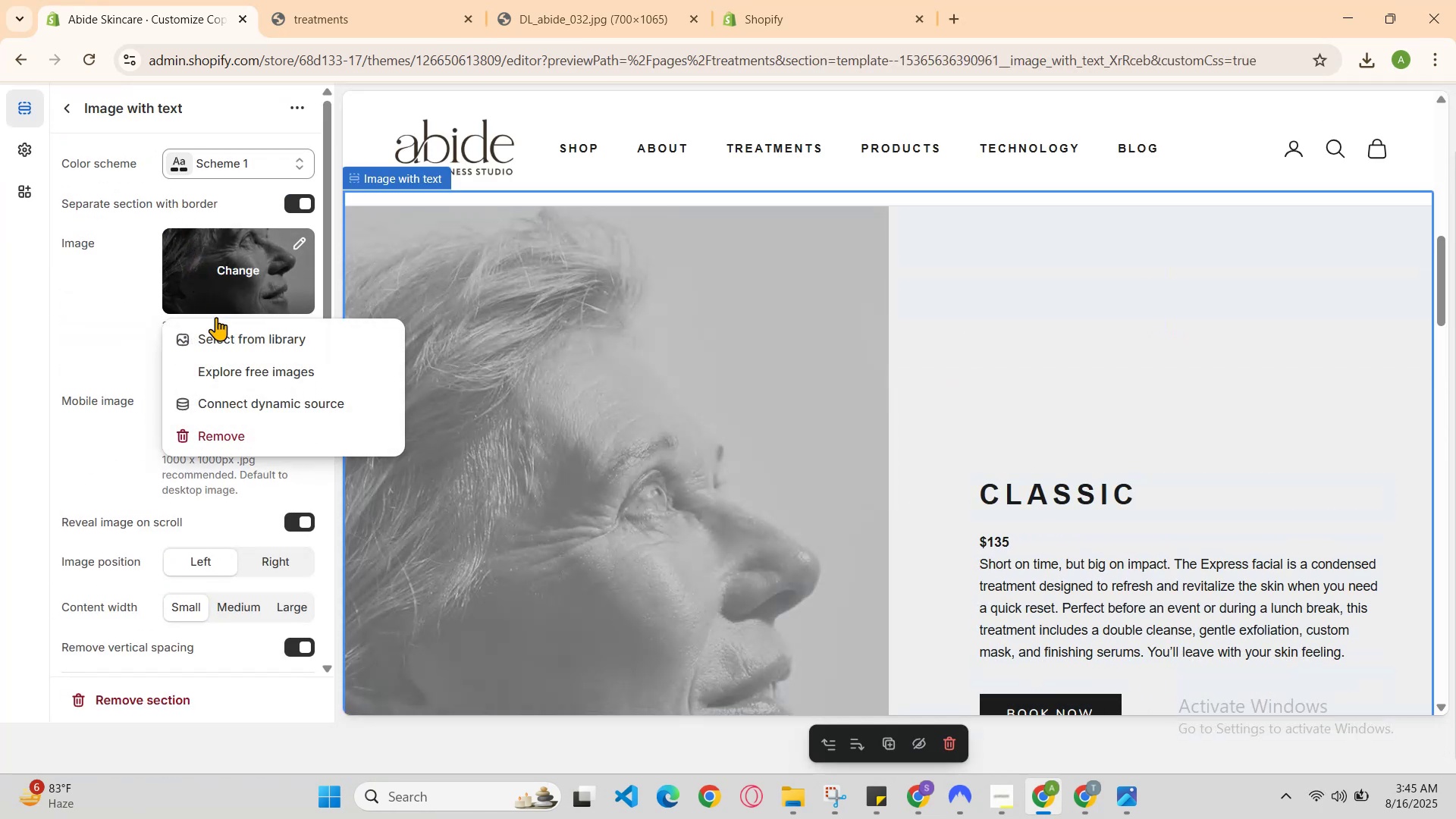 
left_click([228, 335])
 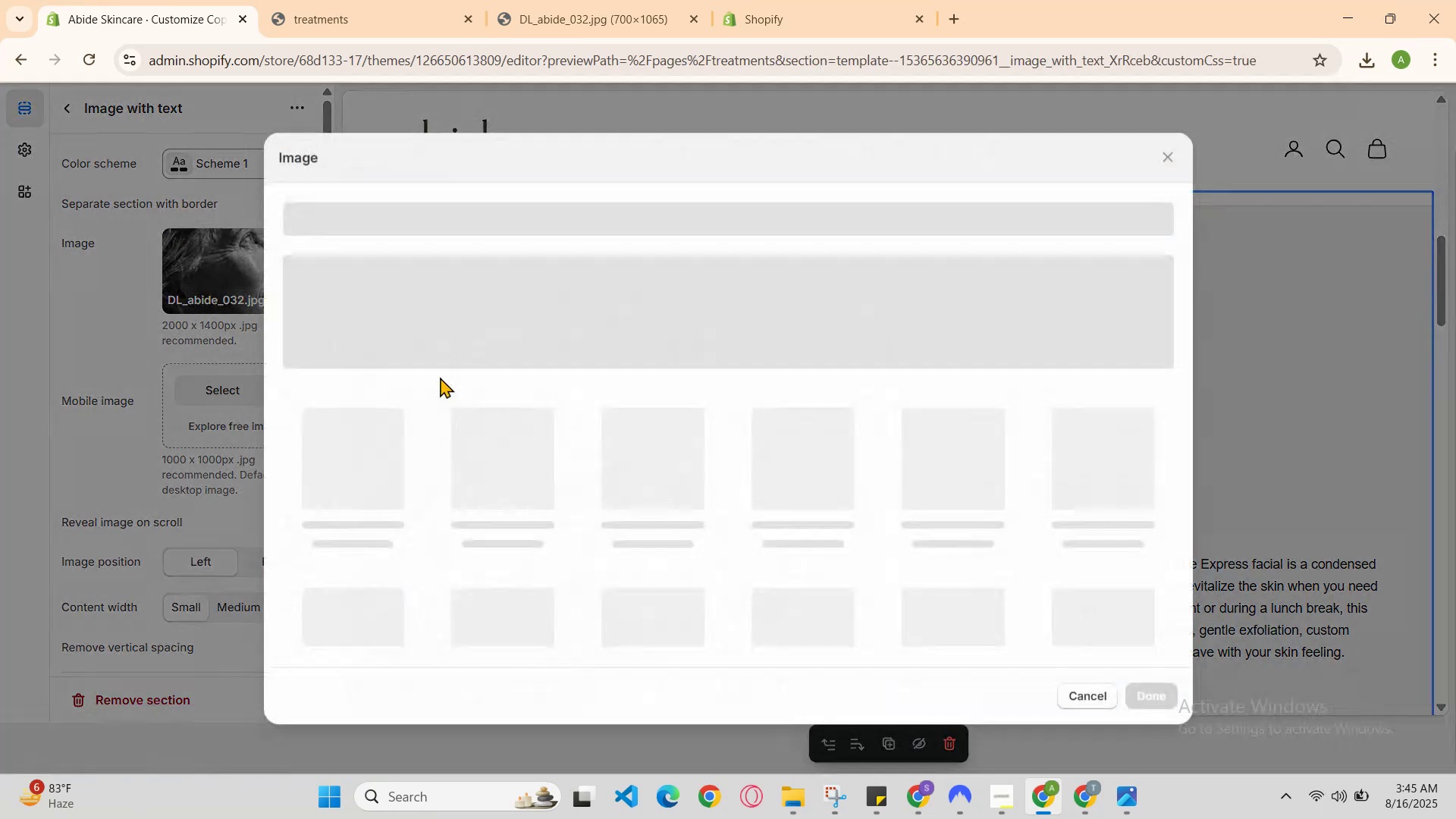 
scroll: coordinate [483, 449], scroll_direction: down, amount: 3.0
 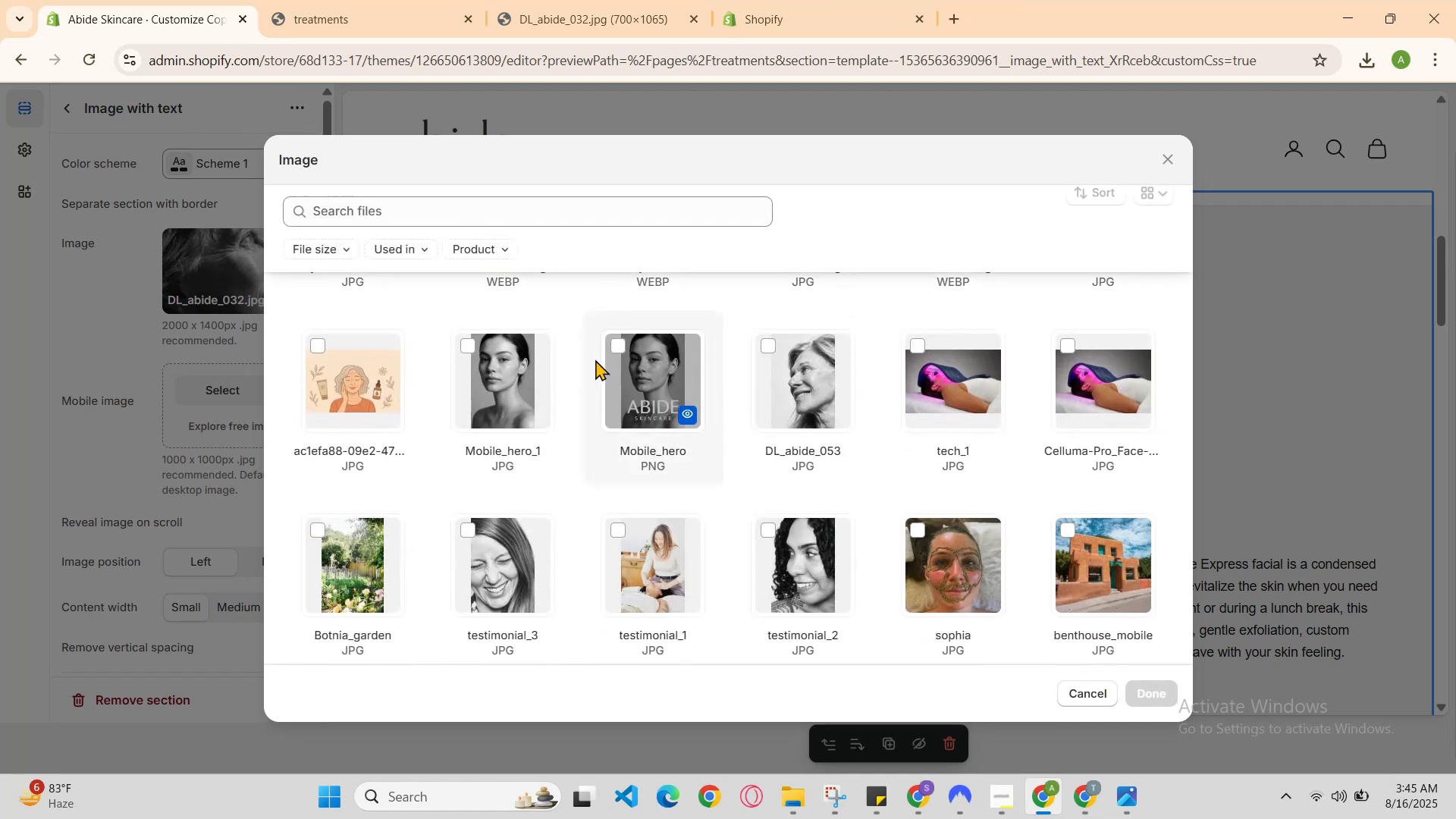 
scroll: coordinate [555, 390], scroll_direction: up, amount: 3.0
 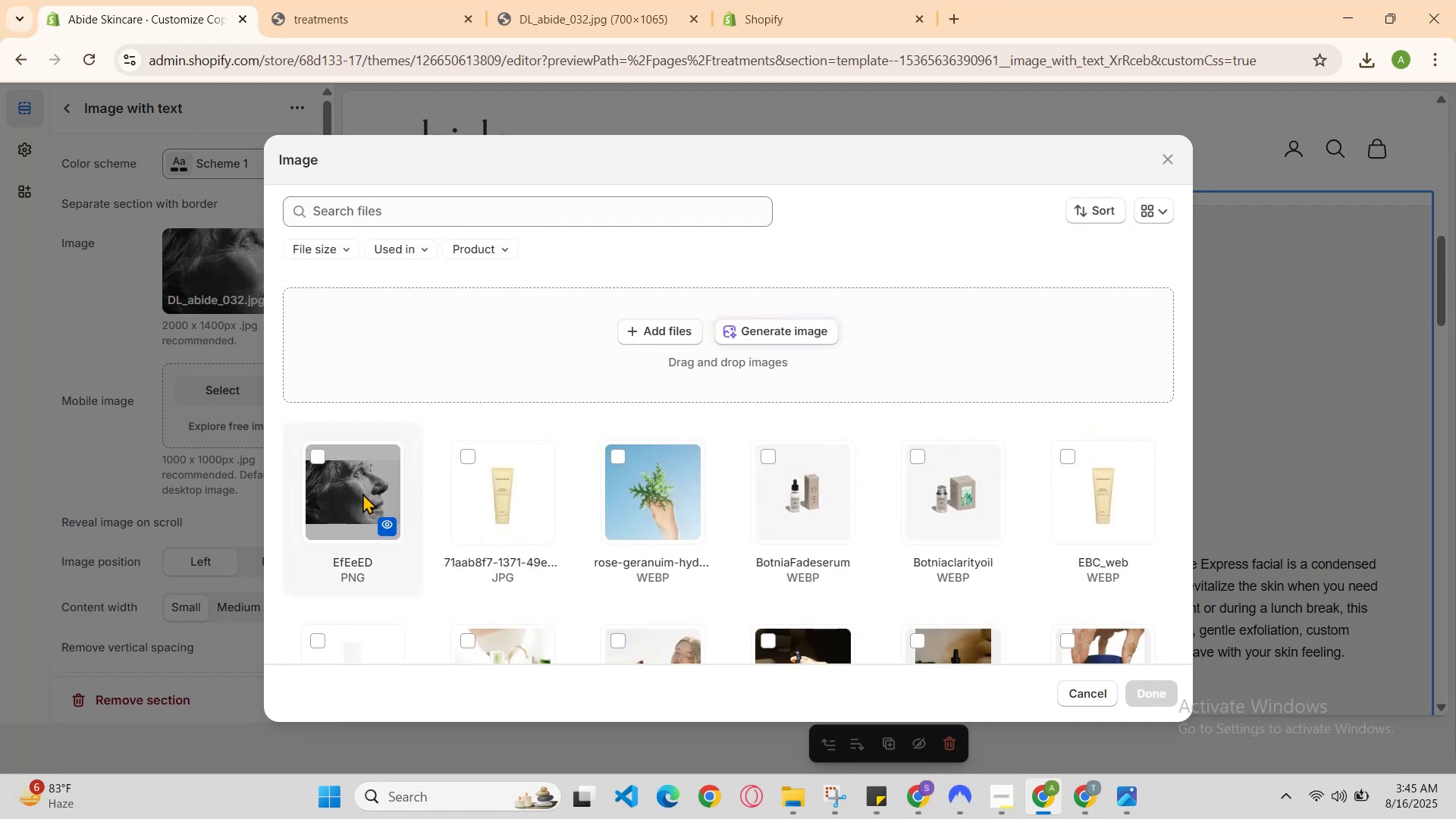 
double_click([358, 497])
 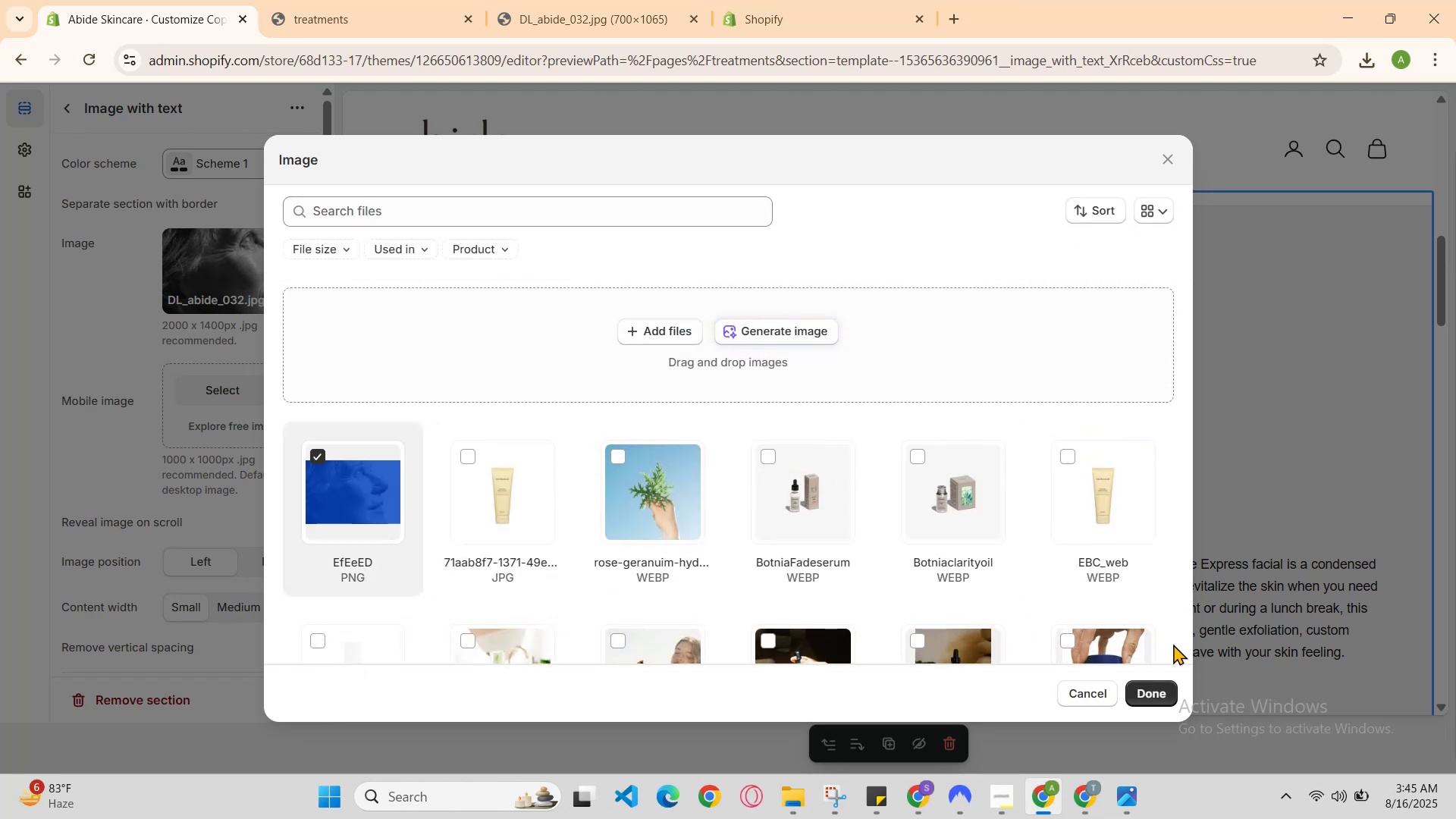 
left_click([1153, 685])
 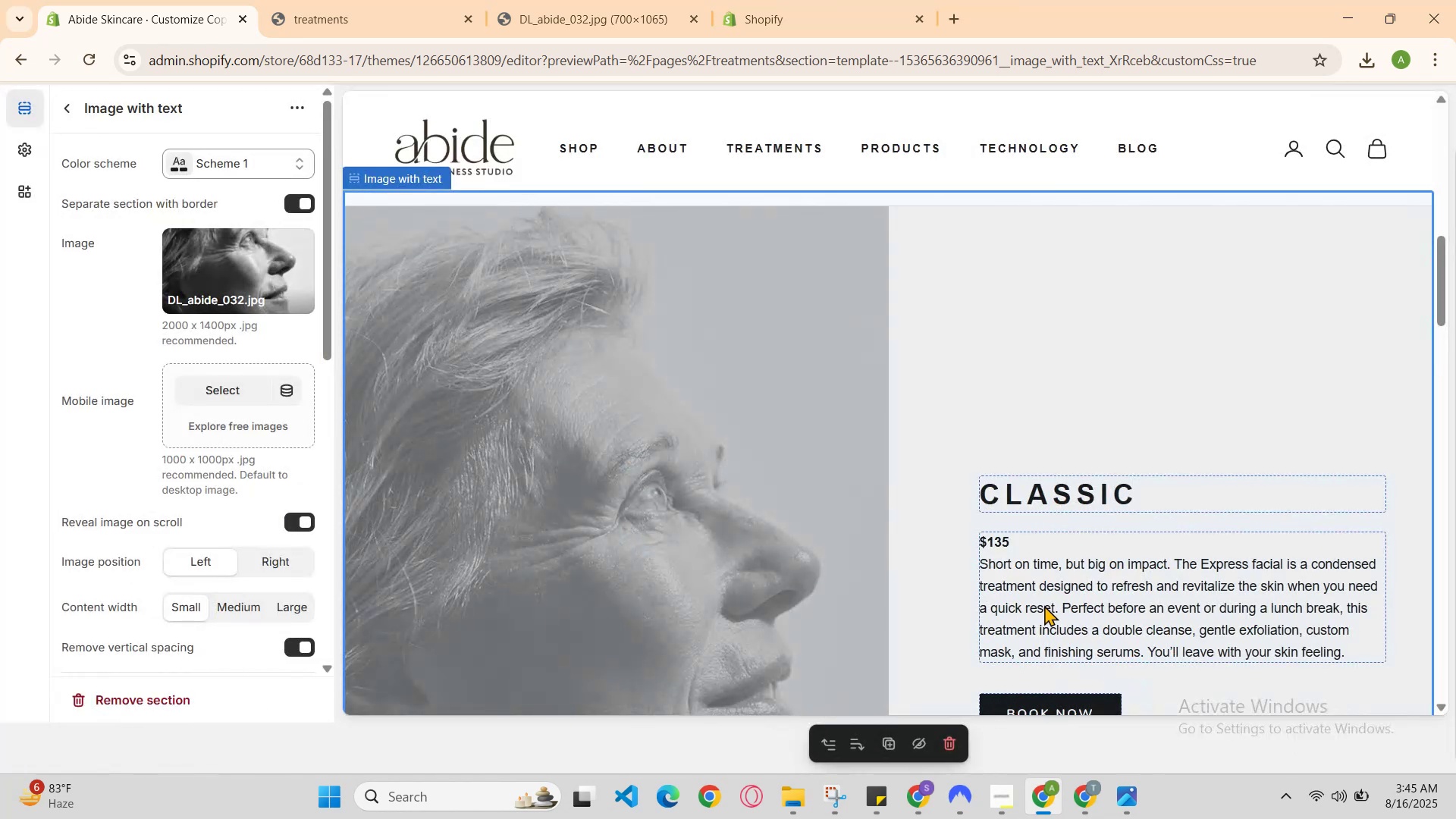 
scroll: coordinate [858, 558], scroll_direction: down, amount: 1.0
 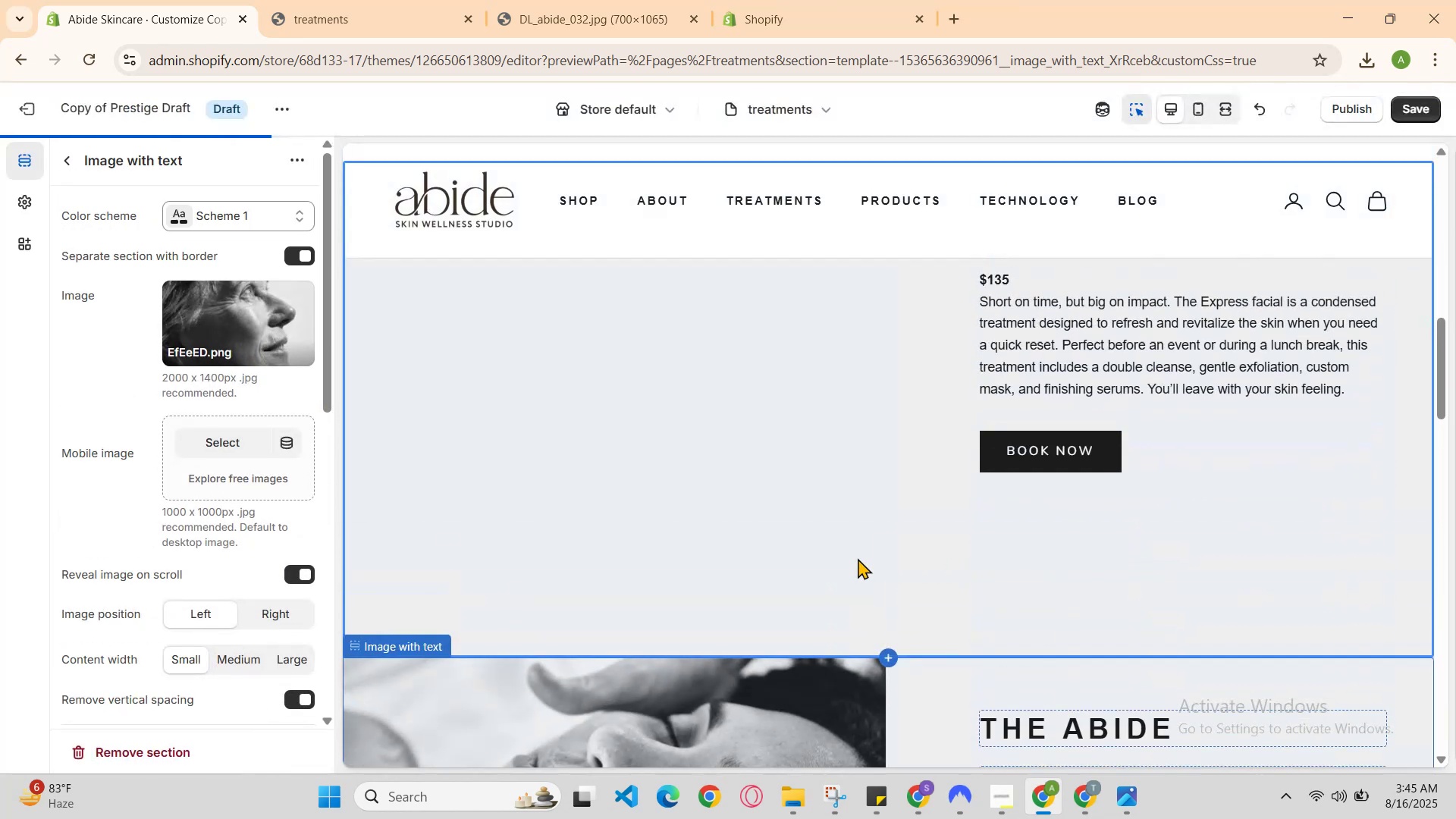 
scroll: coordinate [858, 558], scroll_direction: none, amount: 0.0
 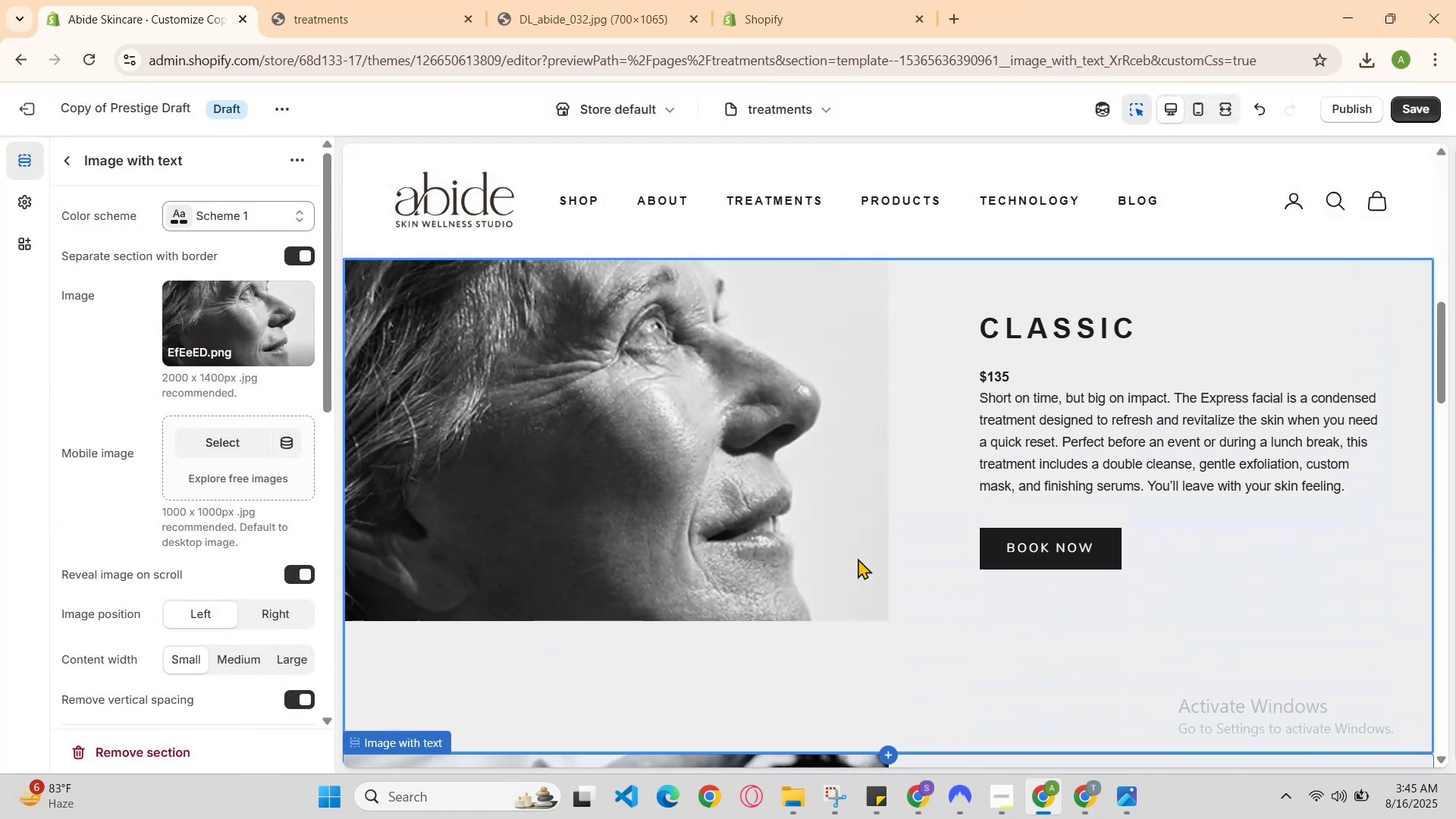 
scroll: coordinate [858, 558], scroll_direction: up, amount: 1.0
 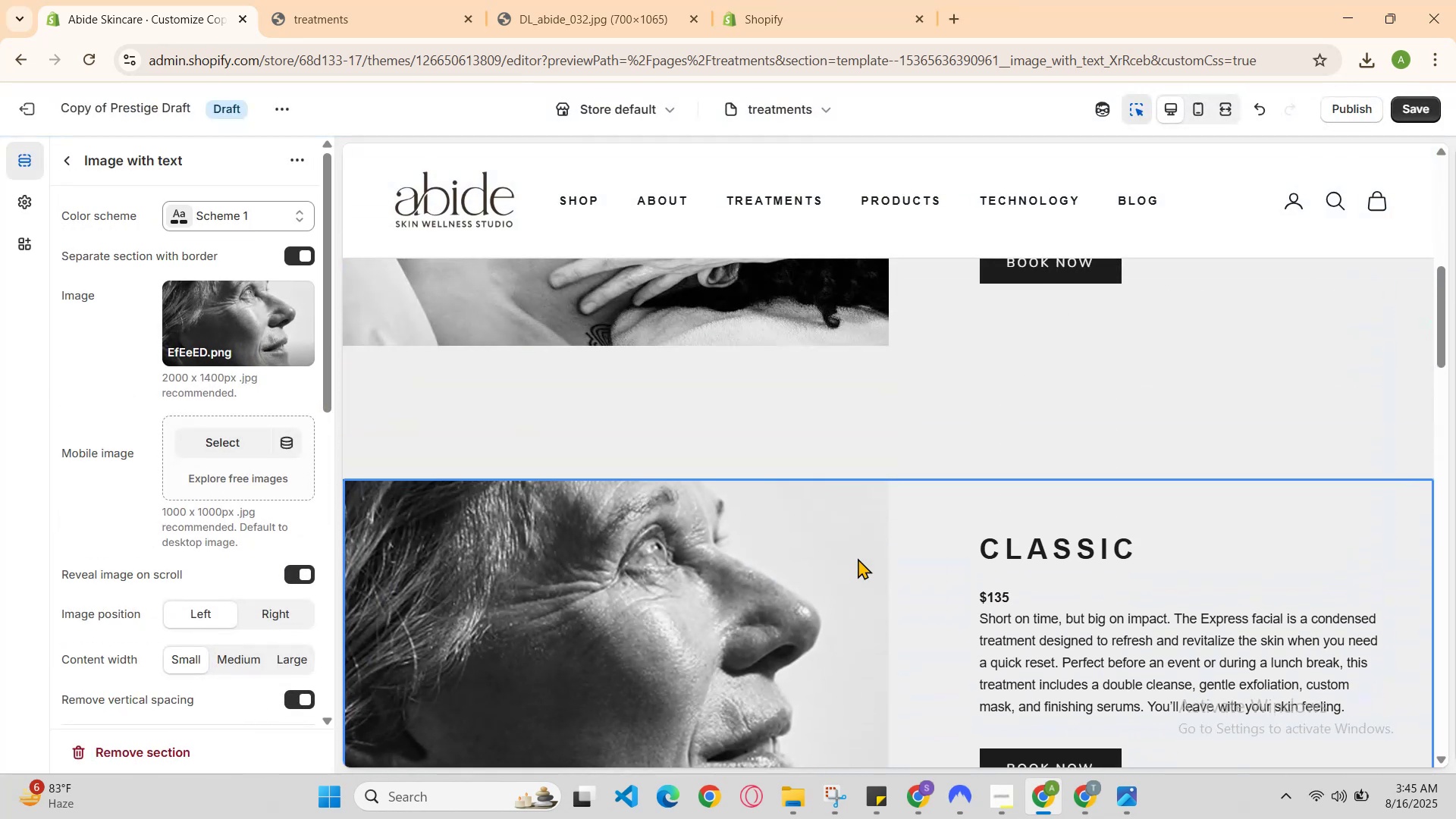 
scroll: coordinate [858, 558], scroll_direction: down, amount: 3.0
 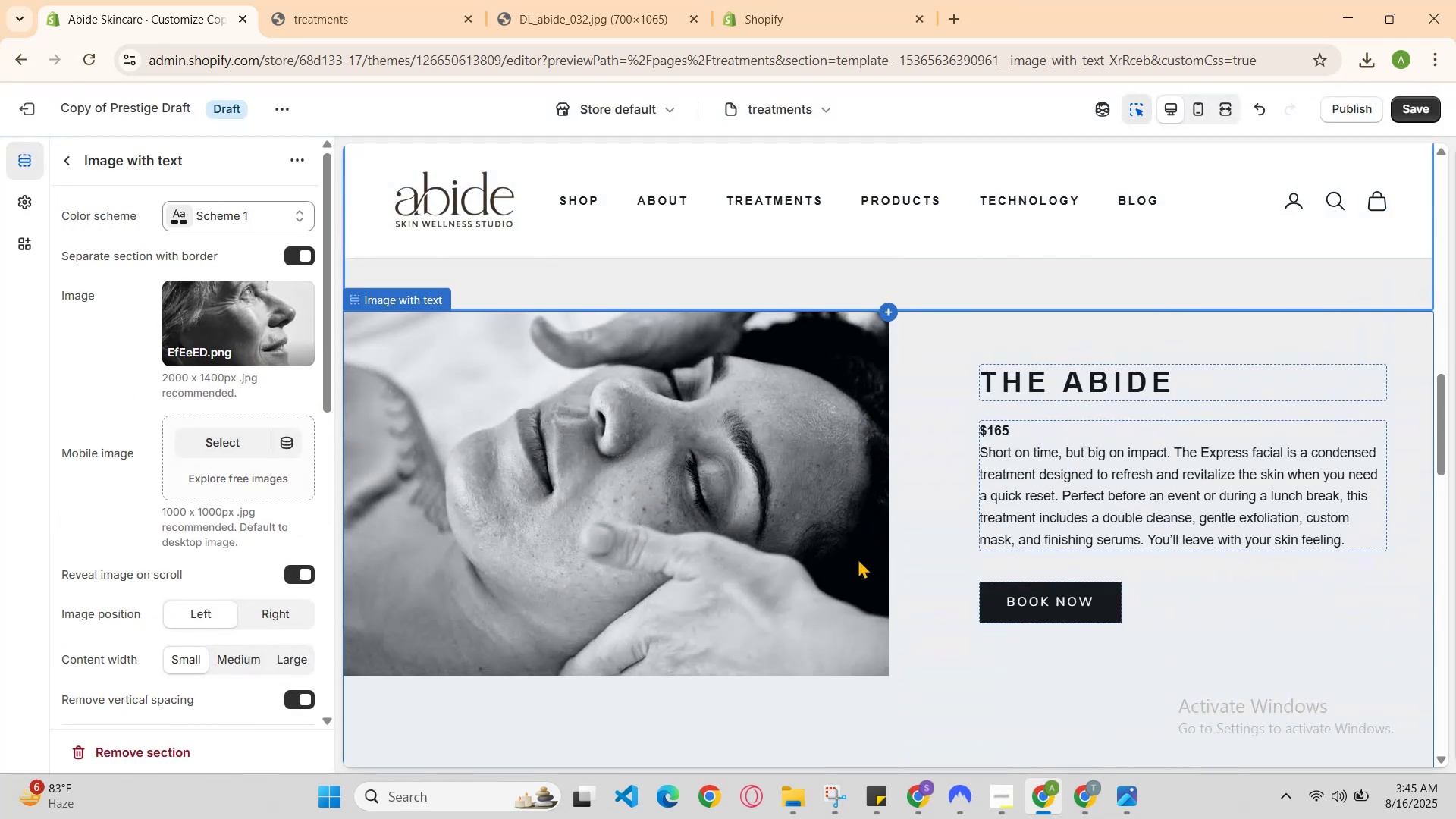 
scroll: coordinate [858, 558], scroll_direction: up, amount: 3.0
 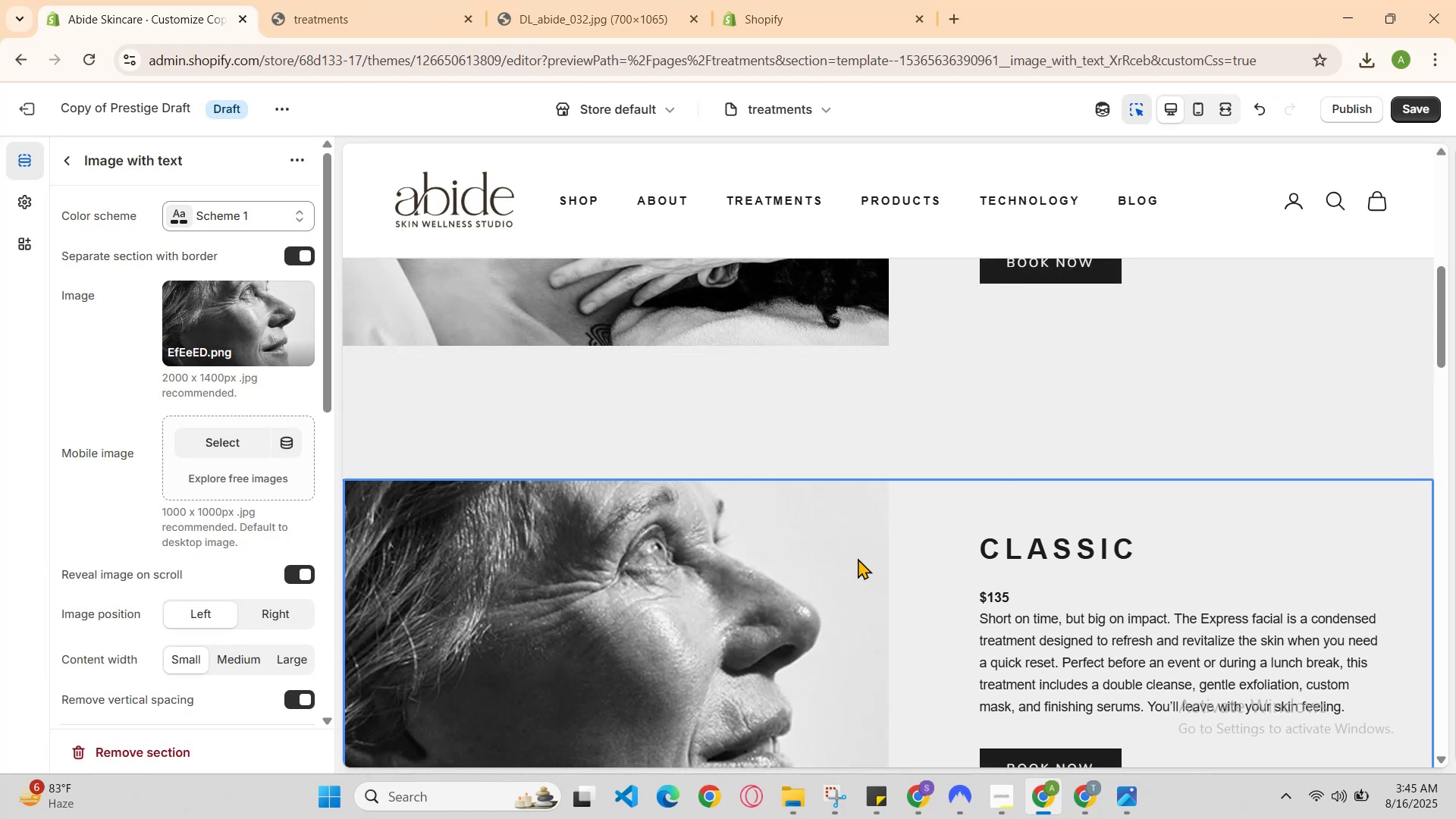 
scroll: coordinate [858, 558], scroll_direction: down, amount: 1.0
 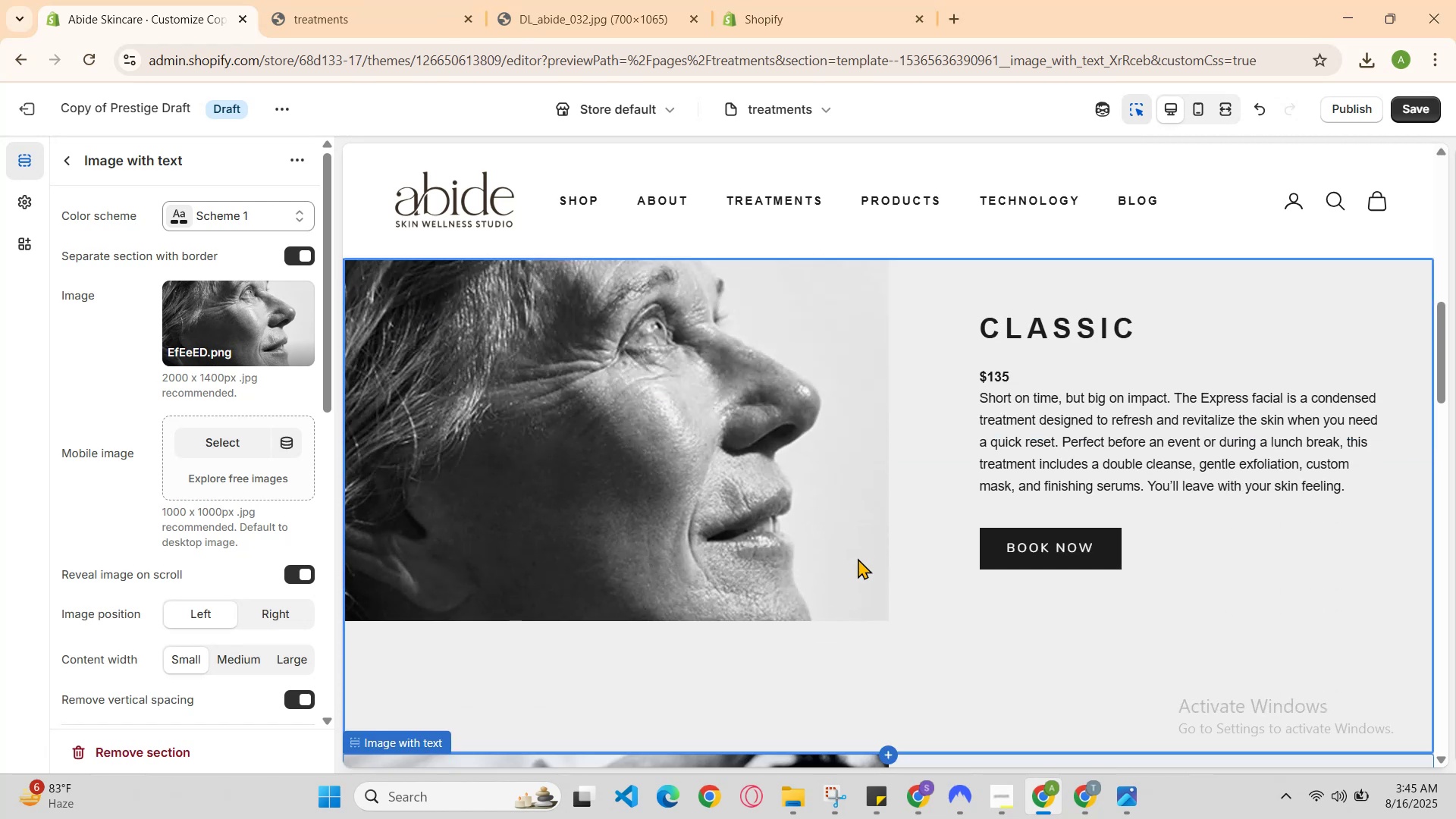 
scroll: coordinate [858, 558], scroll_direction: none, amount: 0.0
 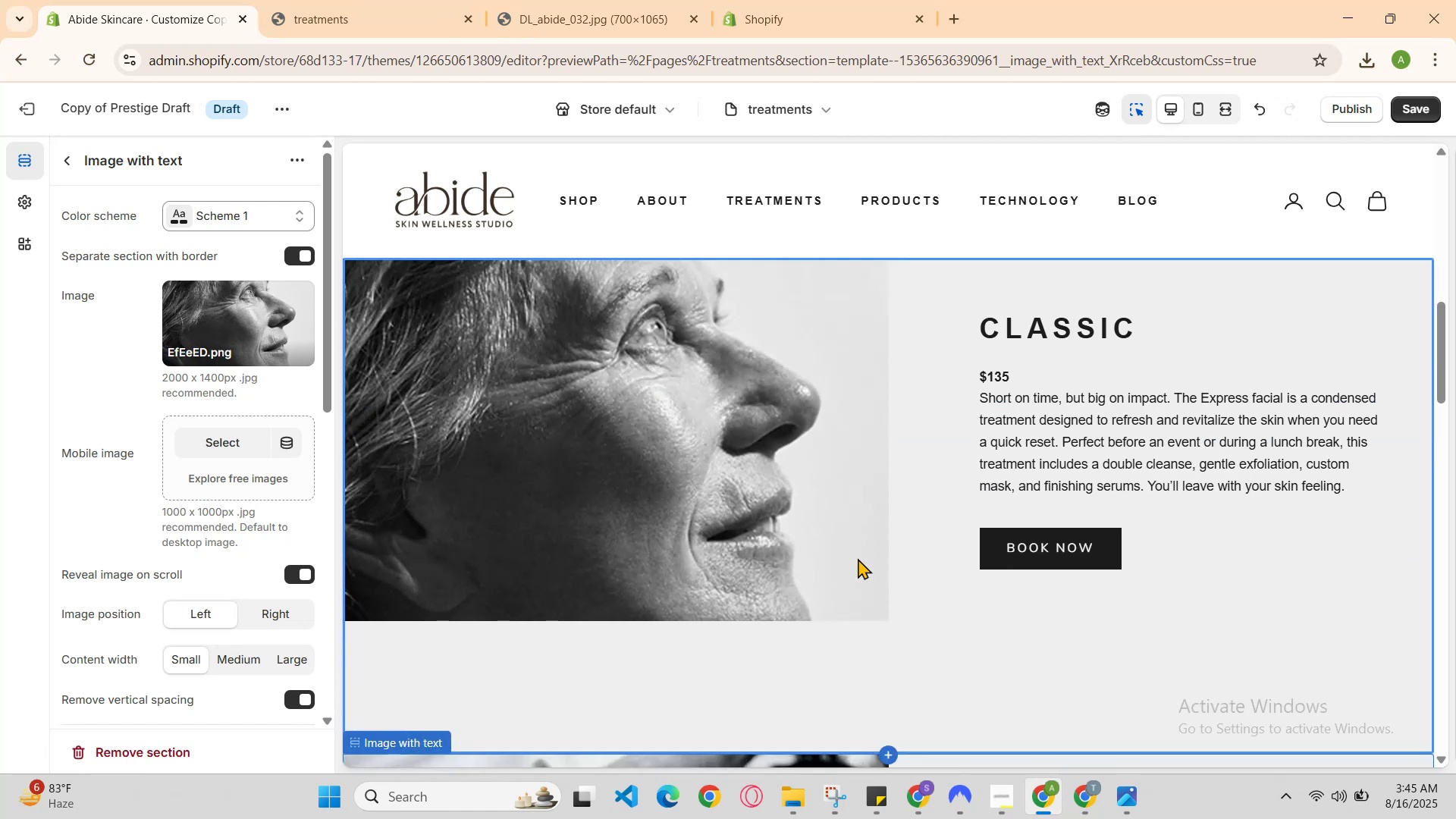 
scroll: coordinate [858, 558], scroll_direction: up, amount: 3.0
 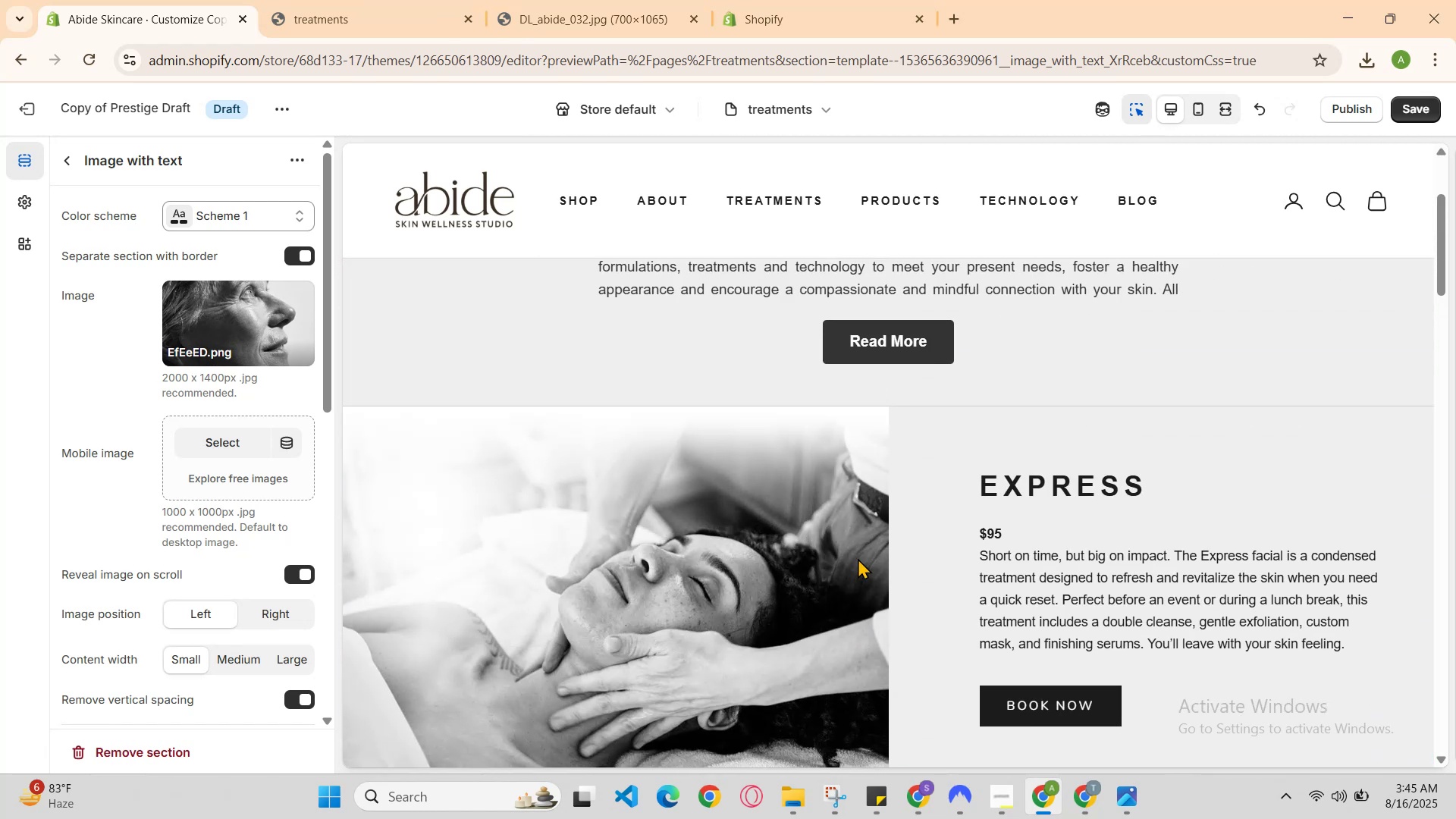 
scroll: coordinate [857, 558], scroll_direction: down, amount: 3.0
 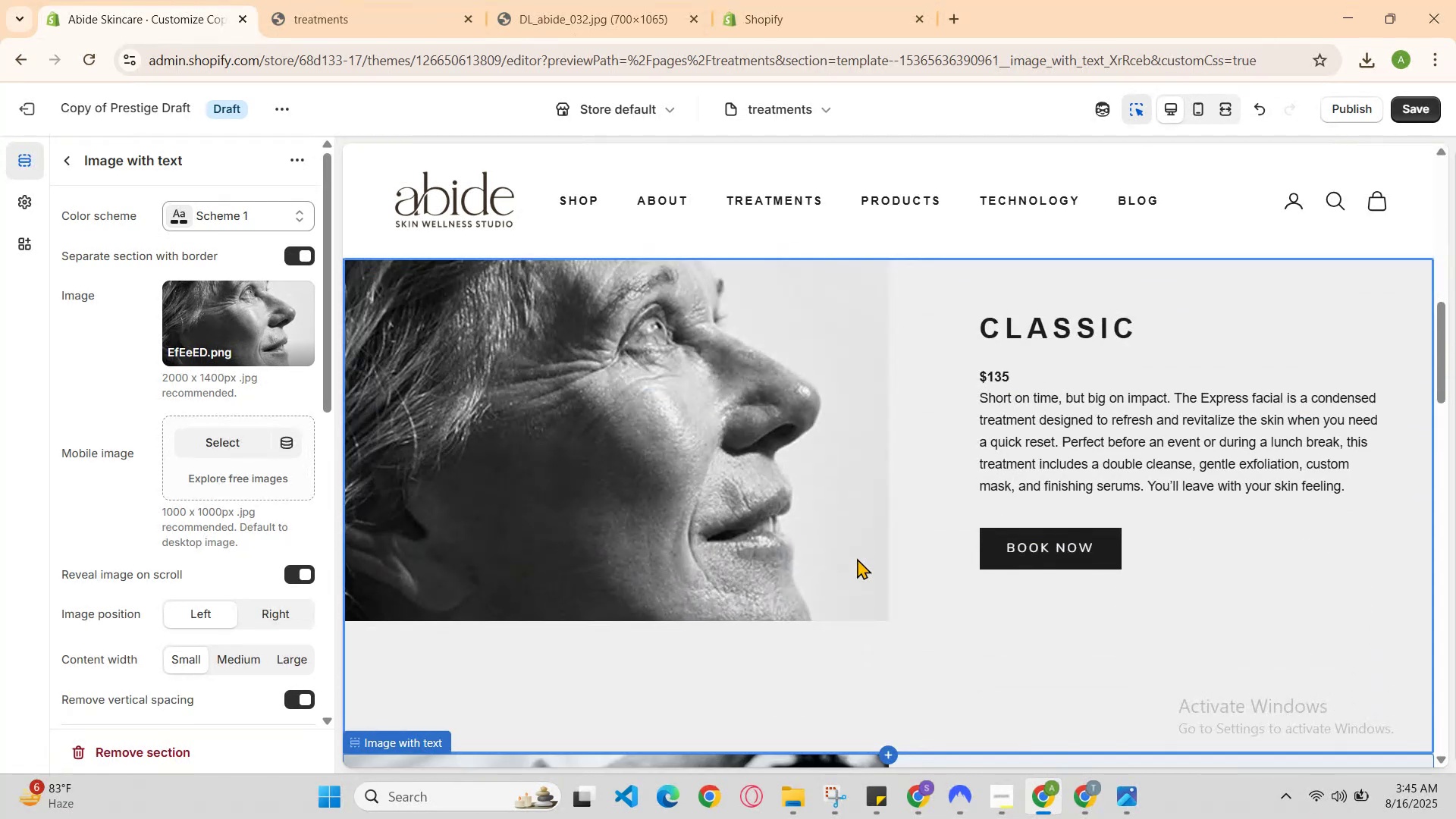 
scroll: coordinate [857, 558], scroll_direction: up, amount: 1.0
 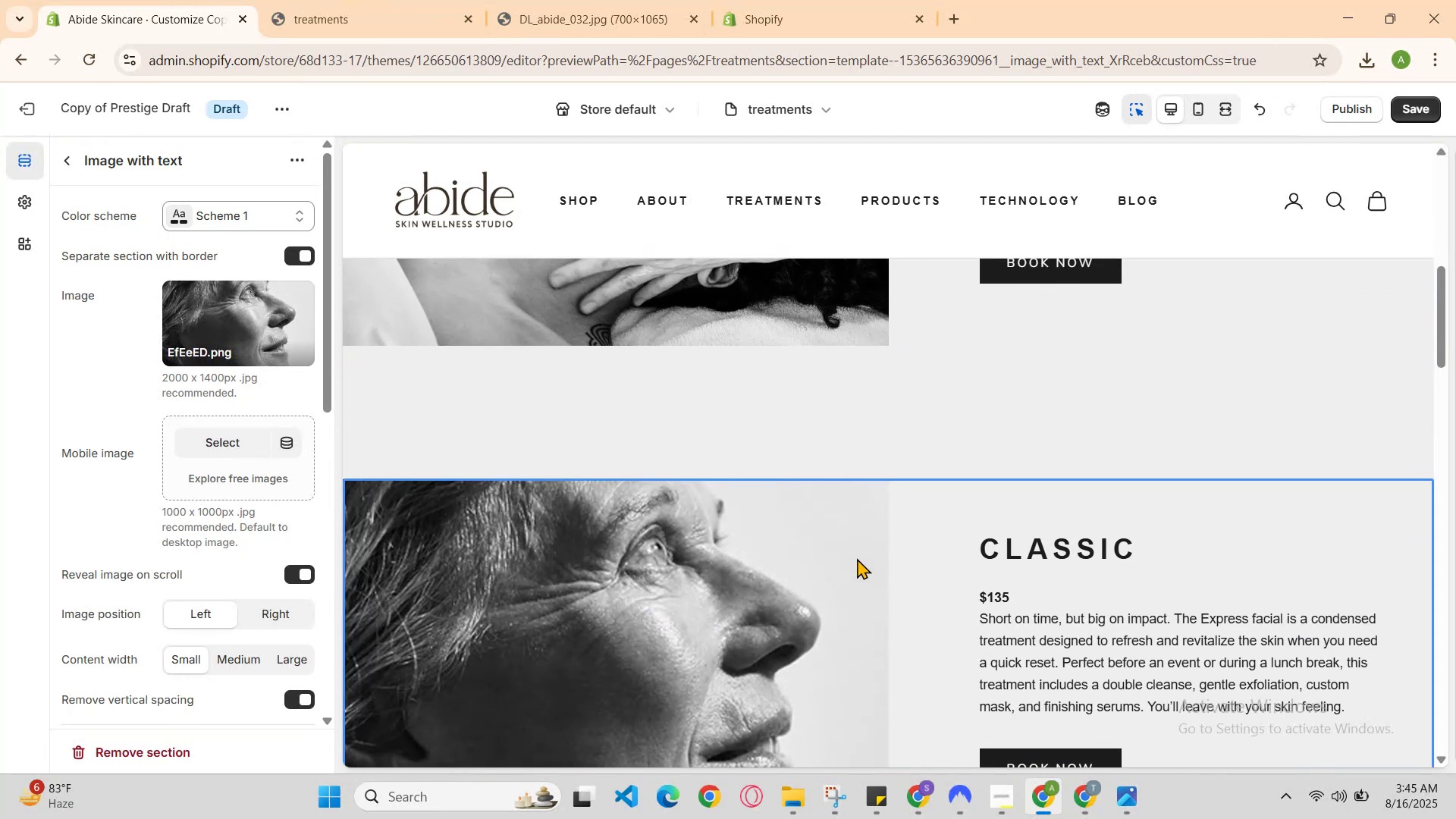 
scroll: coordinate [857, 558], scroll_direction: down, amount: 2.0
 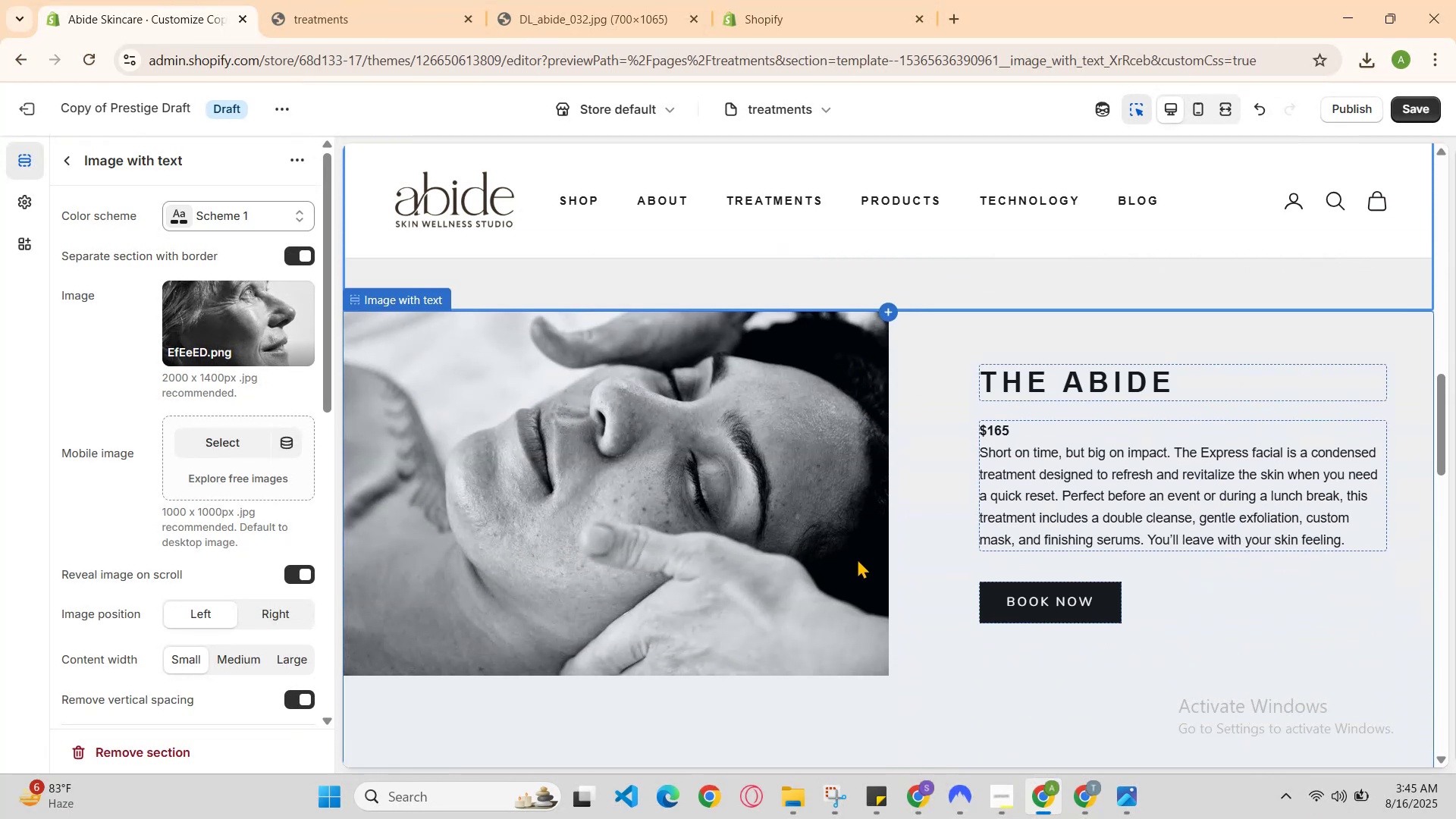 
scroll: coordinate [857, 558], scroll_direction: up, amount: 1.0
 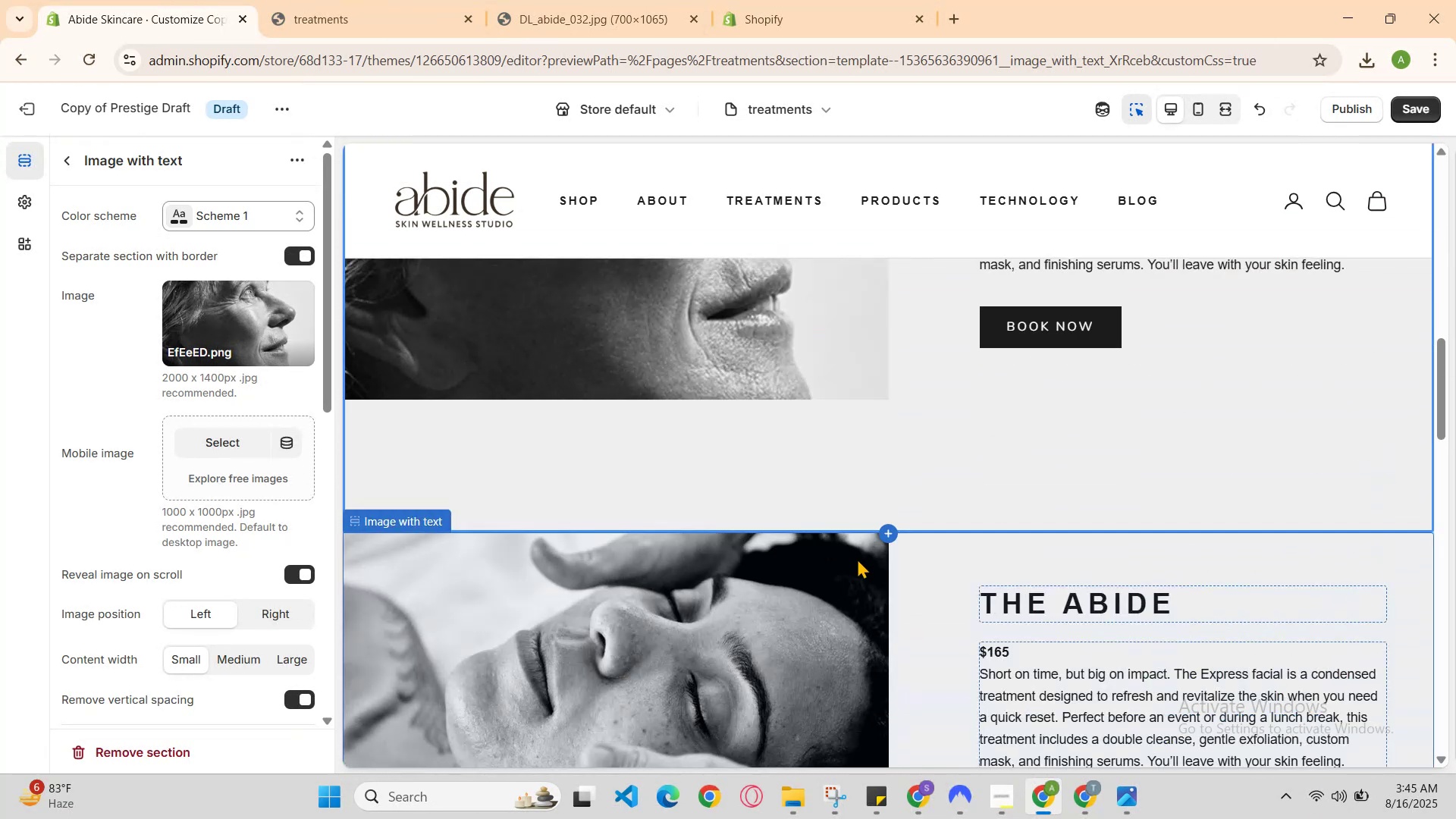 
scroll: coordinate [857, 559], scroll_direction: none, amount: 0.0
 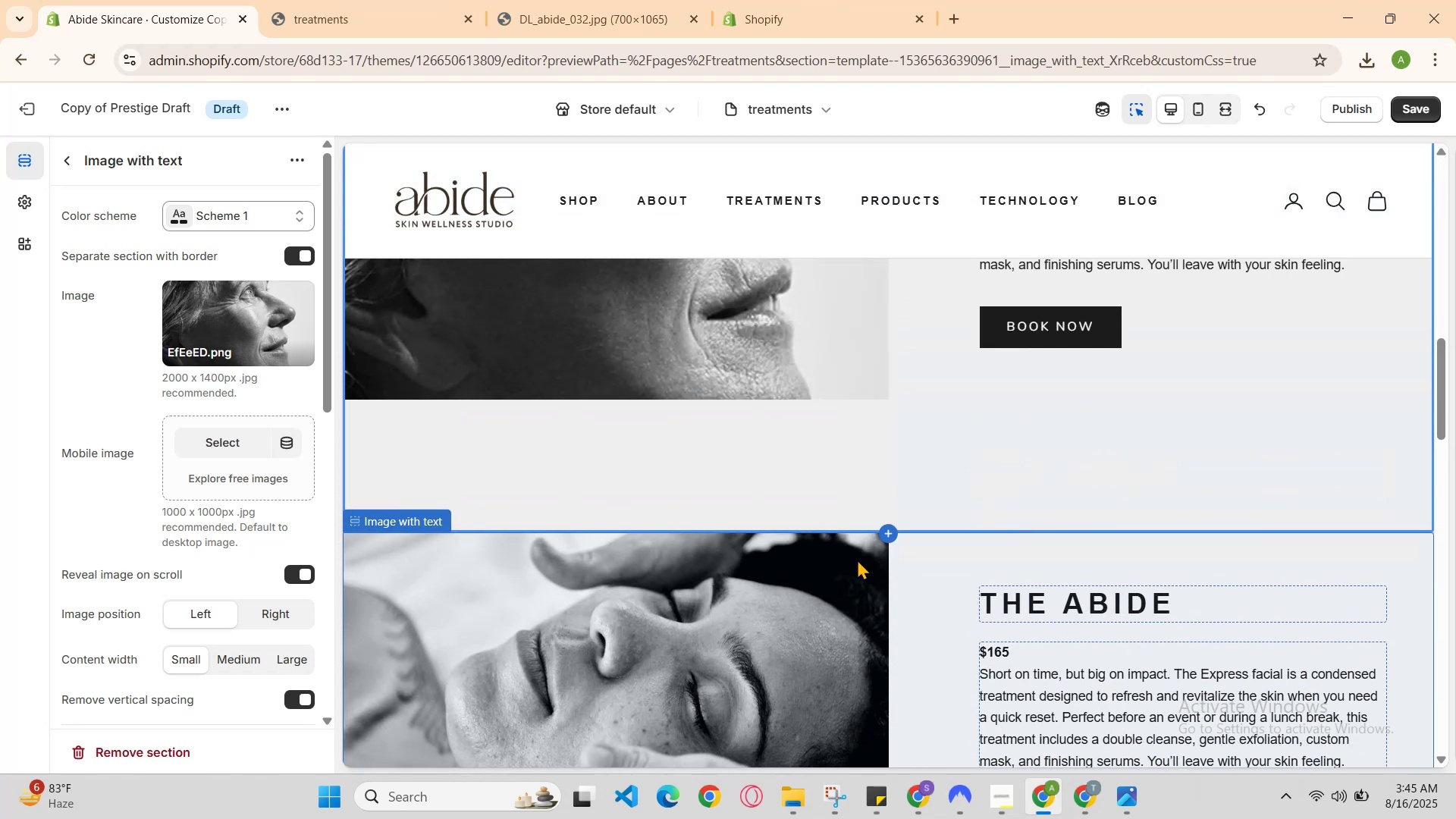 
scroll: coordinate [857, 559], scroll_direction: up, amount: 1.0
 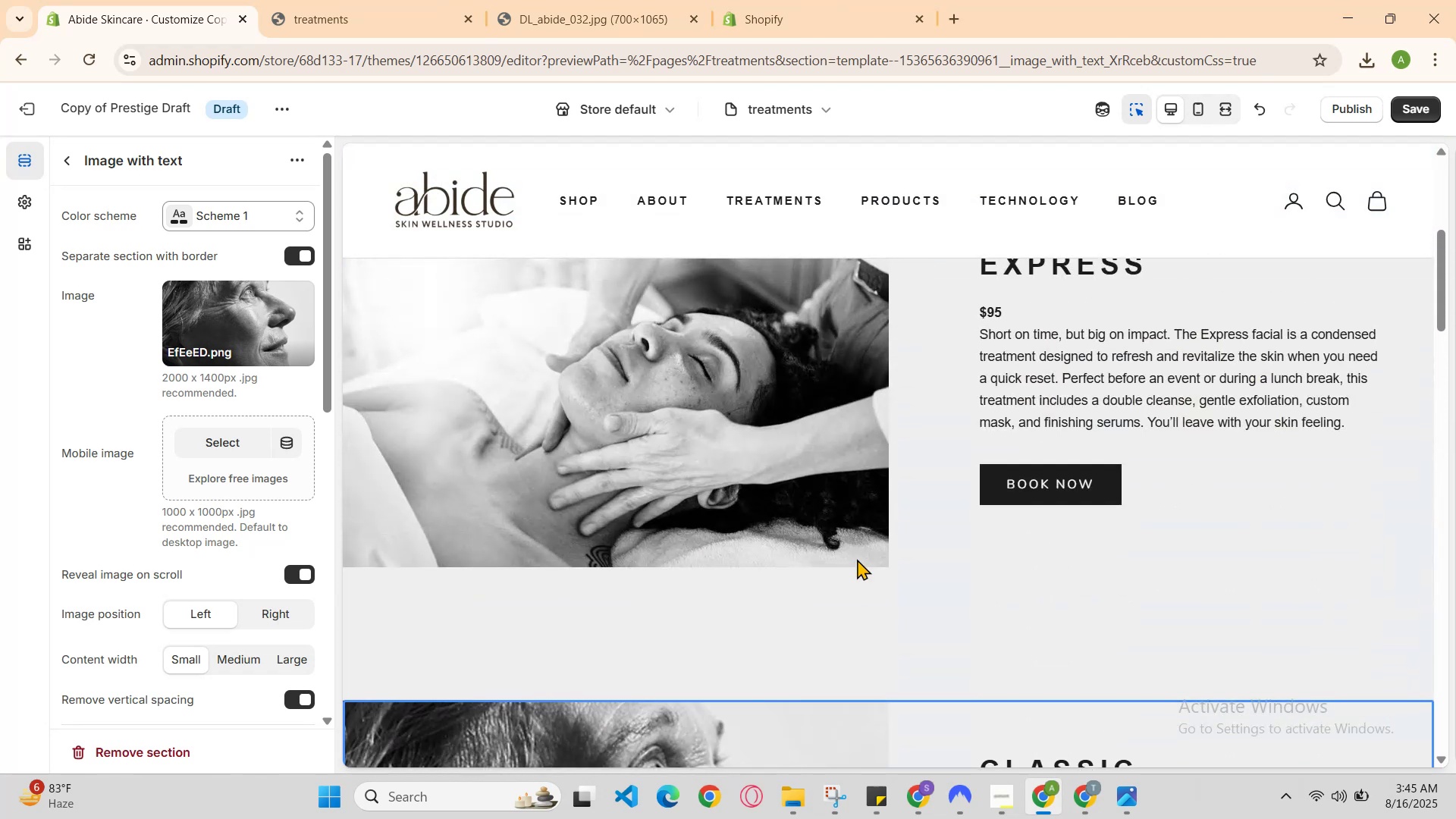 
scroll: coordinate [857, 559], scroll_direction: down, amount: 2.0
 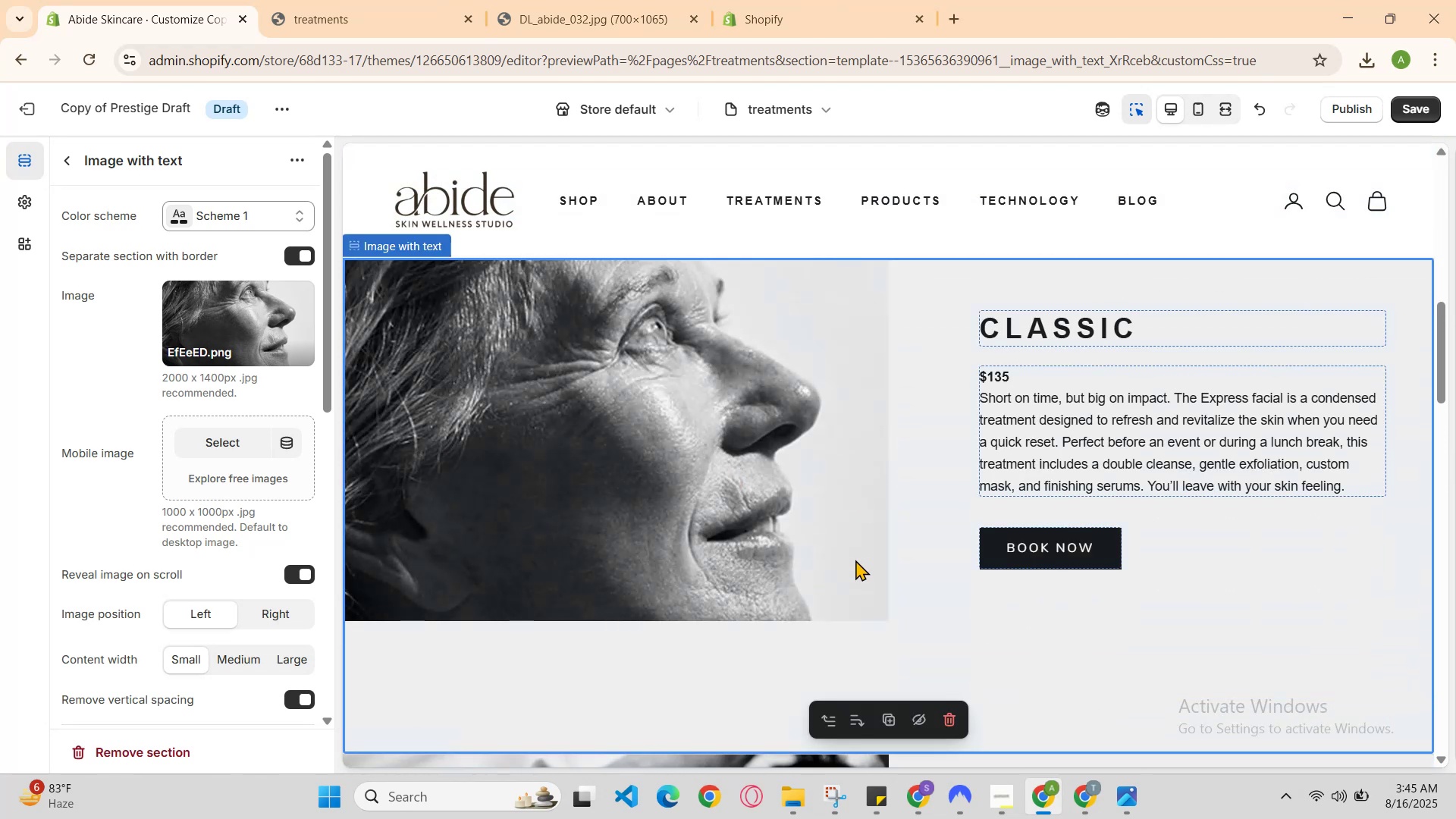 
scroll: coordinate [855, 560], scroll_direction: up, amount: 1.0
 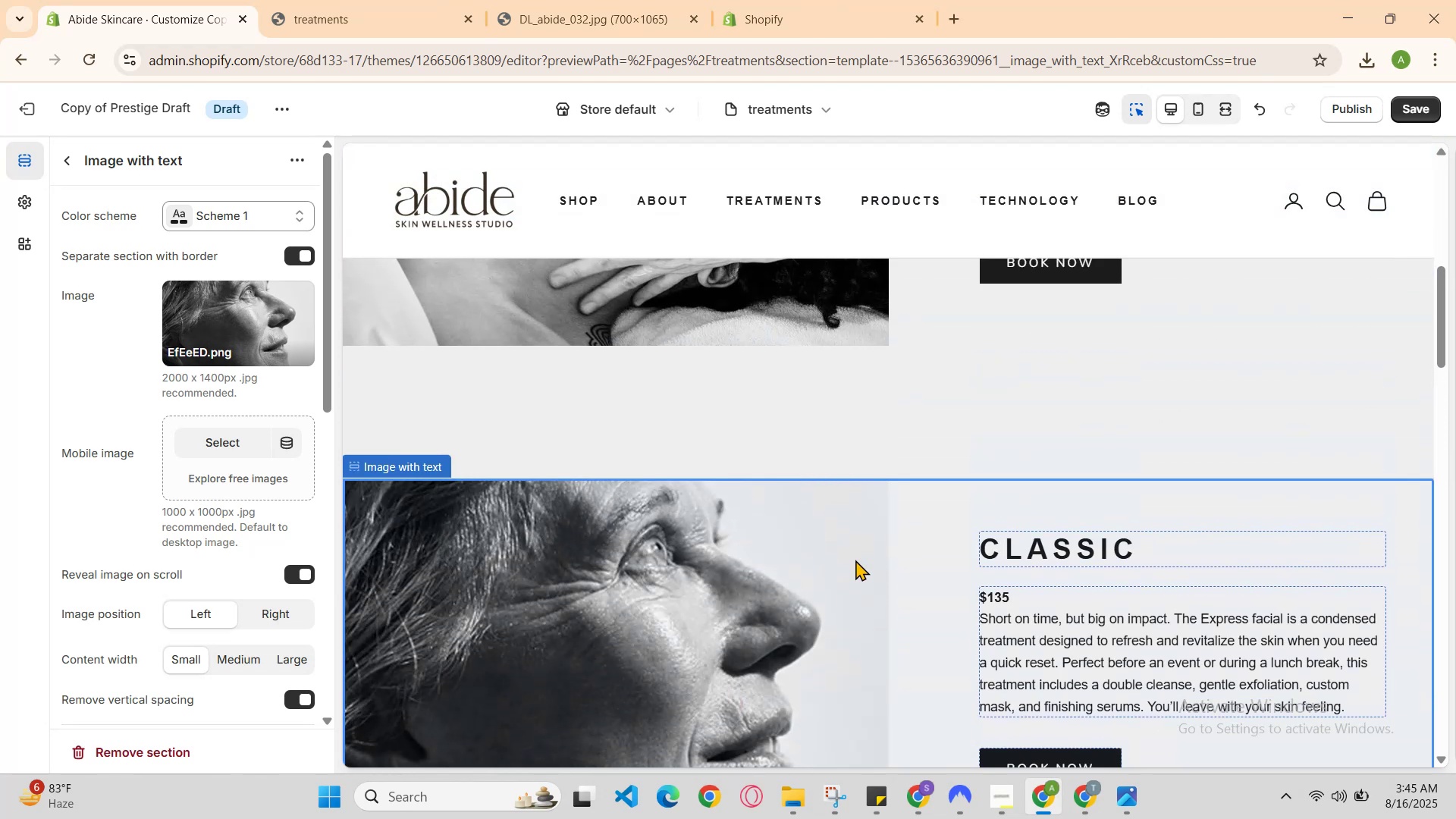 
scroll: coordinate [846, 562], scroll_direction: down, amount: 2.0
 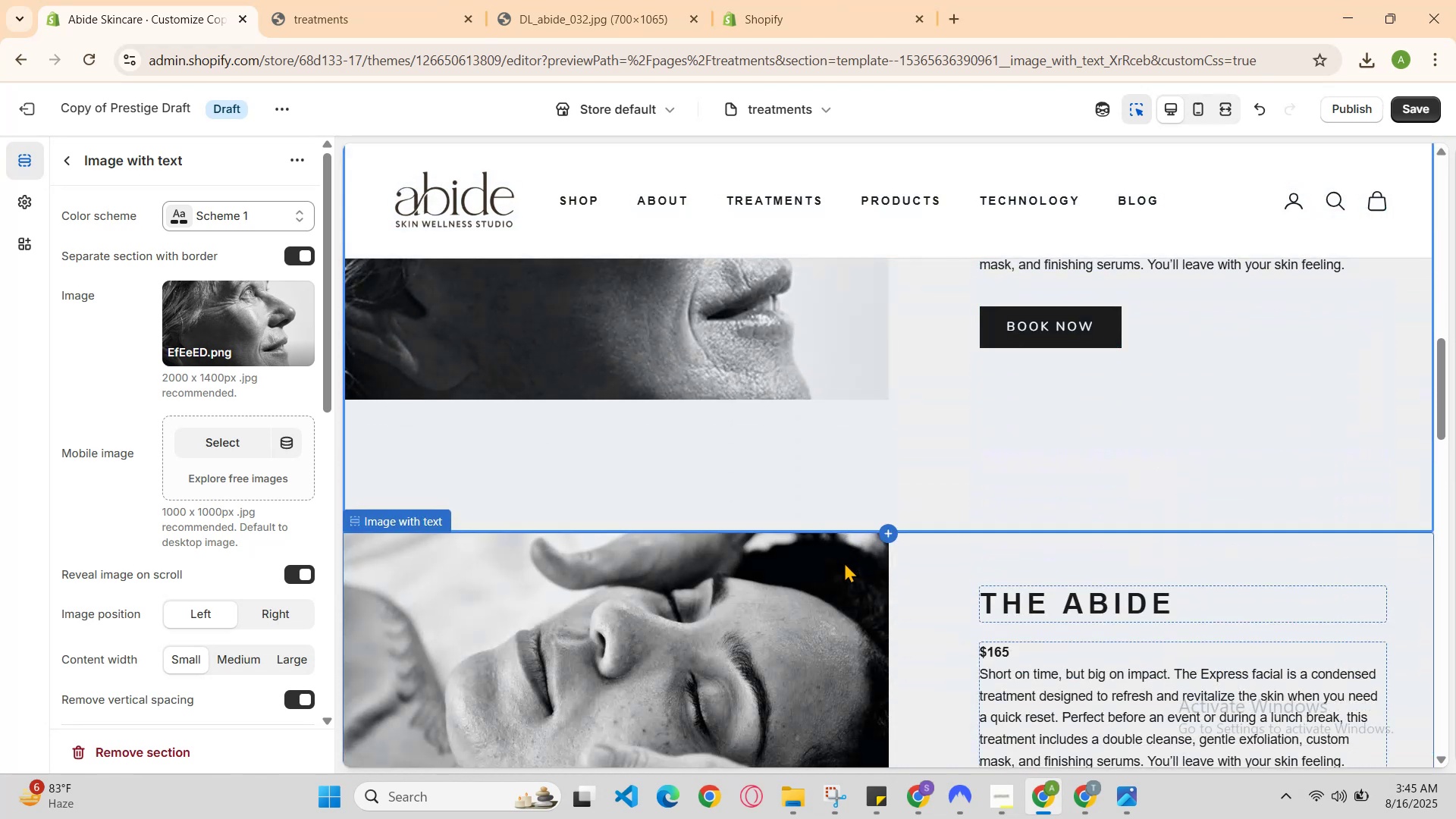 
scroll: coordinate [843, 562], scroll_direction: up, amount: 2.0
 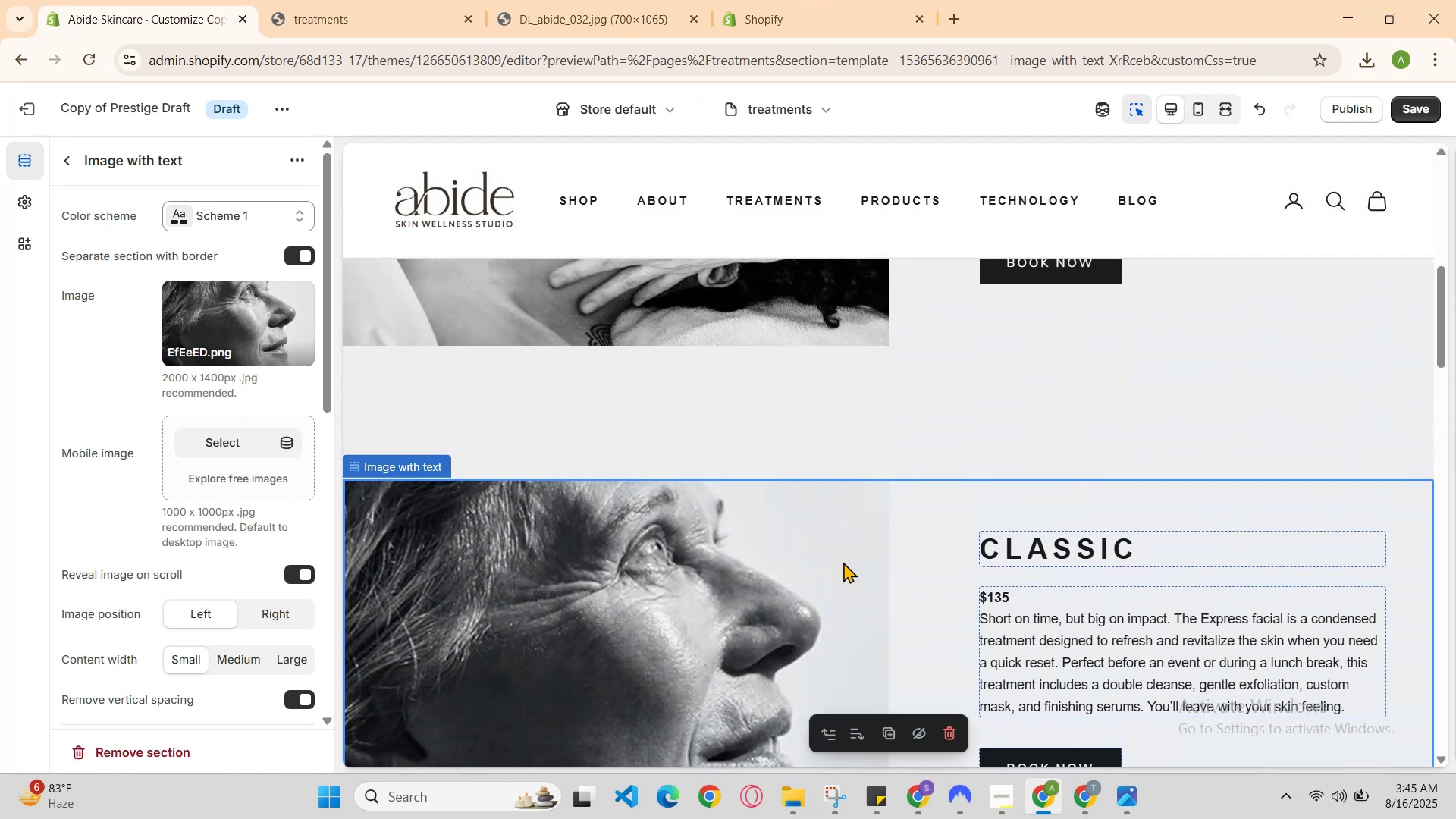 
scroll: coordinate [843, 562], scroll_direction: down, amount: 1.0
 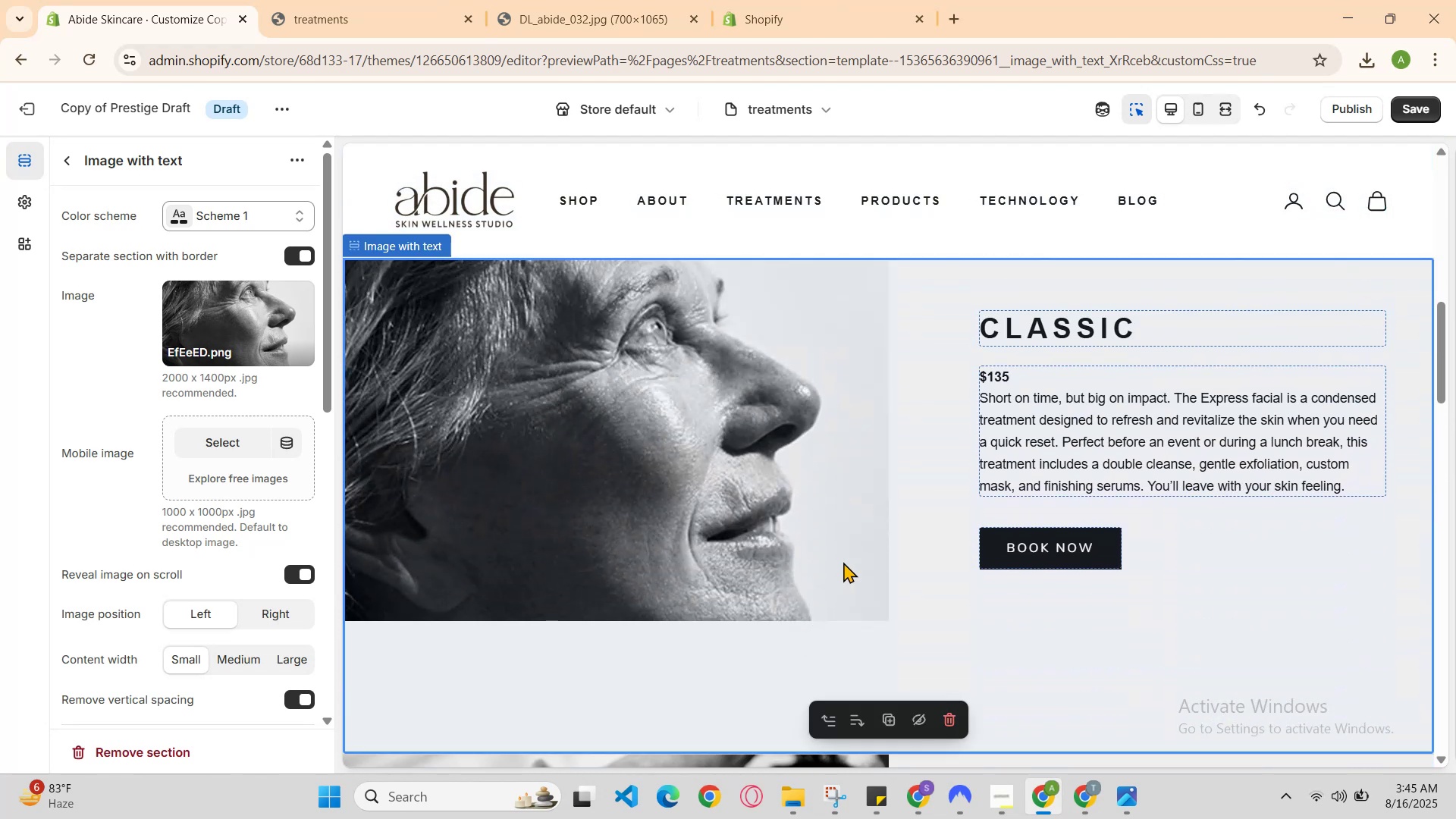 
scroll: coordinate [843, 562], scroll_direction: up, amount: 1.0
 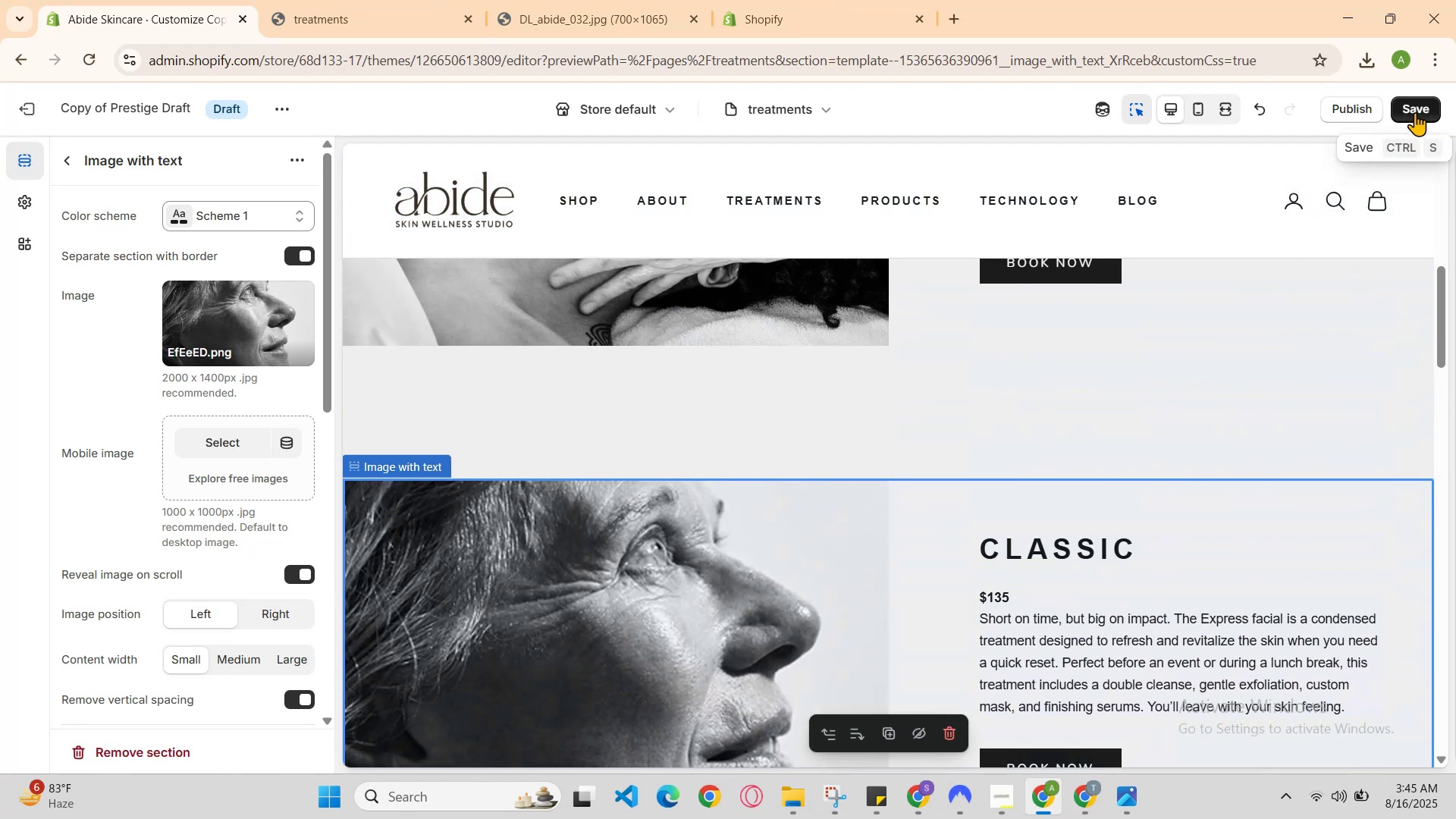 
left_click([1415, 112])
 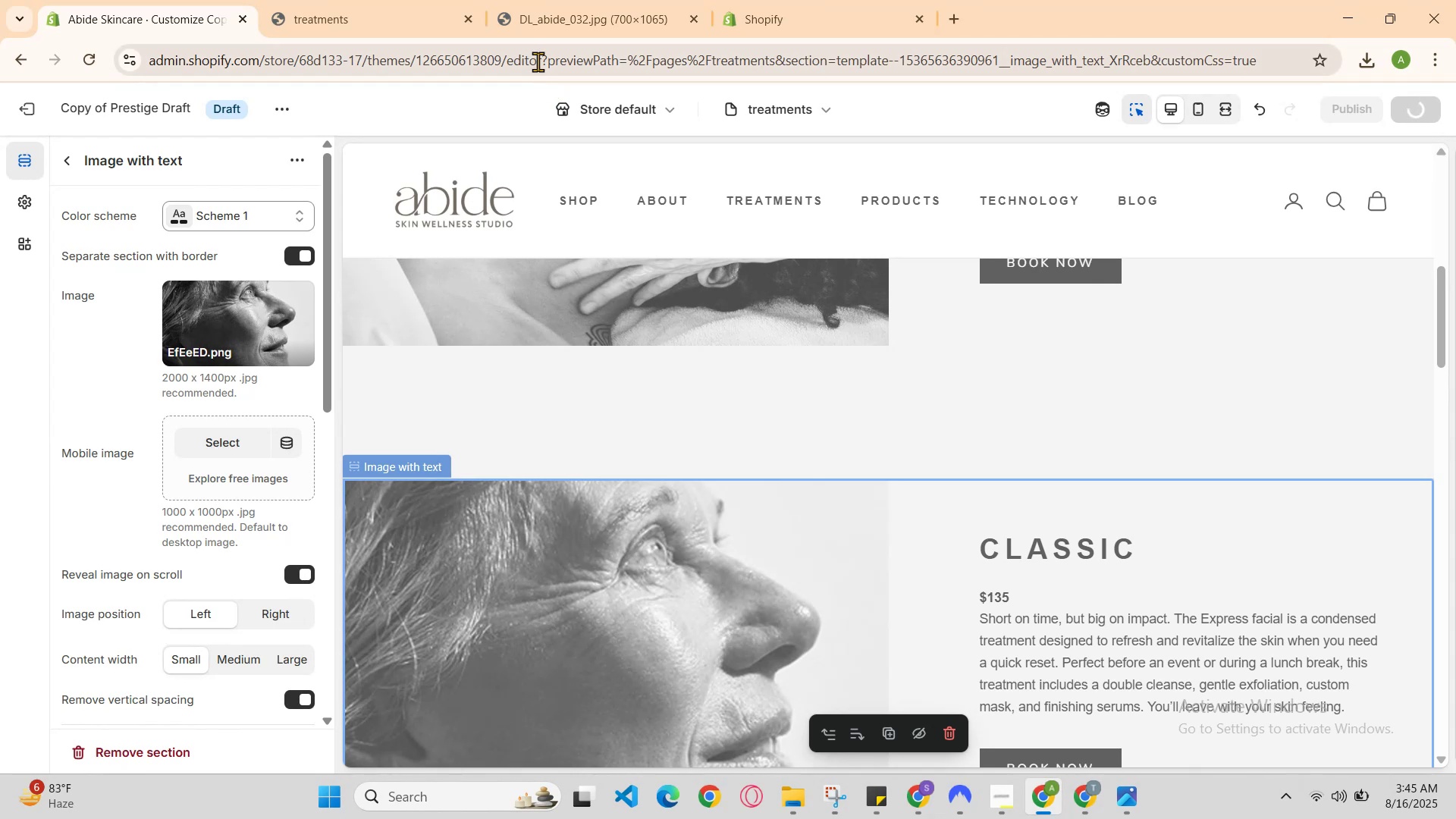 
left_click([398, 0])
 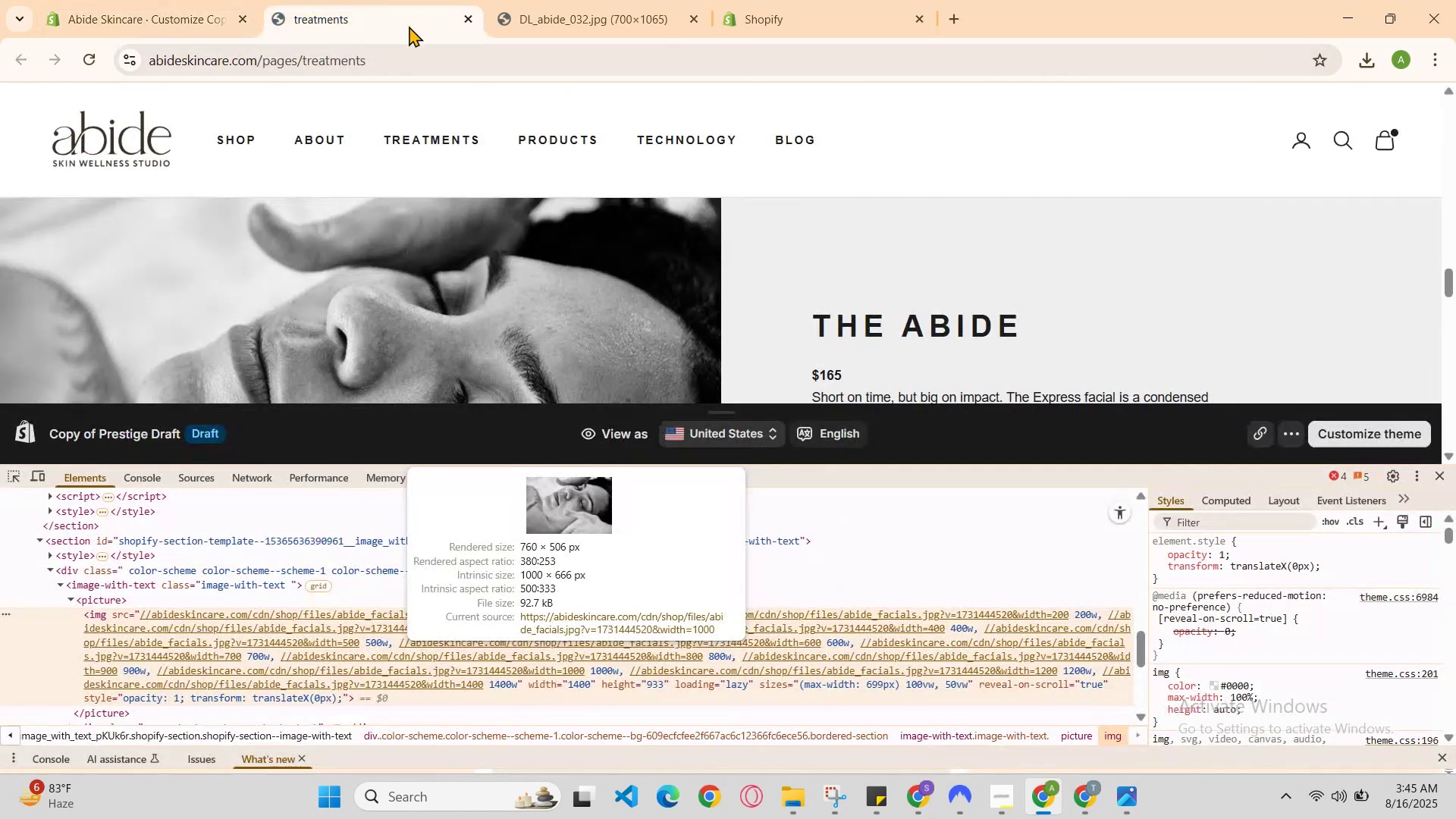 
key(Control+R)
 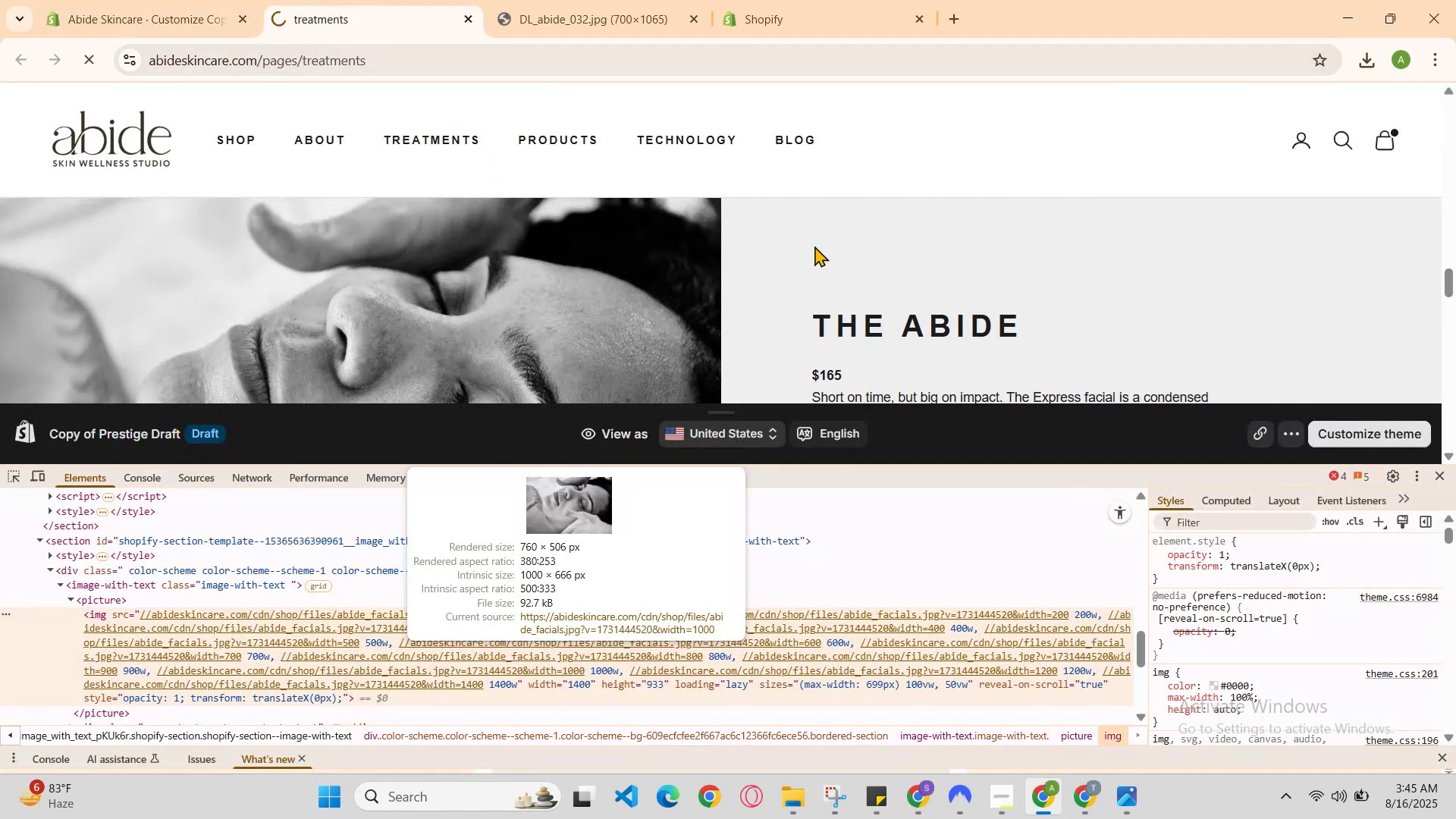 
scroll: coordinate [842, 262], scroll_direction: down, amount: 1.0
 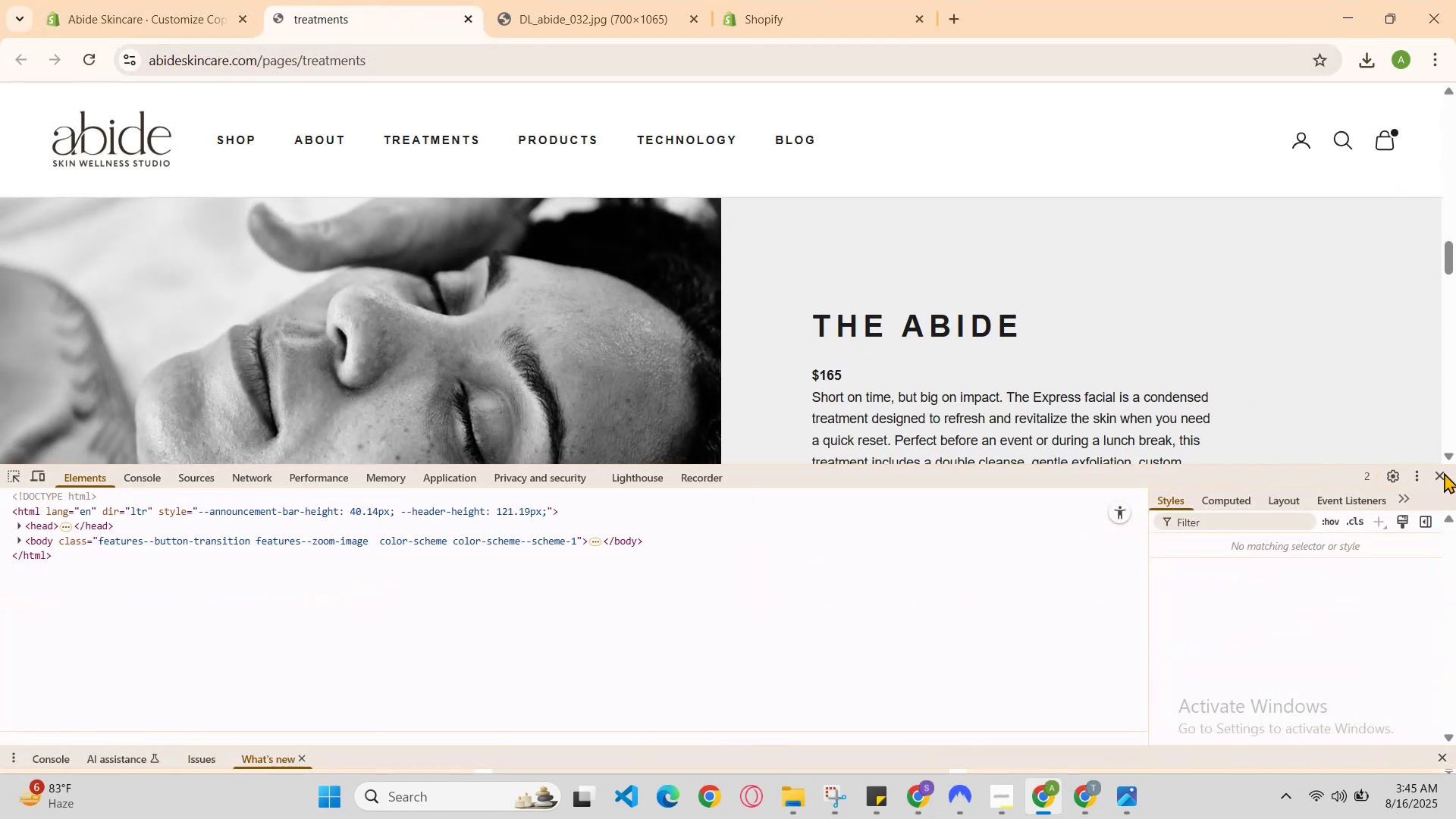 
left_click([1442, 476])
 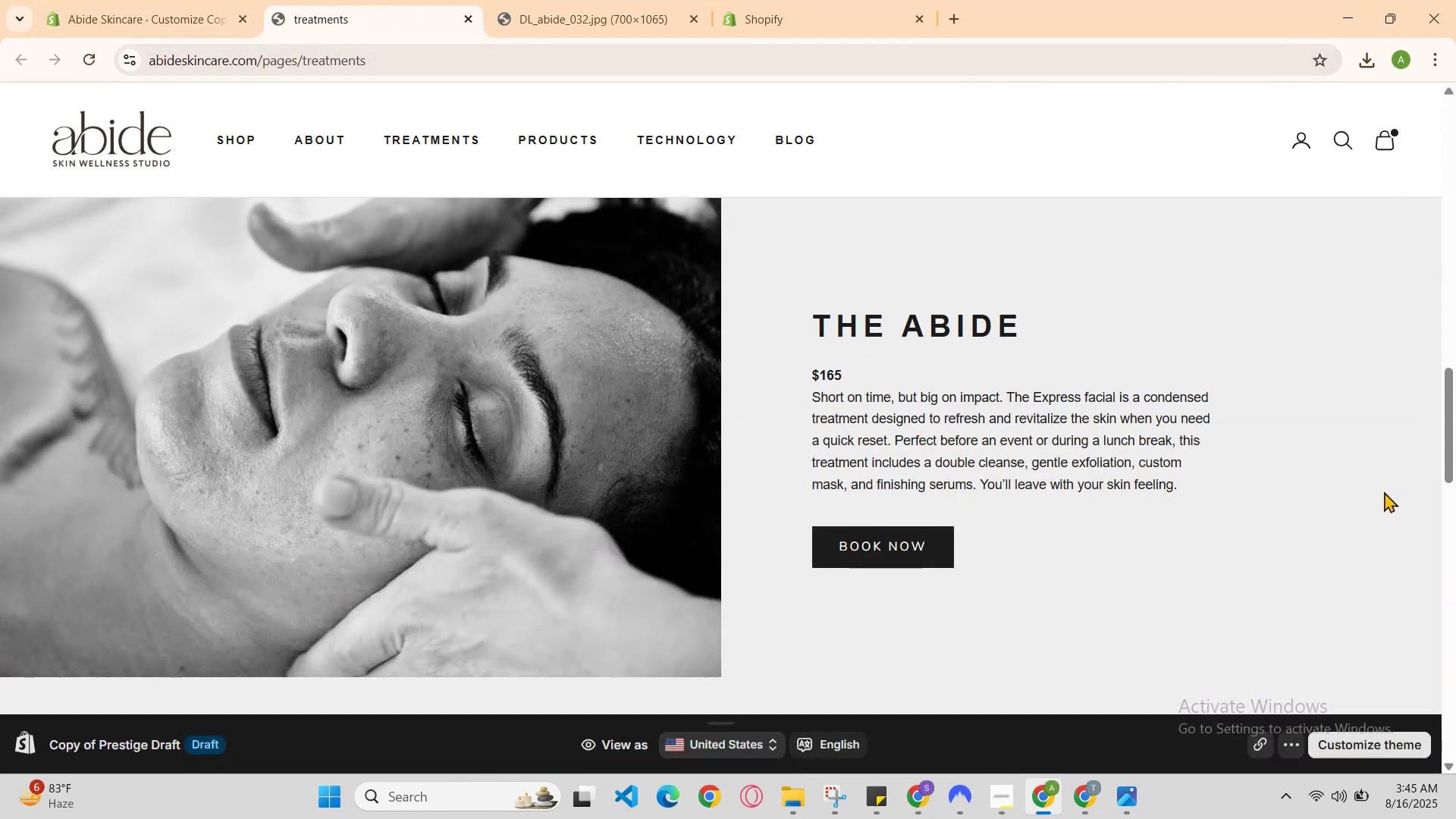 
scroll: coordinate [1002, 483], scroll_direction: up, amount: 3.0
 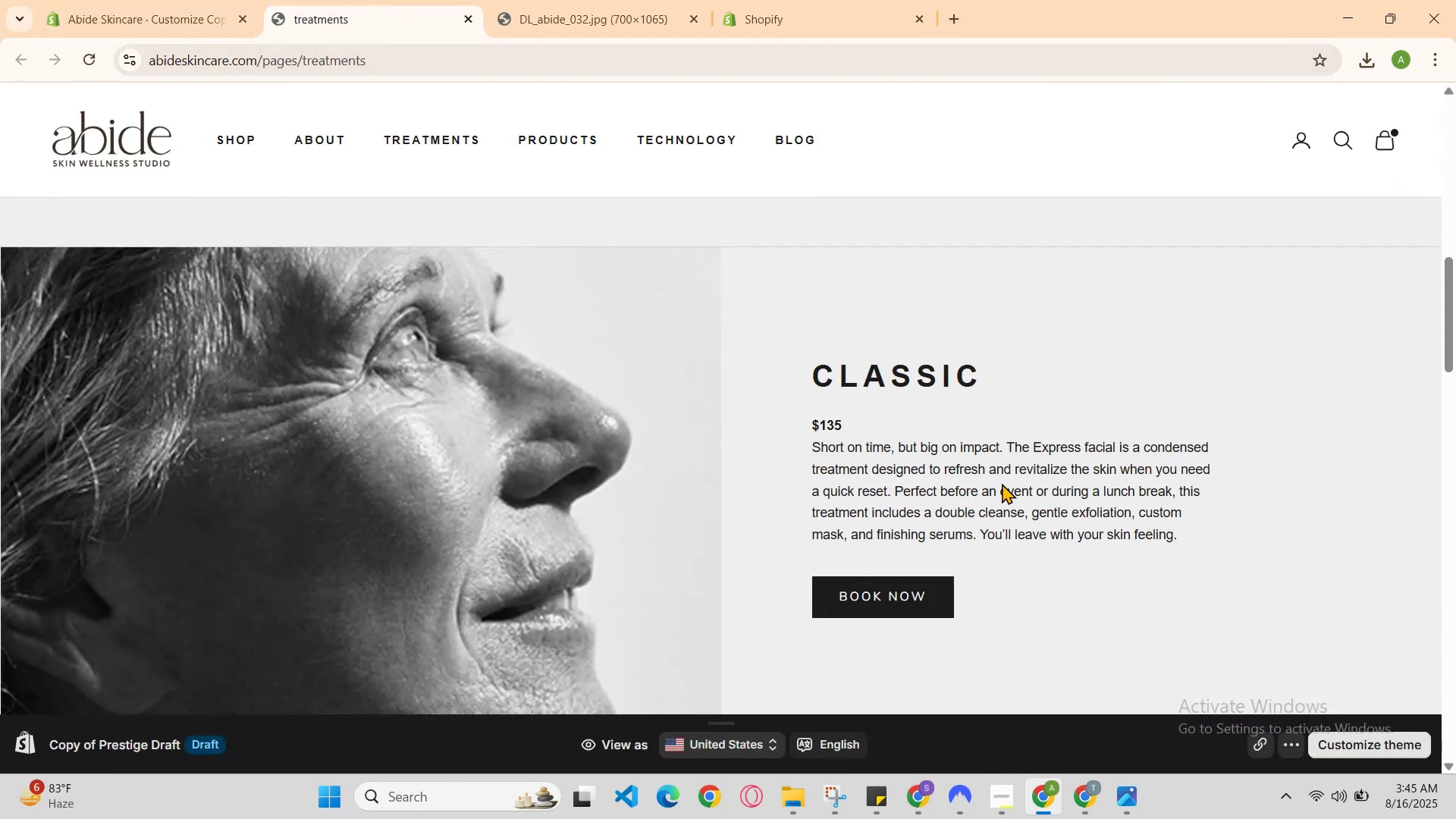 
scroll: coordinate [1002, 483], scroll_direction: down, amount: 1.0
 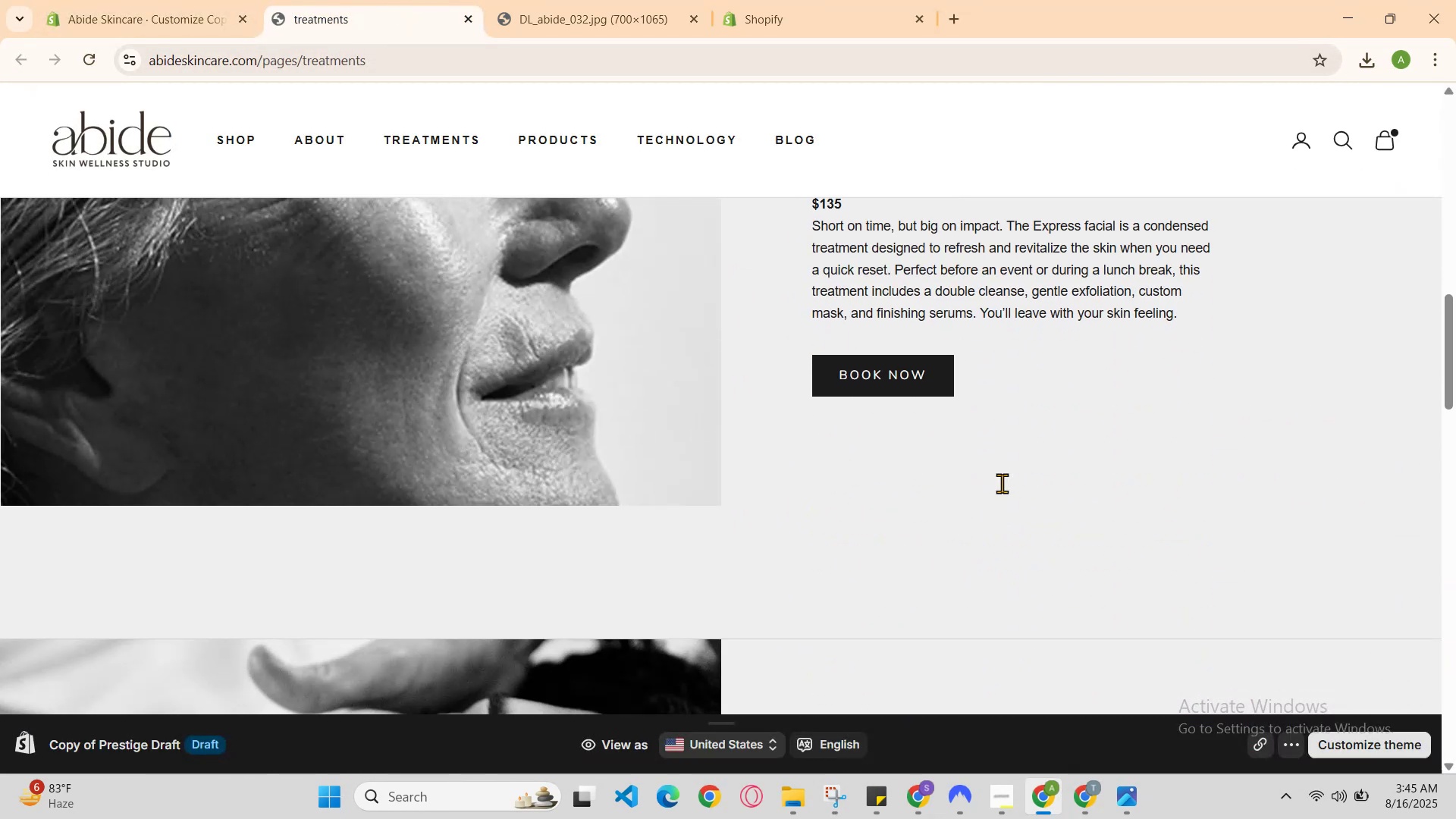 
scroll: coordinate [1002, 483], scroll_direction: up, amount: 2.0
 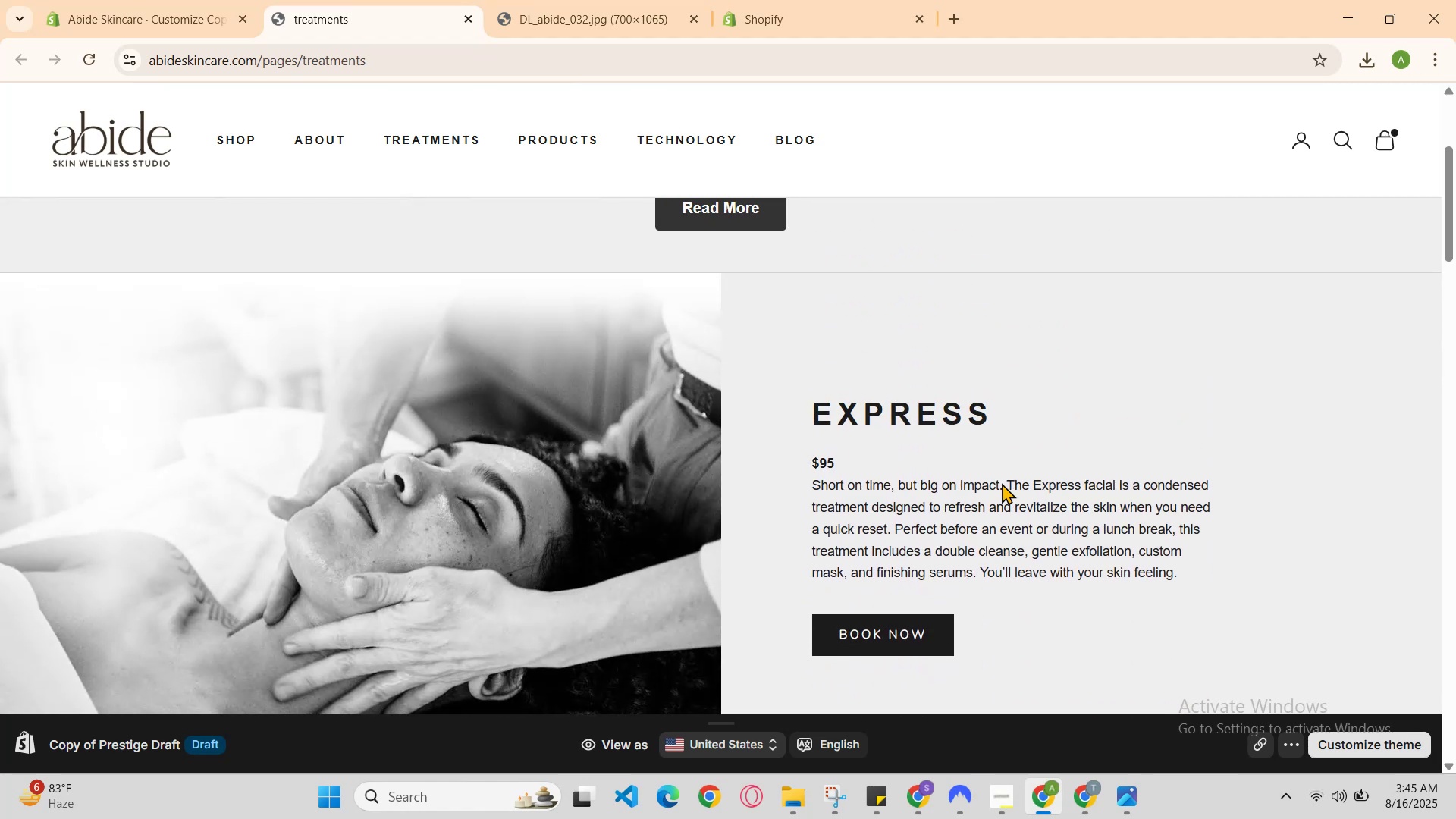 
scroll: coordinate [1002, 483], scroll_direction: none, amount: 0.0
 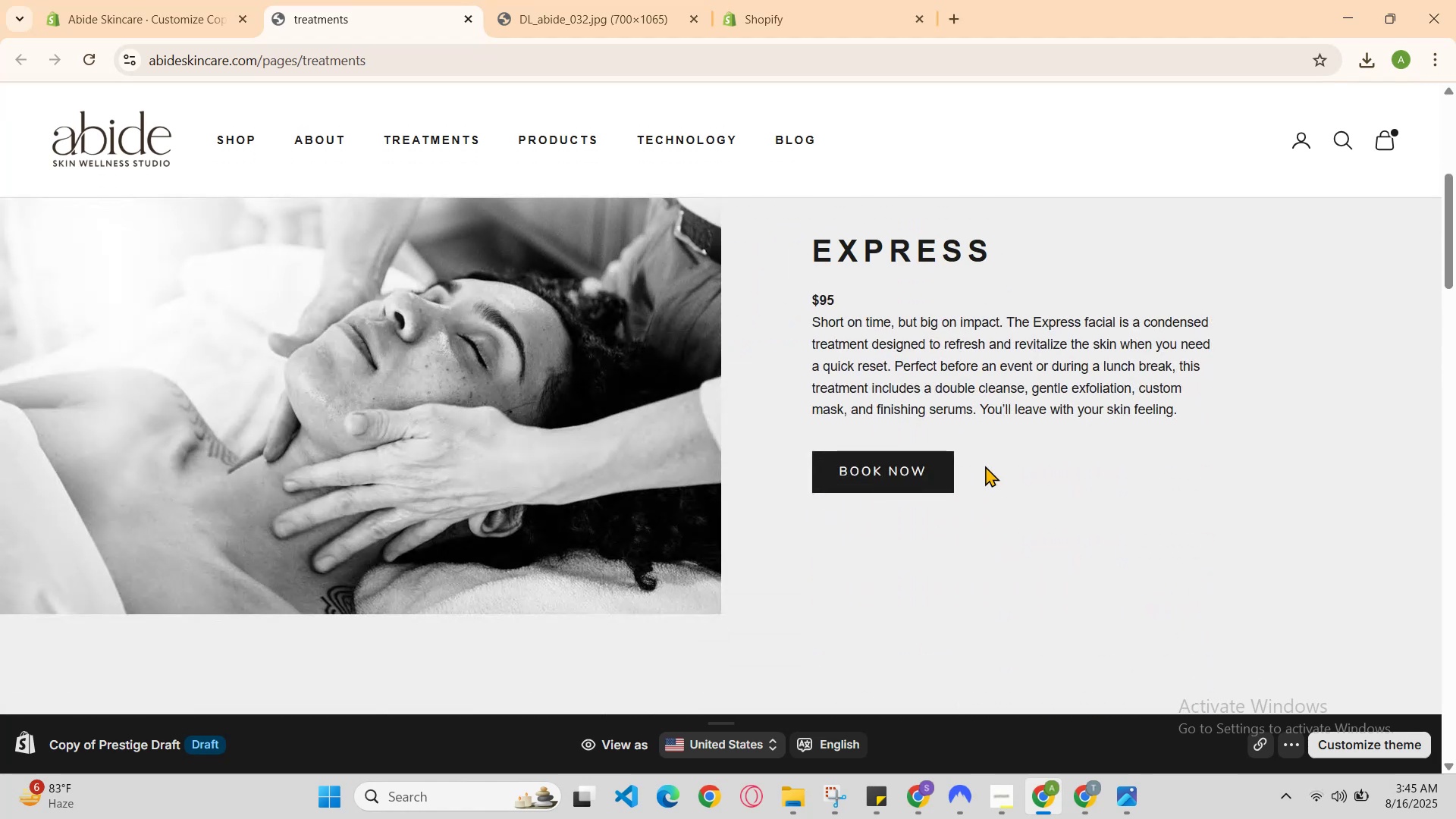 
scroll: coordinate [1002, 483], scroll_direction: down, amount: 2.0
 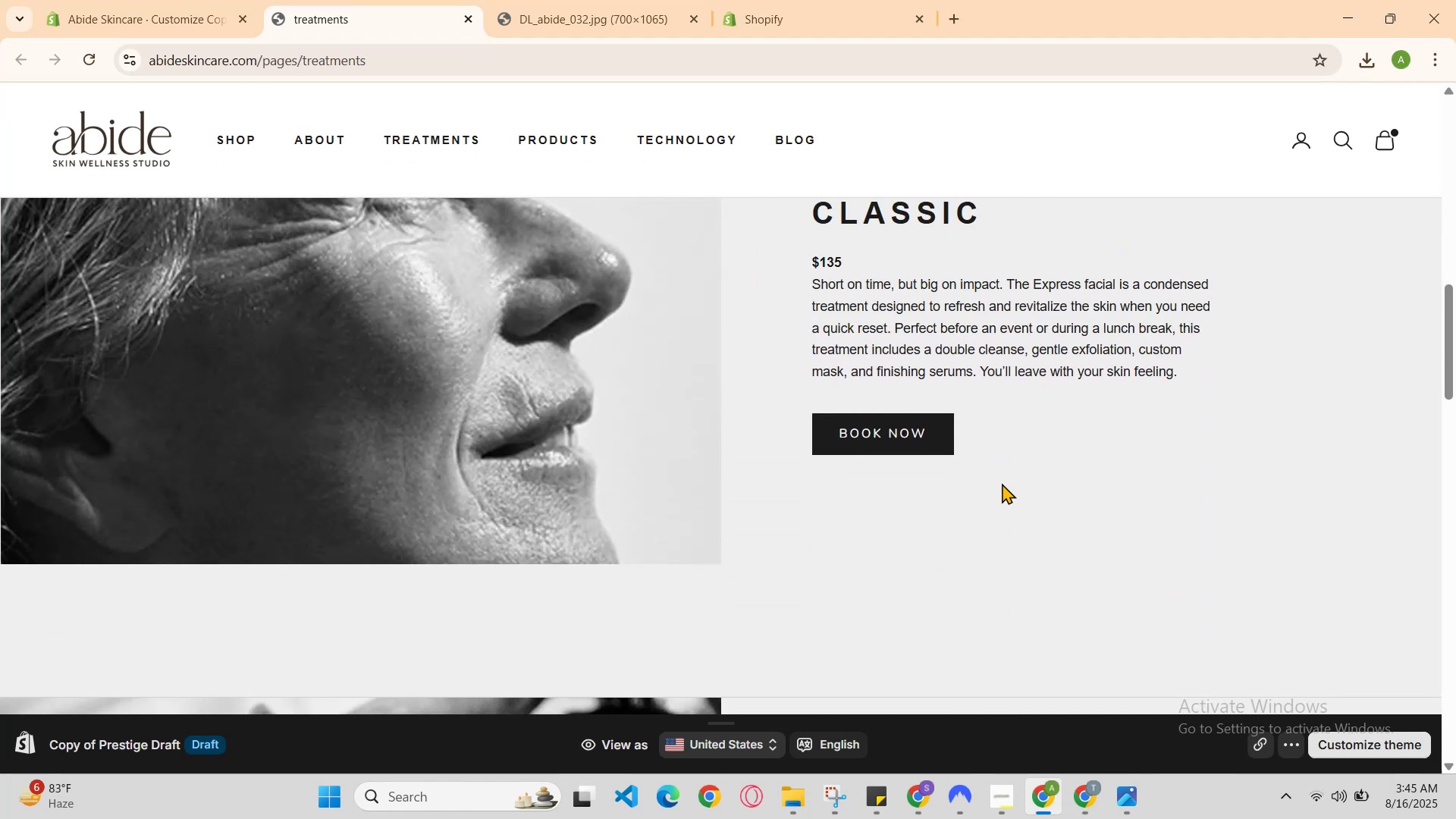 
scroll: coordinate [1002, 483], scroll_direction: none, amount: 0.0
 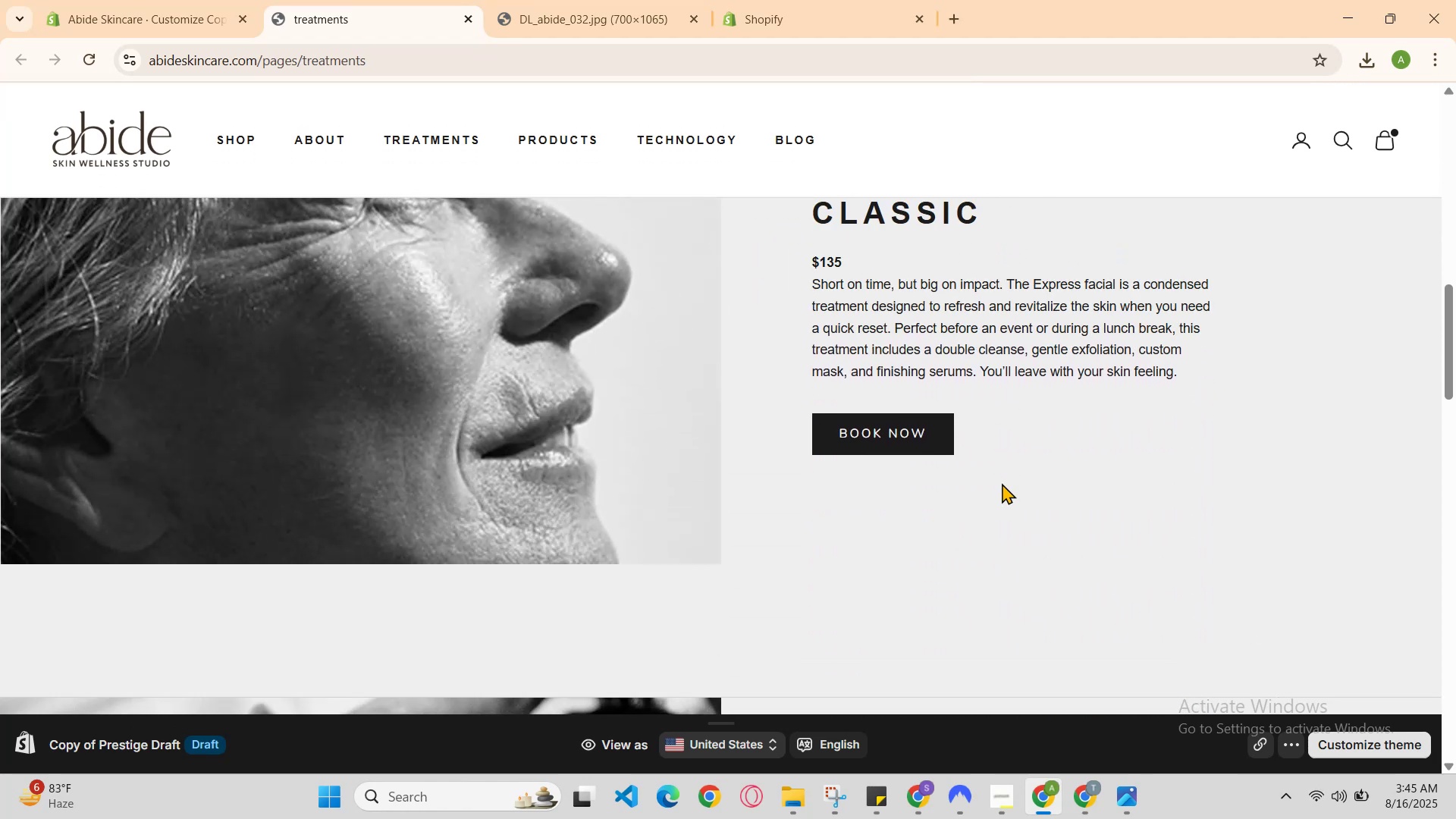 
scroll: coordinate [1002, 483], scroll_direction: up, amount: 1.0
 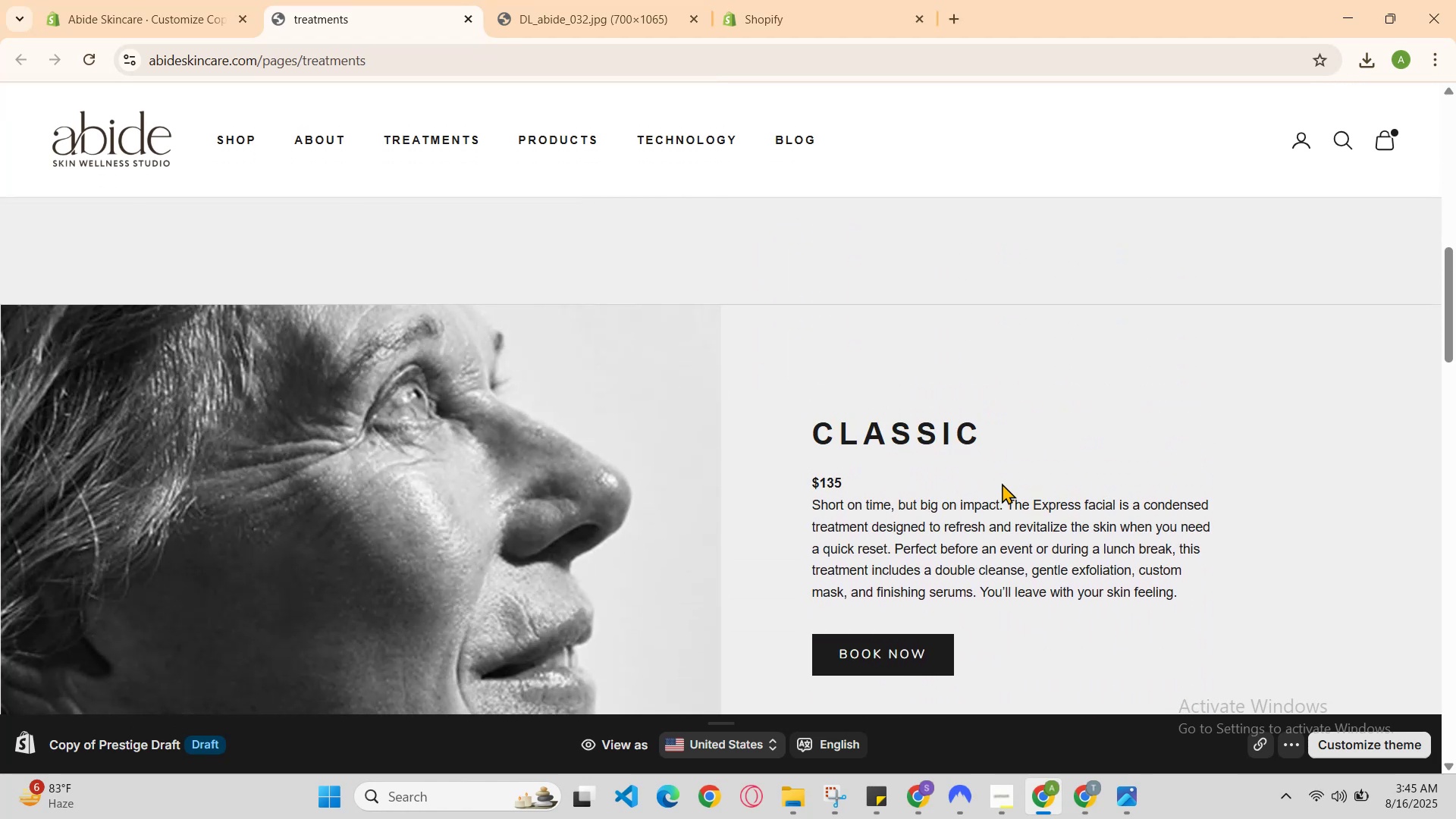 
scroll: coordinate [1002, 483], scroll_direction: down, amount: 1.0
 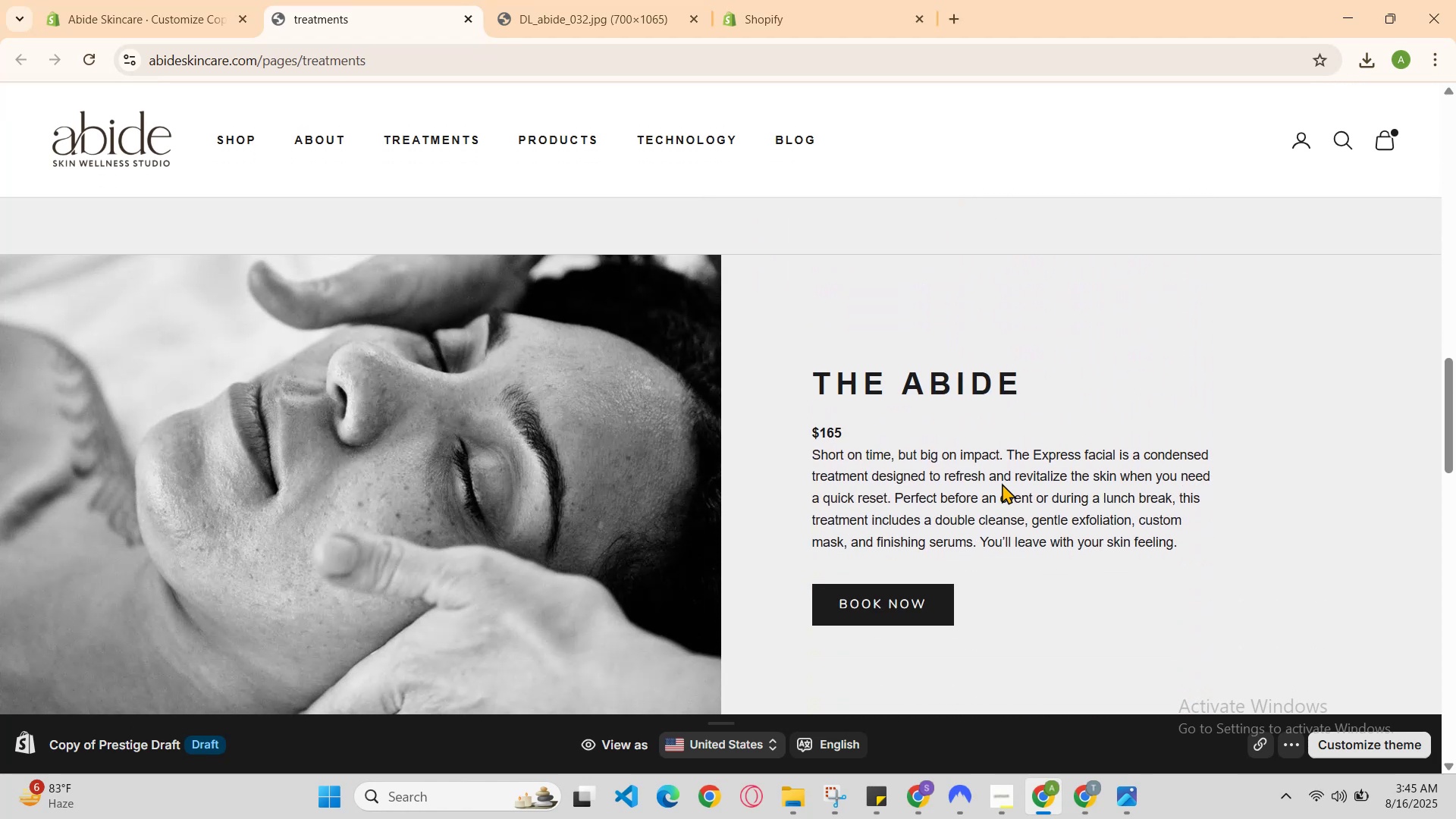 
scroll: coordinate [1000, 485], scroll_direction: up, amount: 3.0
 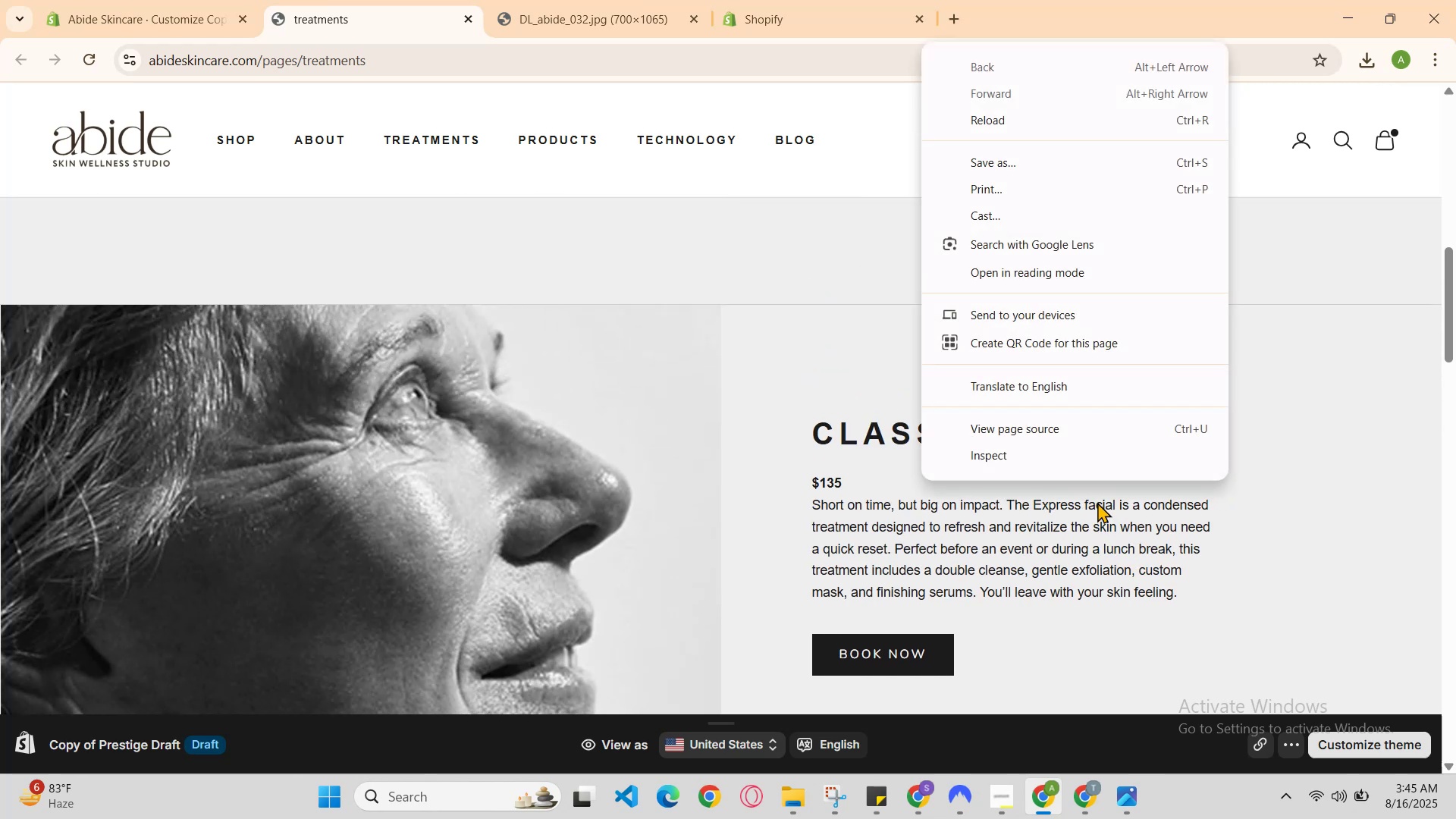 
left_click([1101, 463])
 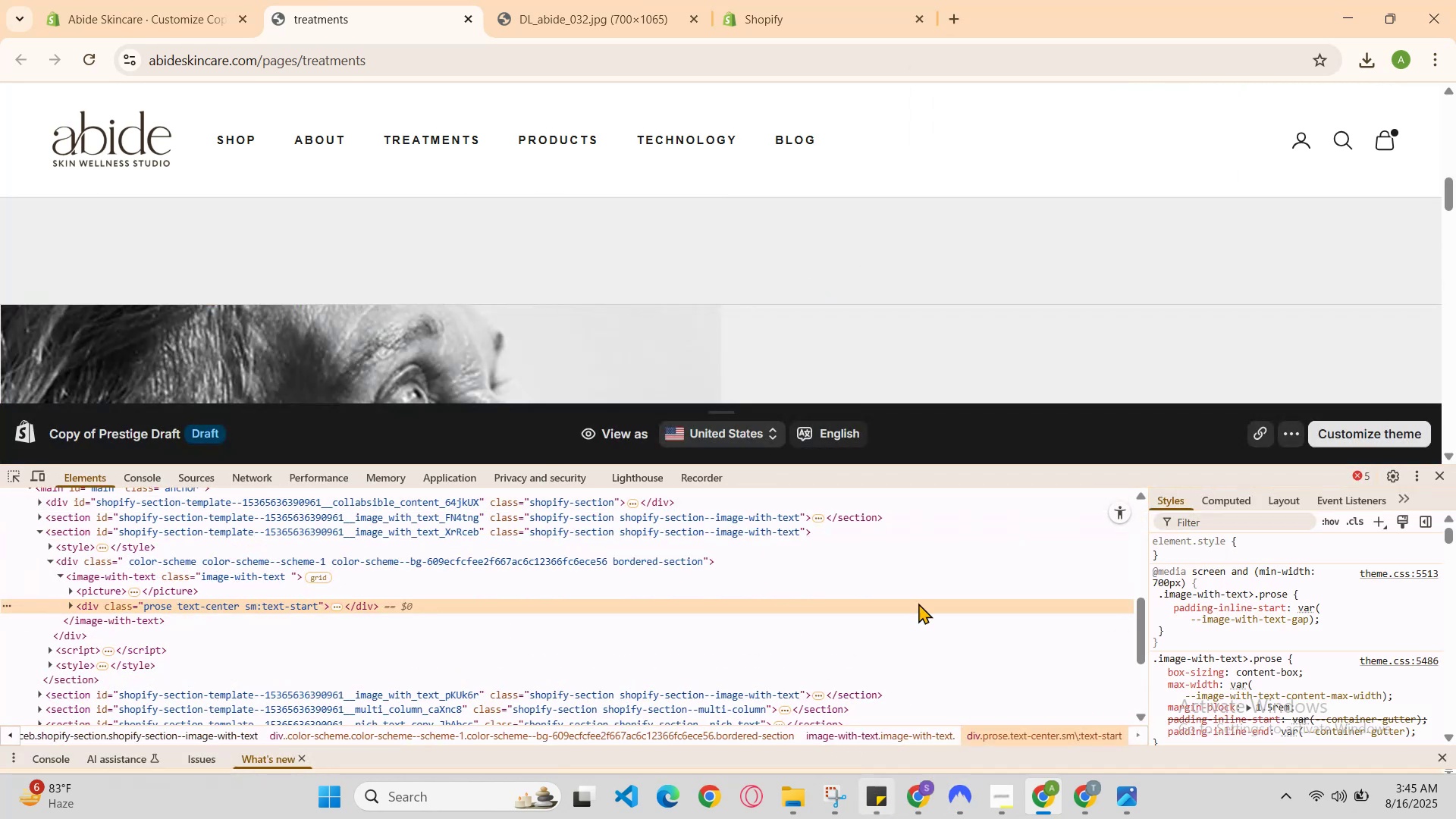 
left_click([1087, 802])
 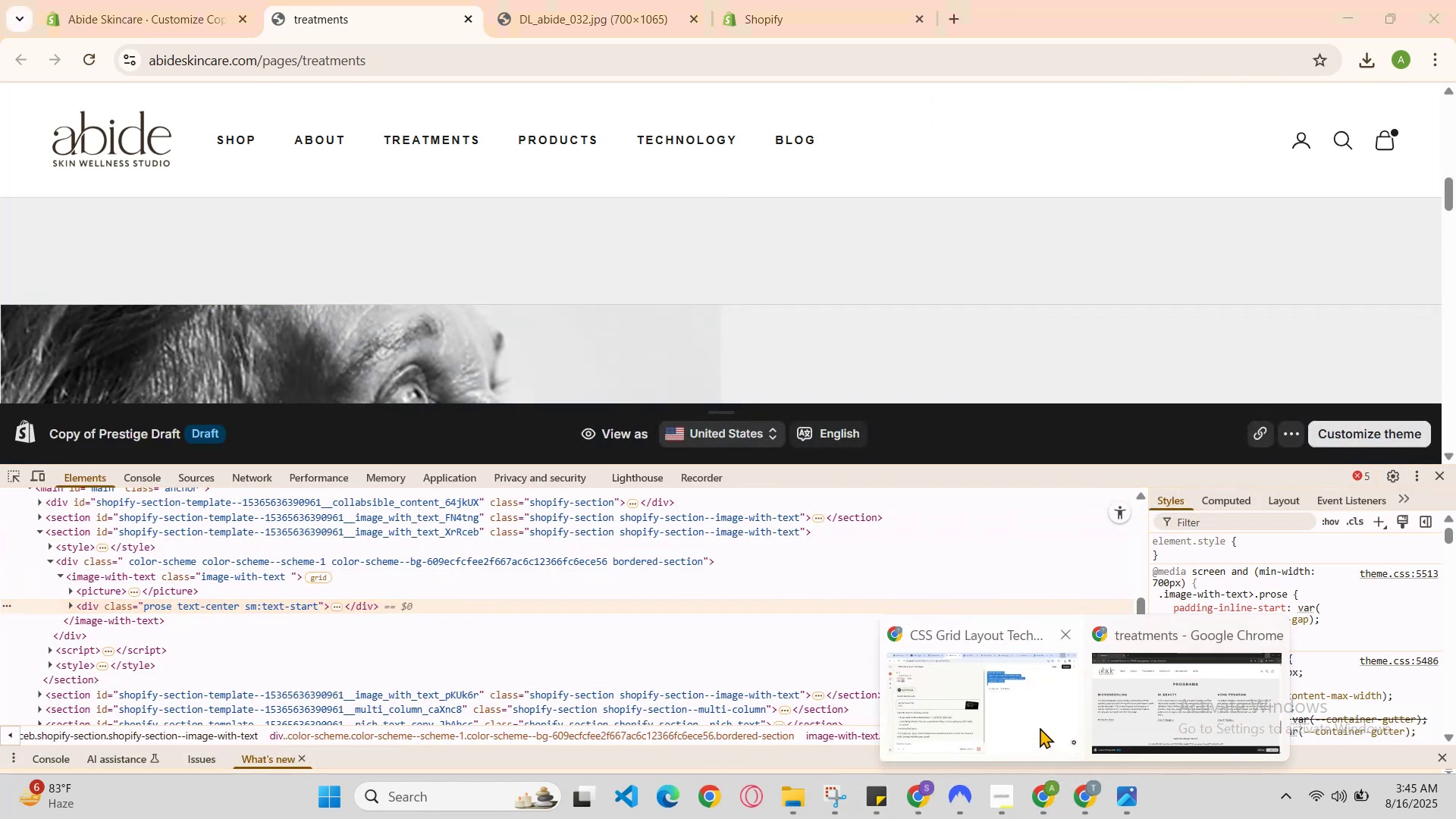 
left_click([1040, 726])
 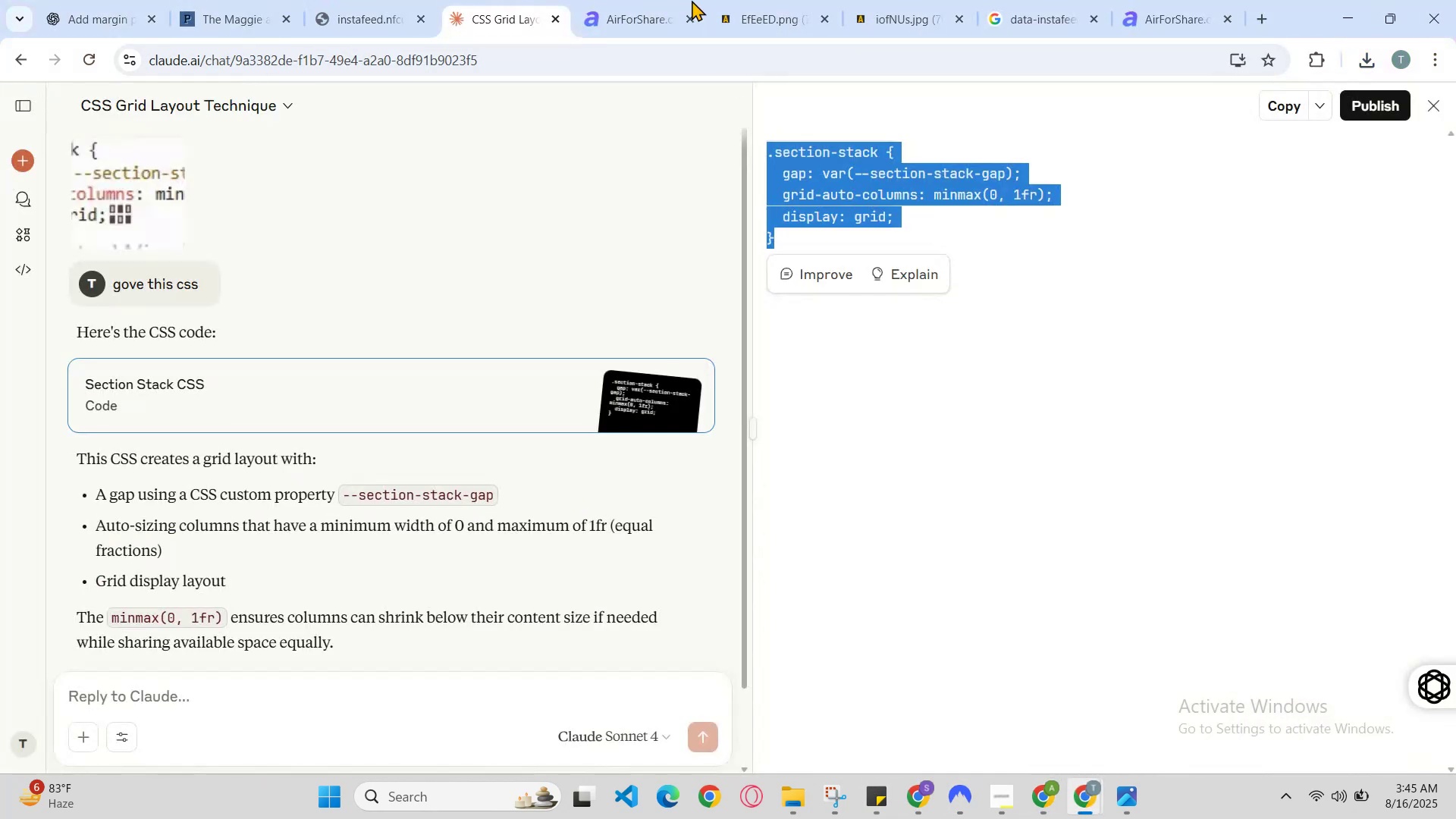 
left_click([643, 0])
 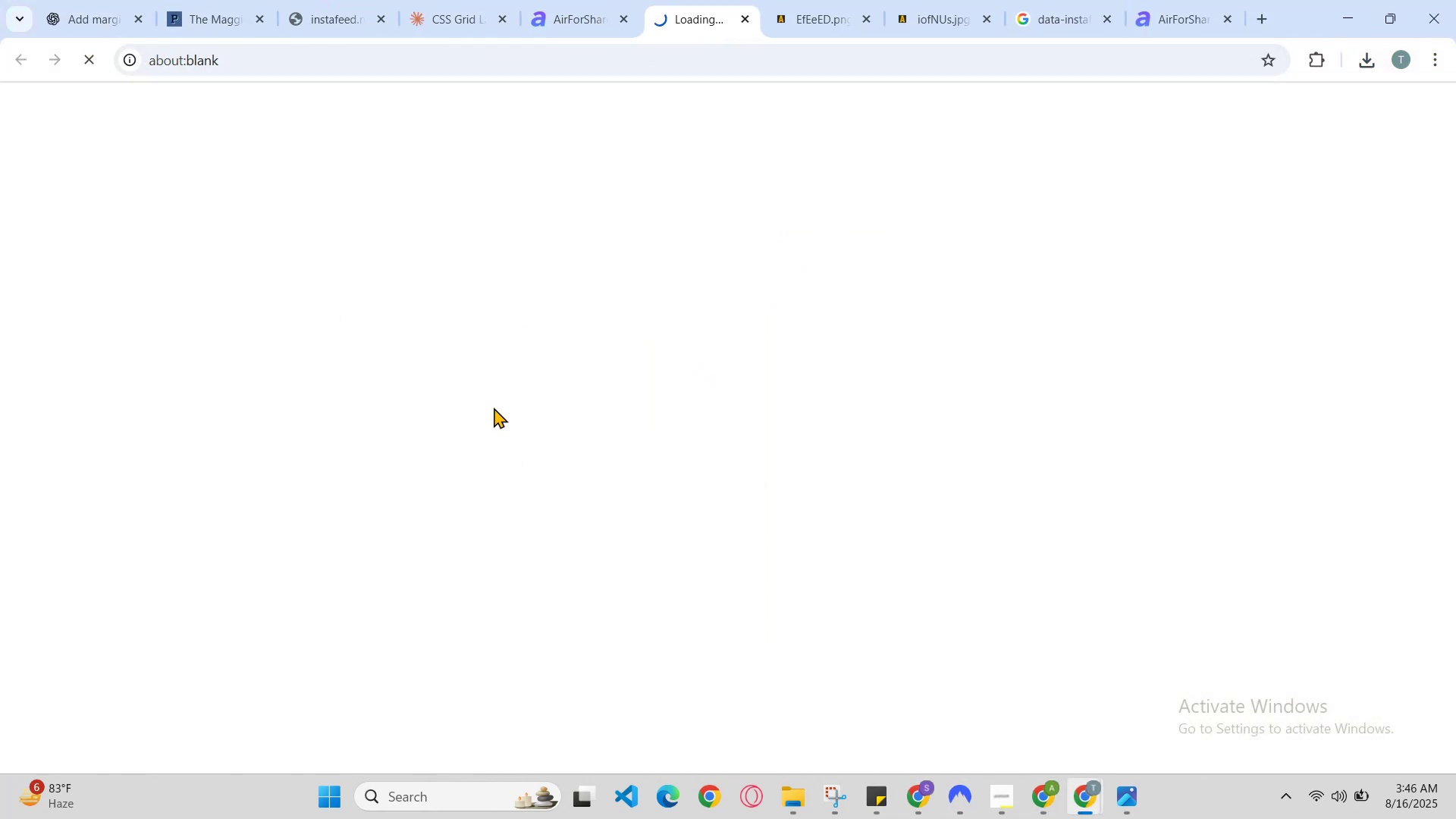 
scroll: coordinate [849, 460], scroll_direction: down, amount: 1.0
 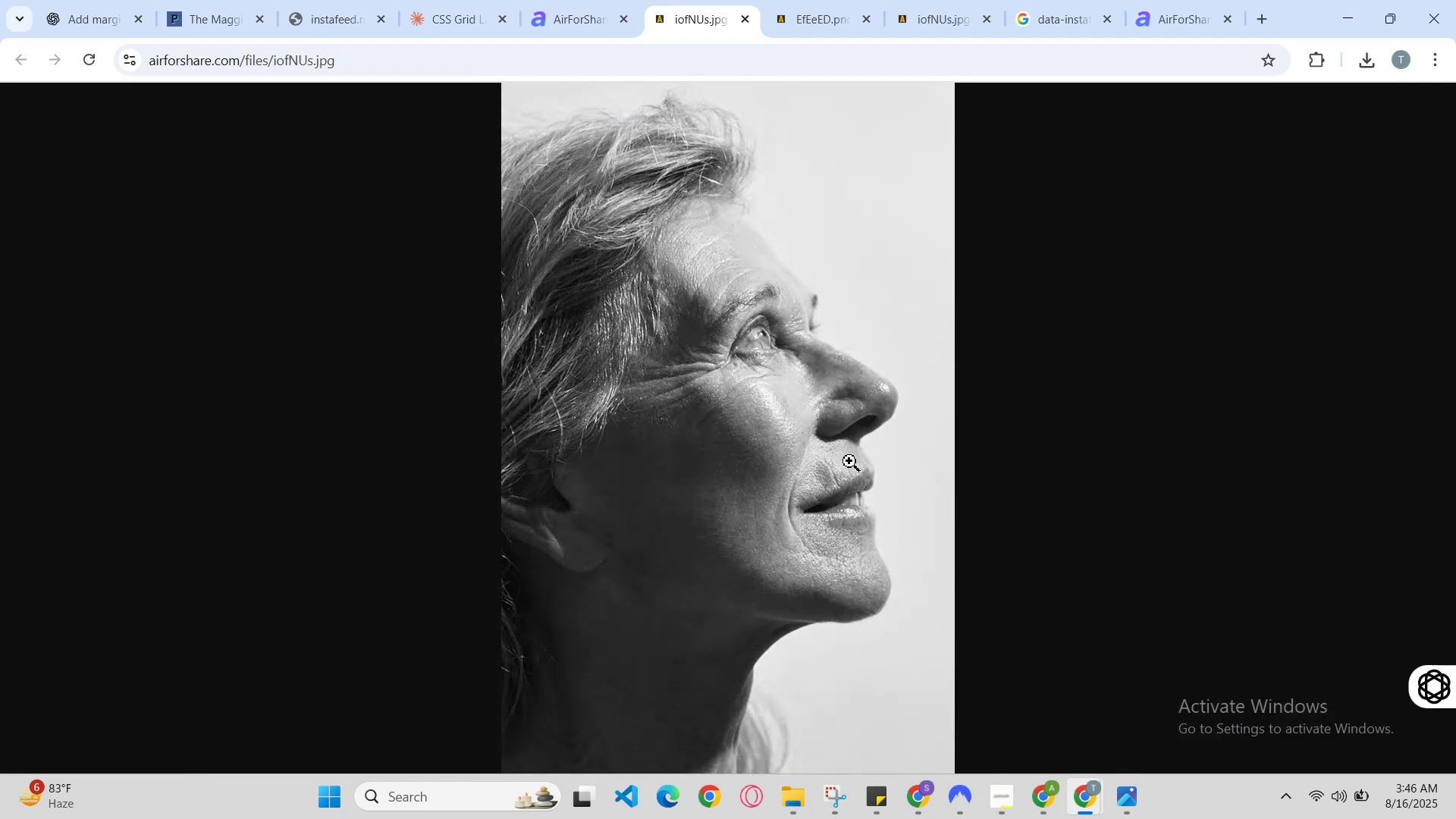 
right_click([849, 461])
 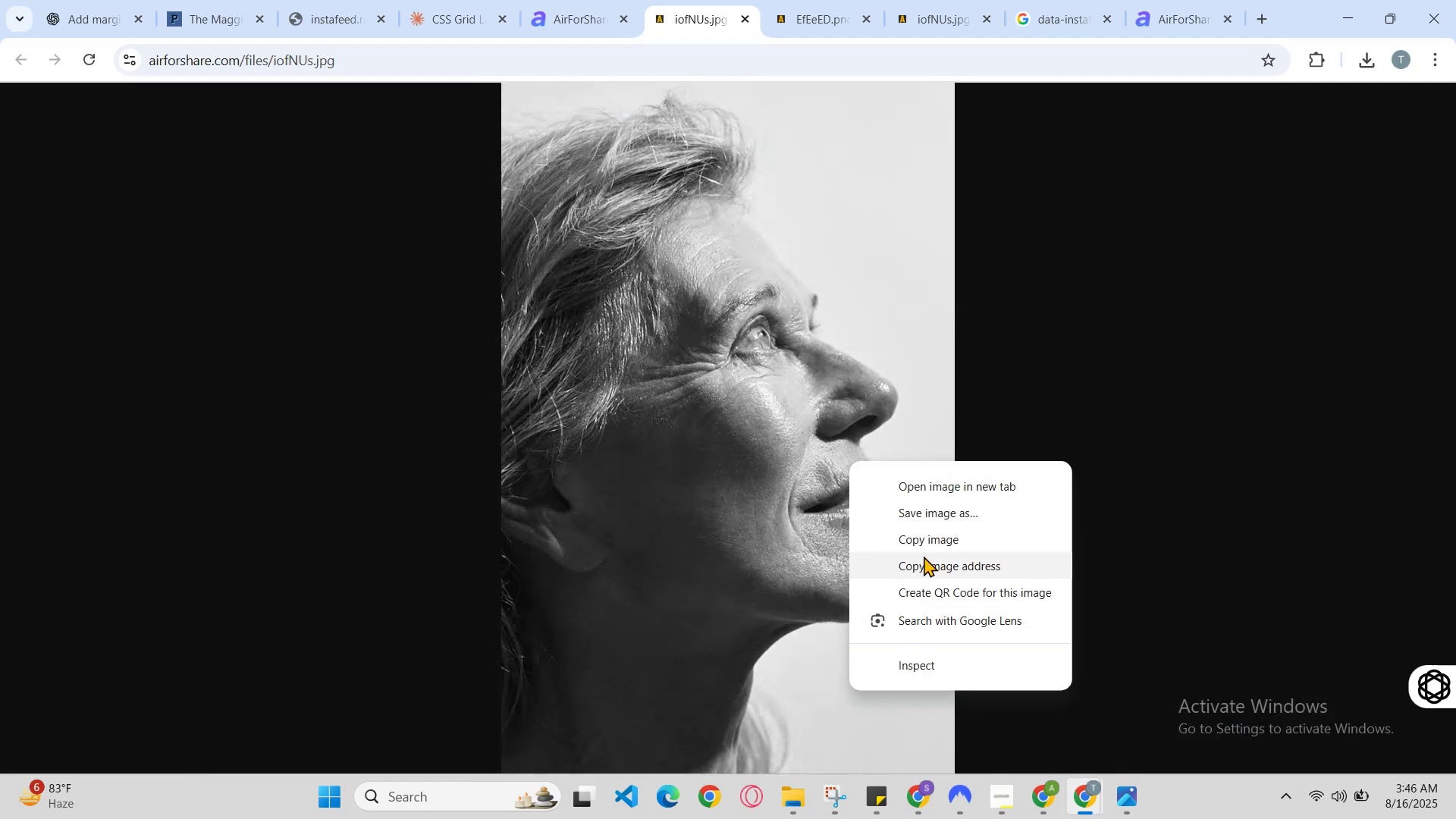 
left_click([937, 517])
 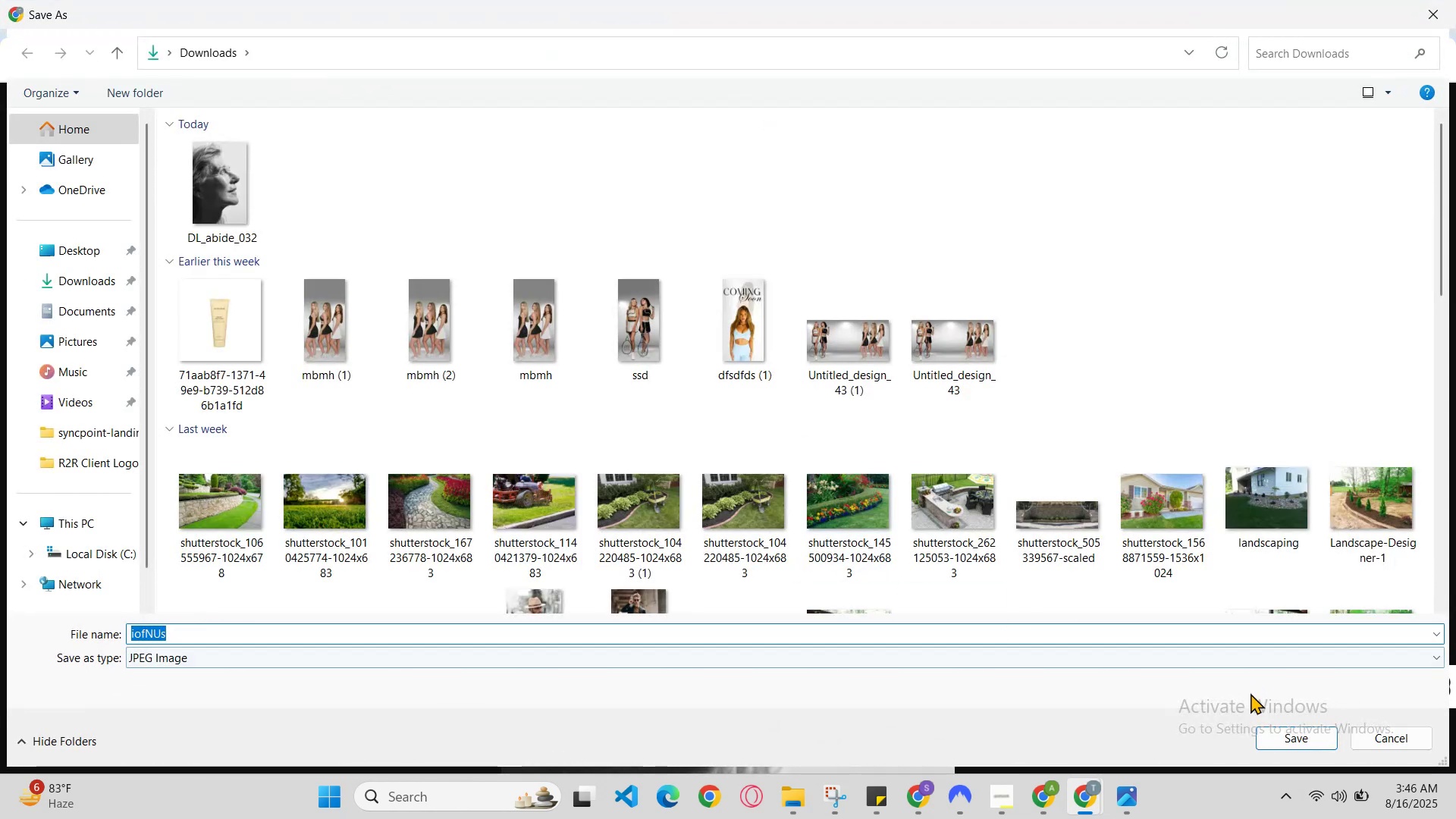 
left_click([1298, 743])
 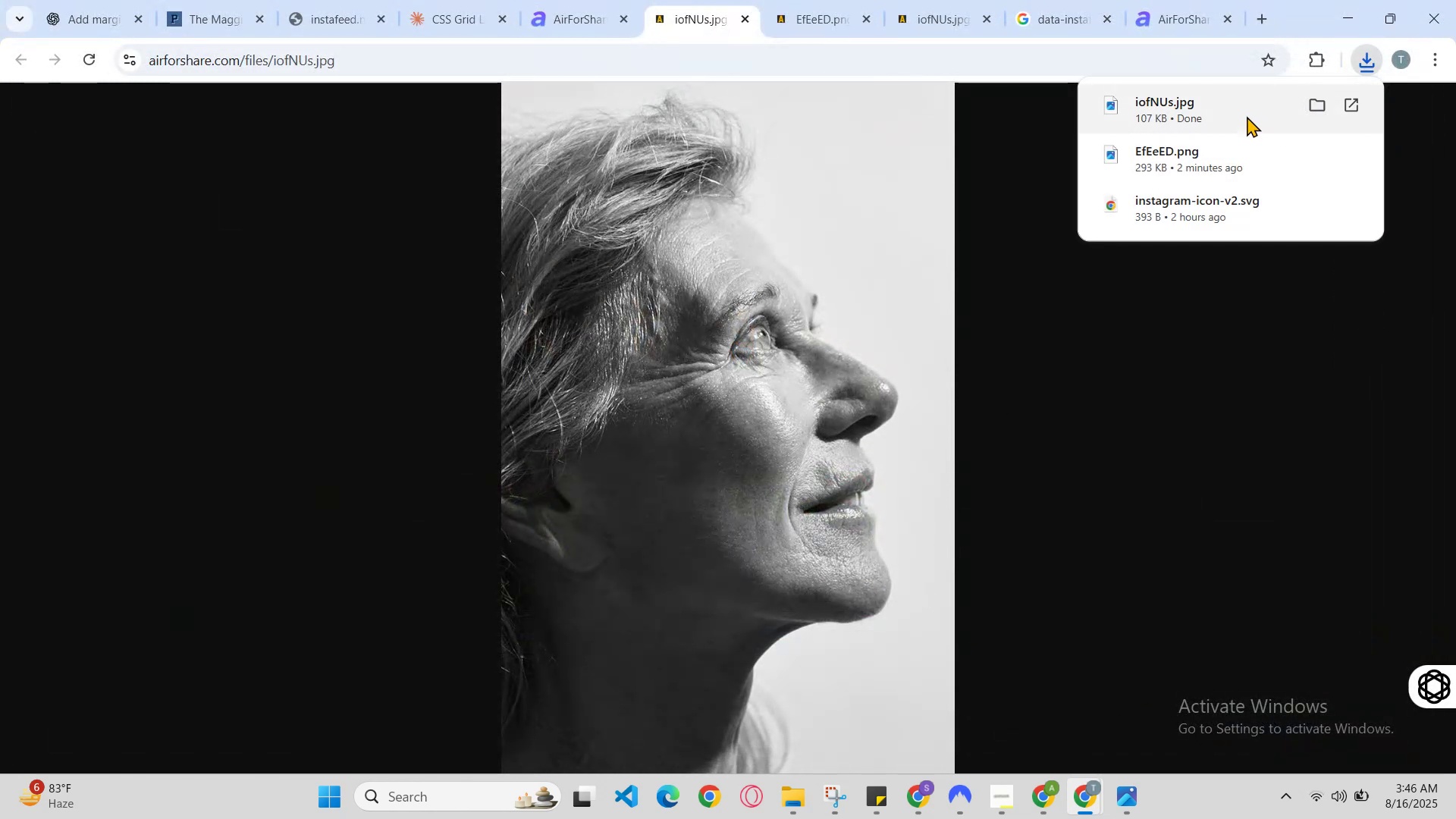 
left_click([1308, 99])
 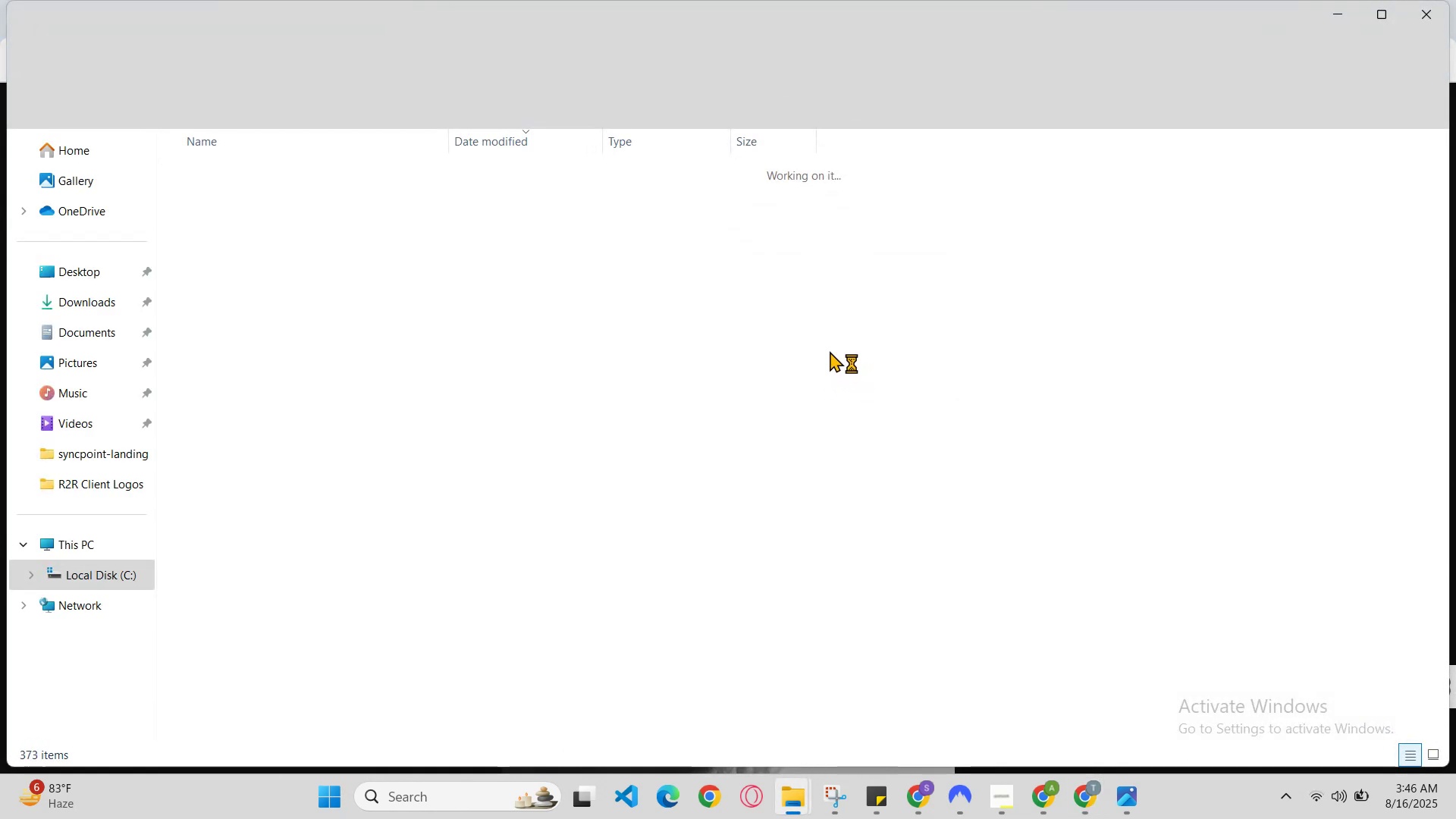 
scroll: coordinate [701, 229], scroll_direction: down, amount: 3.0
 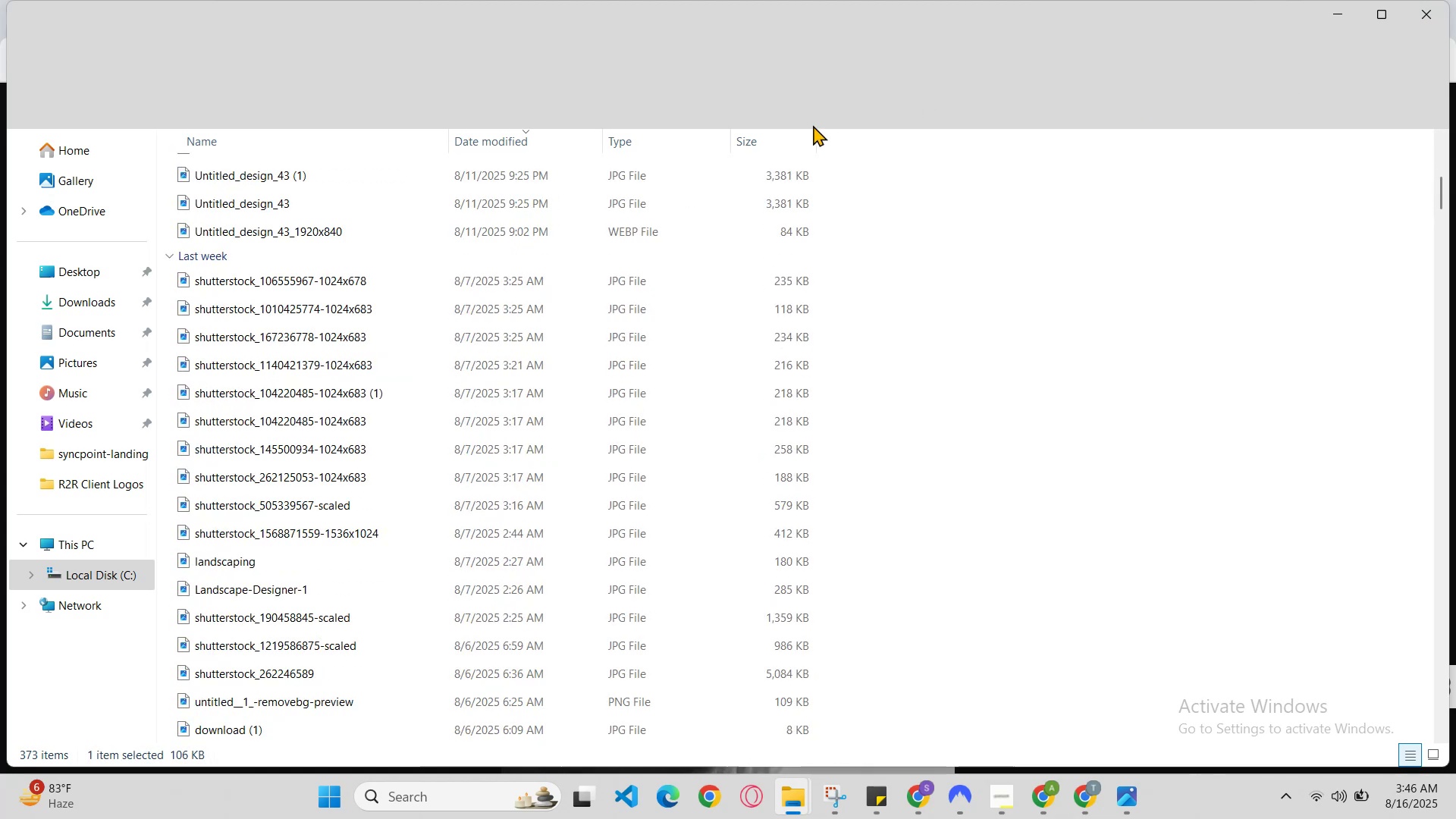 
scroll: coordinate [777, 310], scroll_direction: up, amount: 11.0
 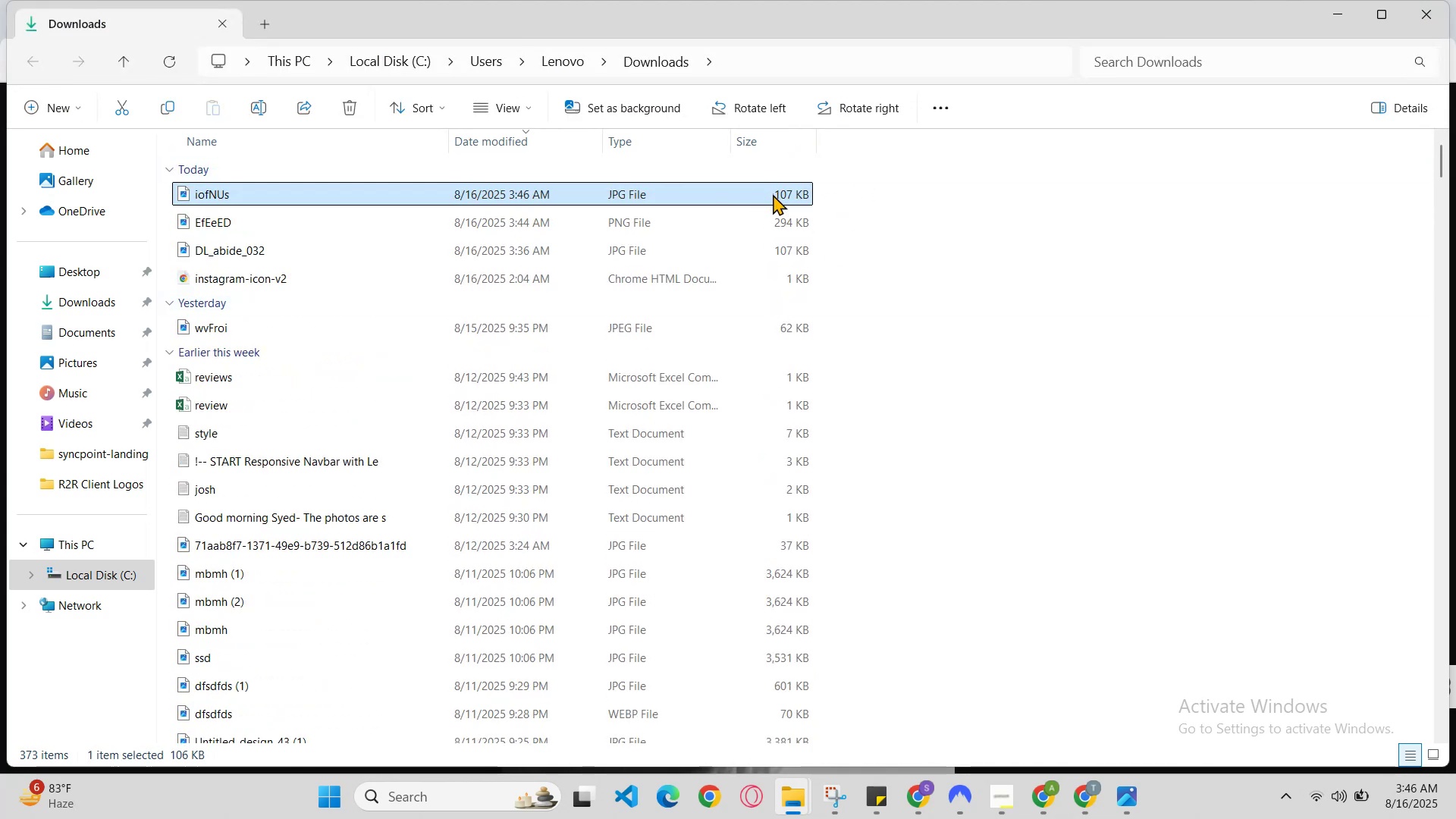 
right_click([773, 194])
 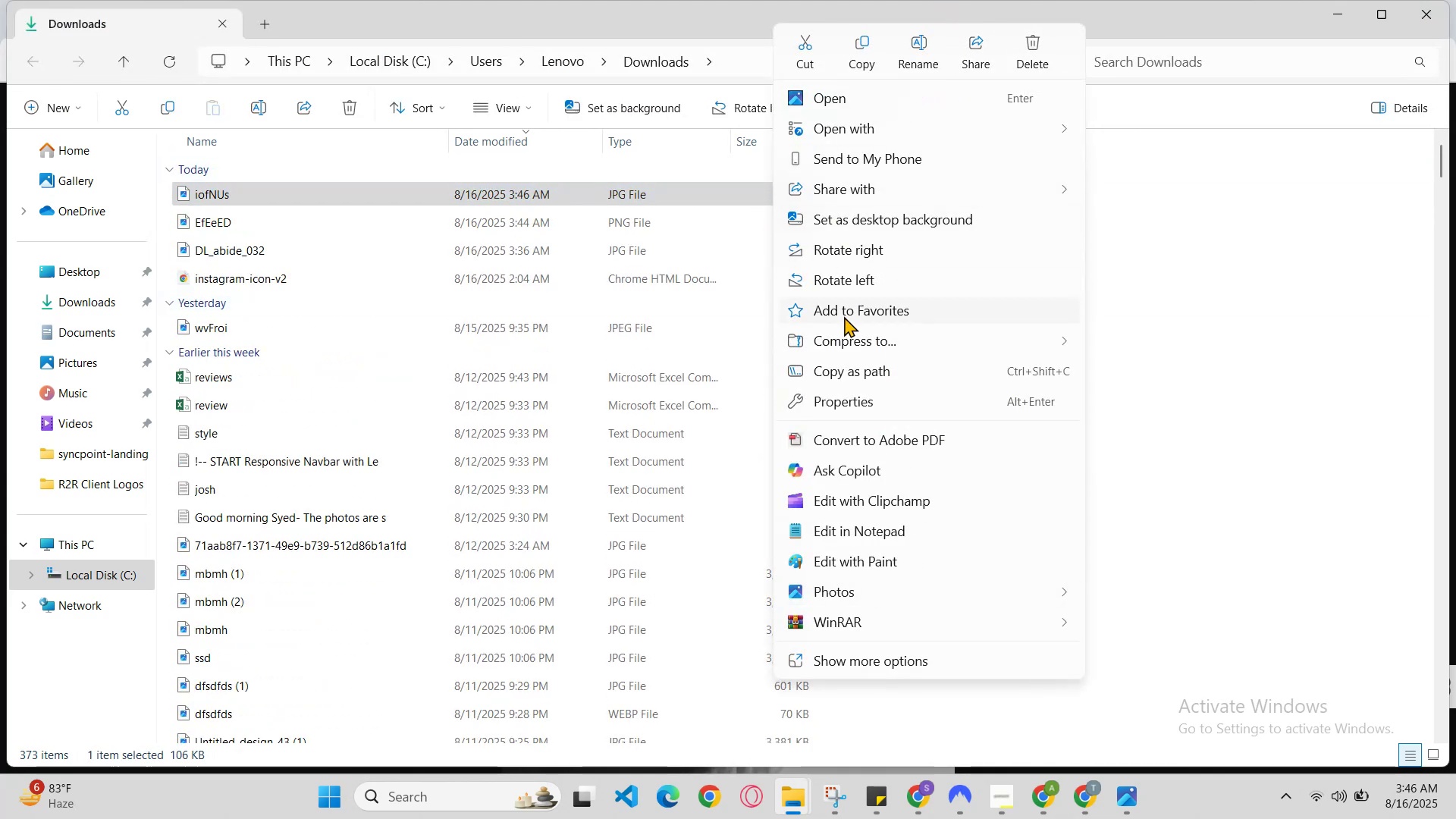 
left_click([855, 393])
 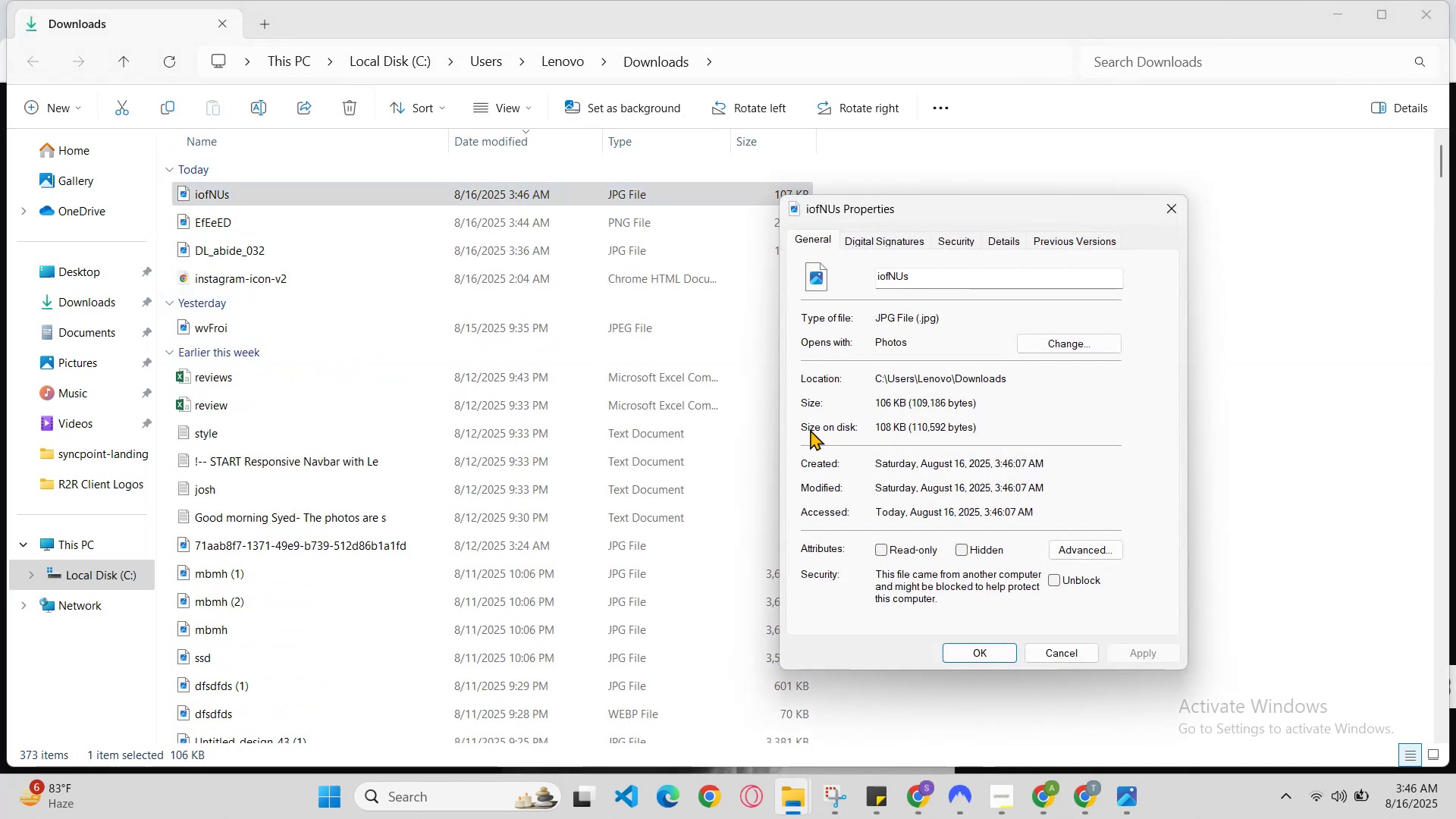 
scroll: coordinate [912, 456], scroll_direction: down, amount: 2.0
 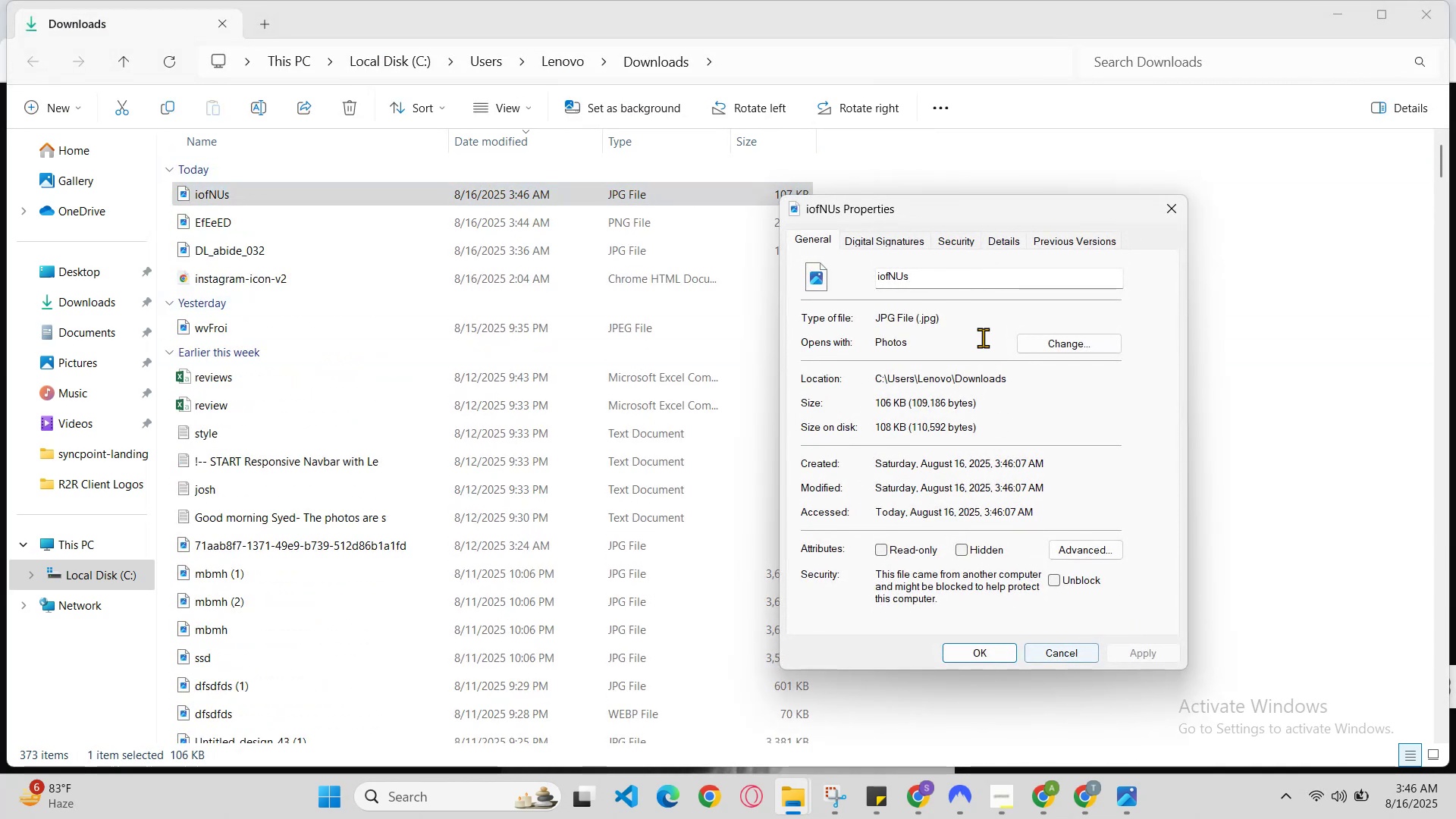 
left_click([927, 238])
 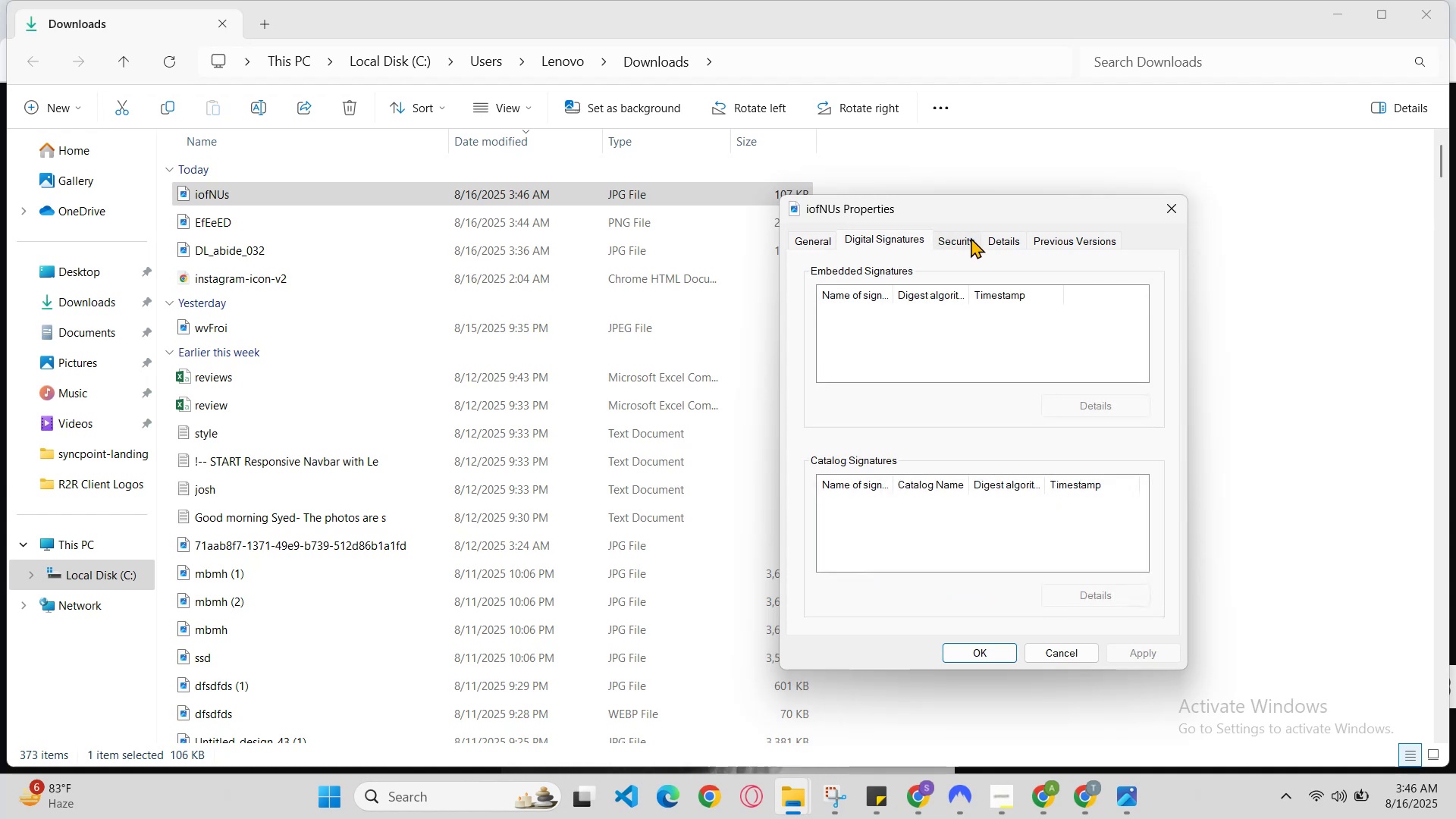 
left_click([982, 237])
 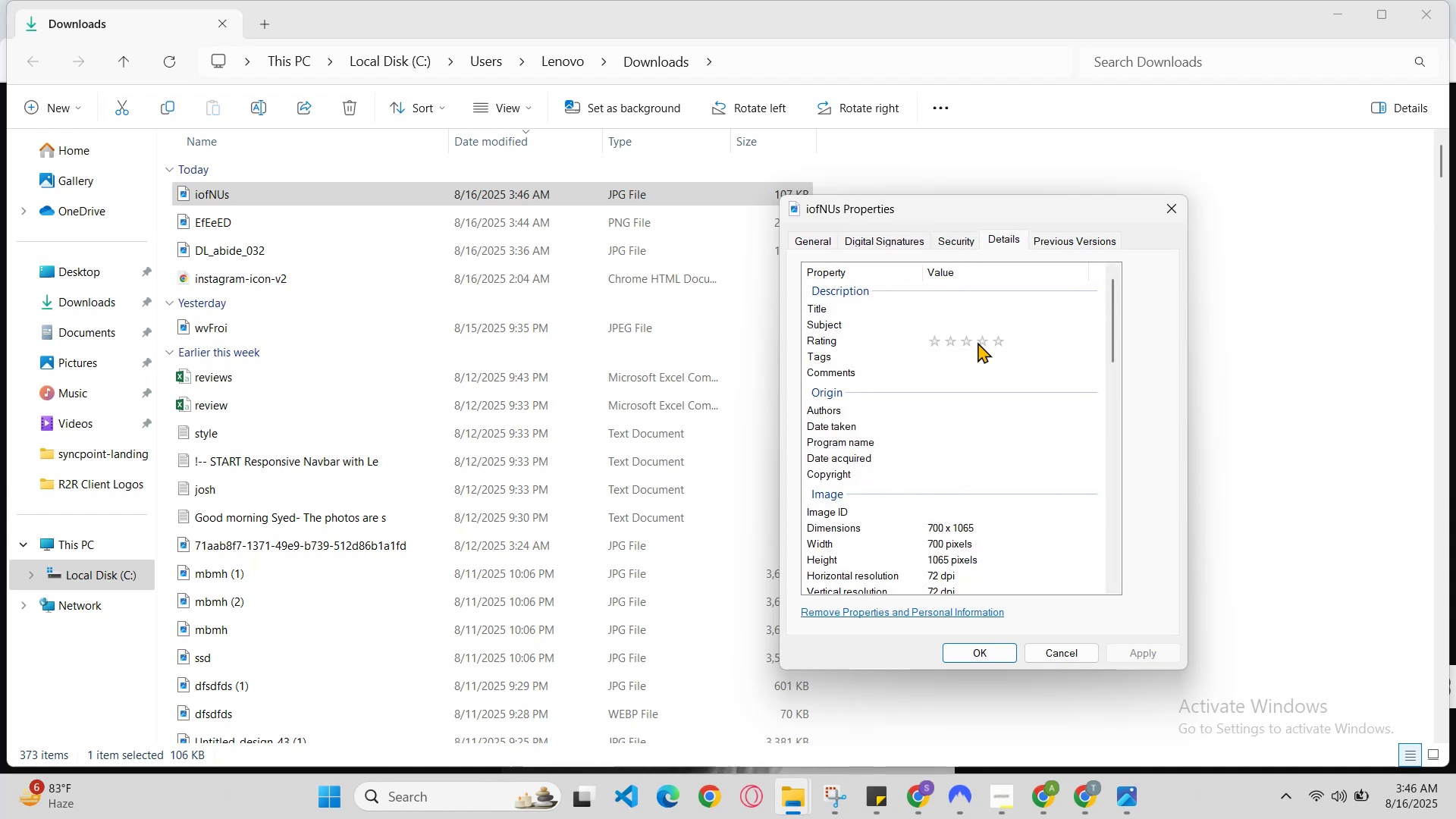 
scroll: coordinate [971, 391], scroll_direction: down, amount: 1.0
 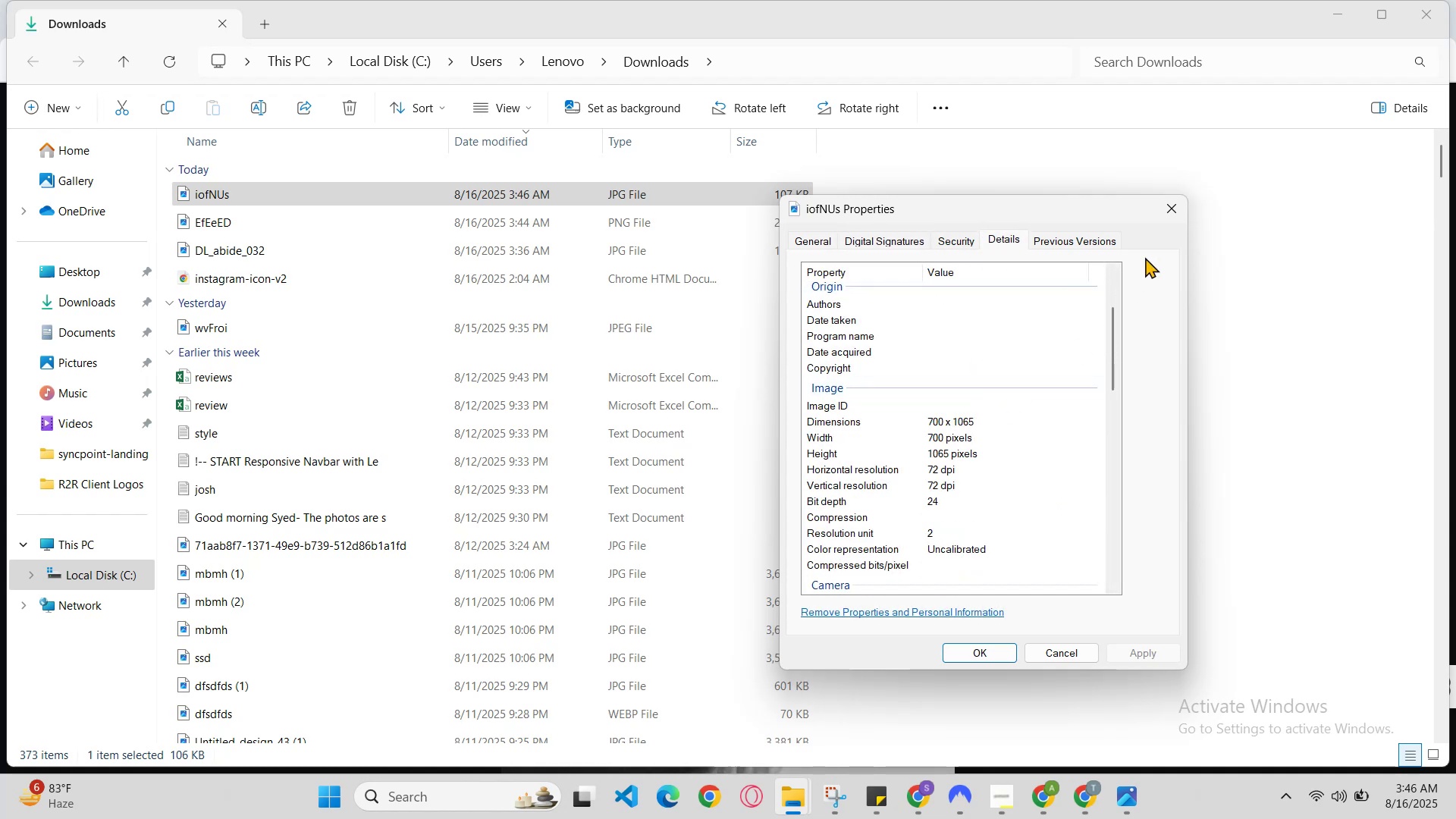 
left_click([1171, 210])
 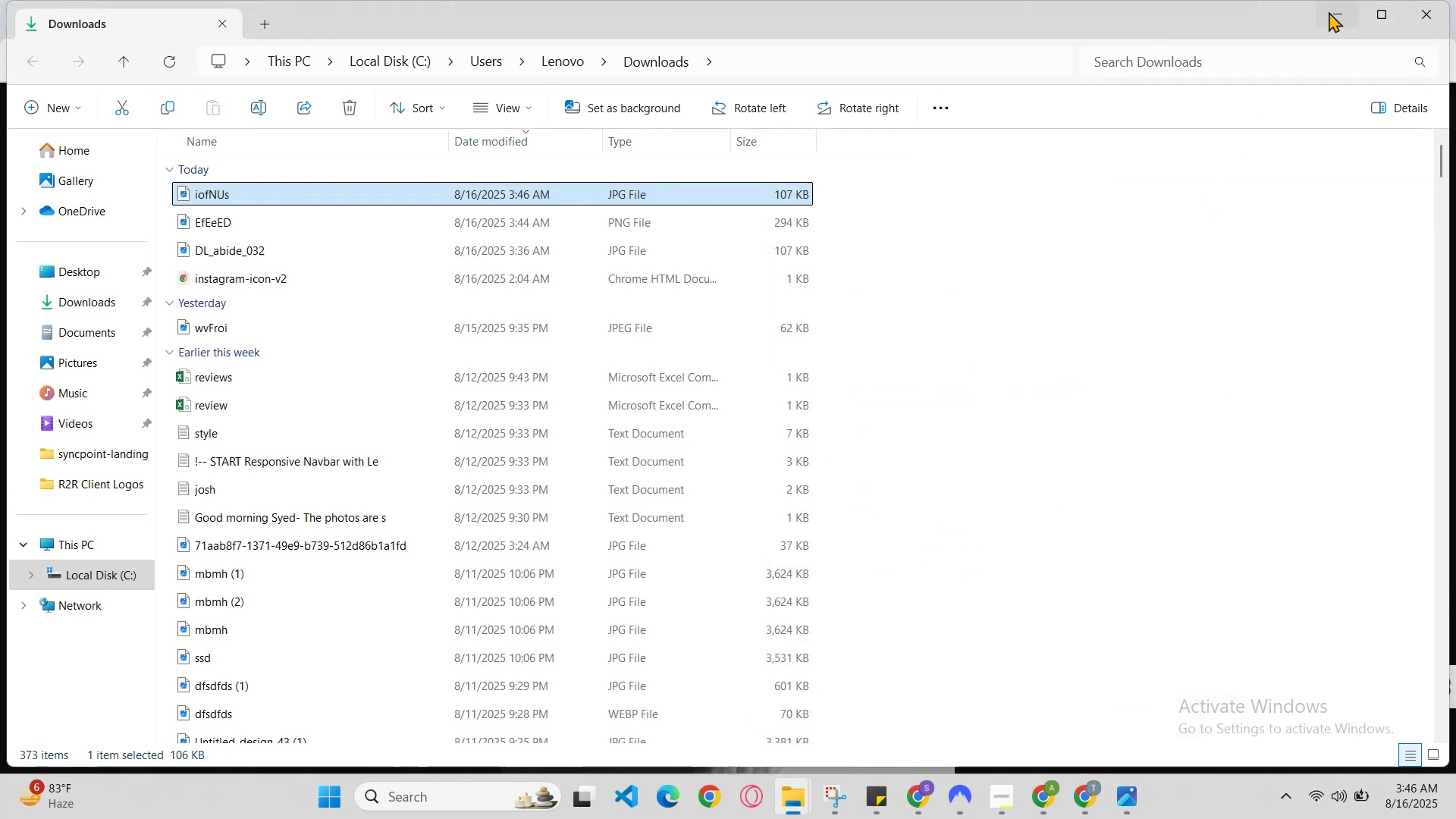 
left_click([1329, 11])
 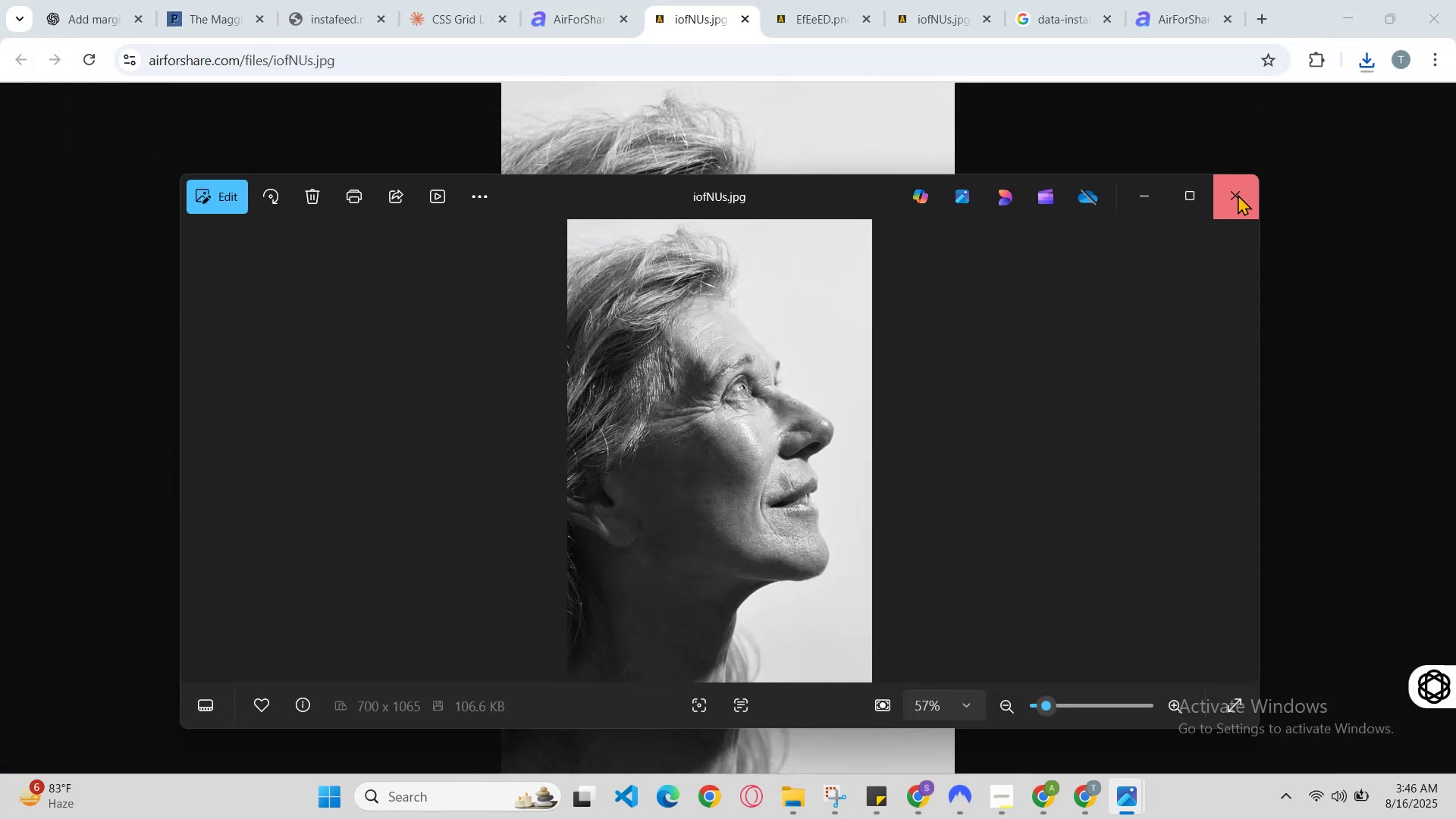 
scroll: coordinate [990, 342], scroll_direction: down, amount: 1.0
 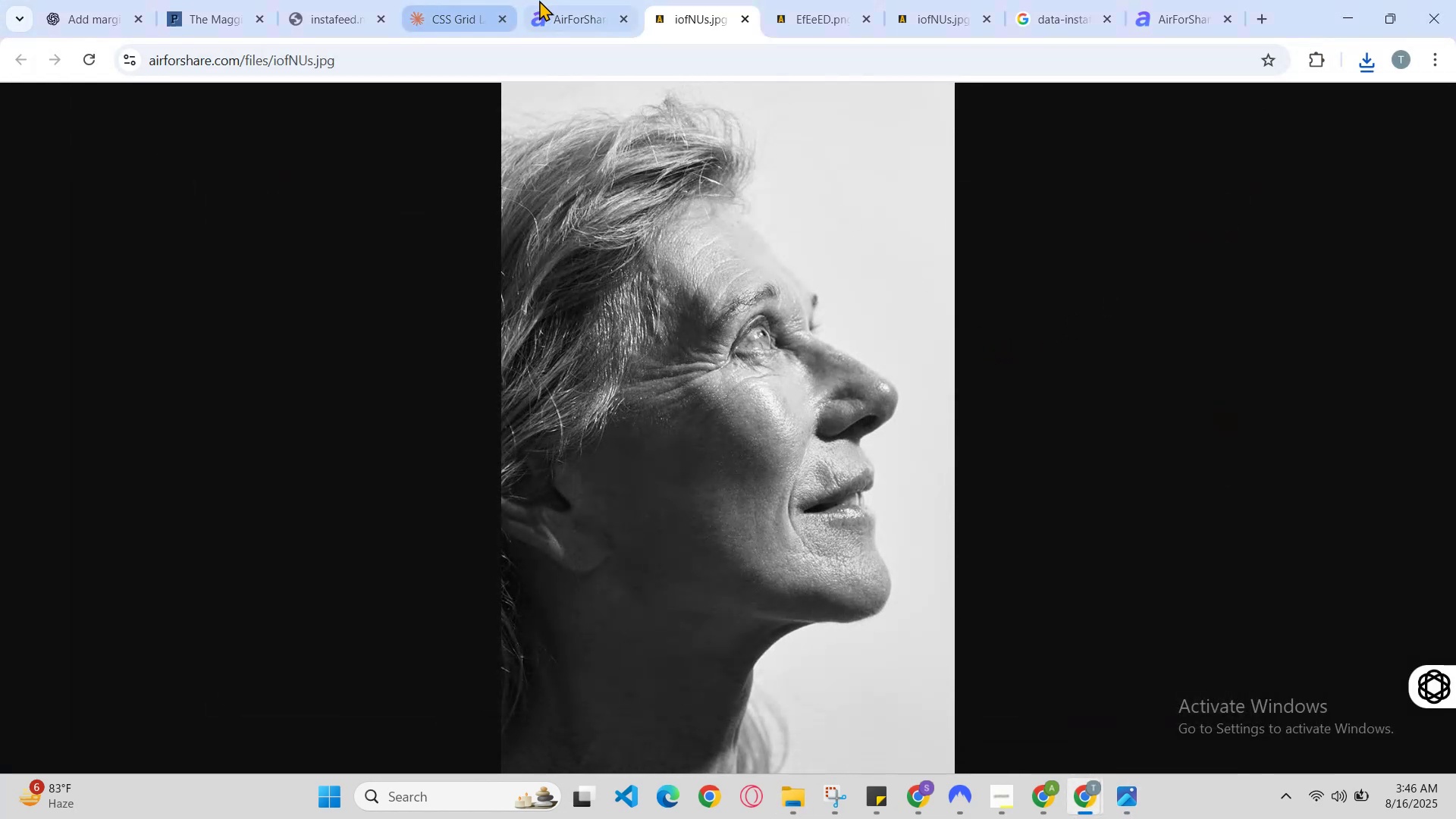 
left_click([557, 0])
 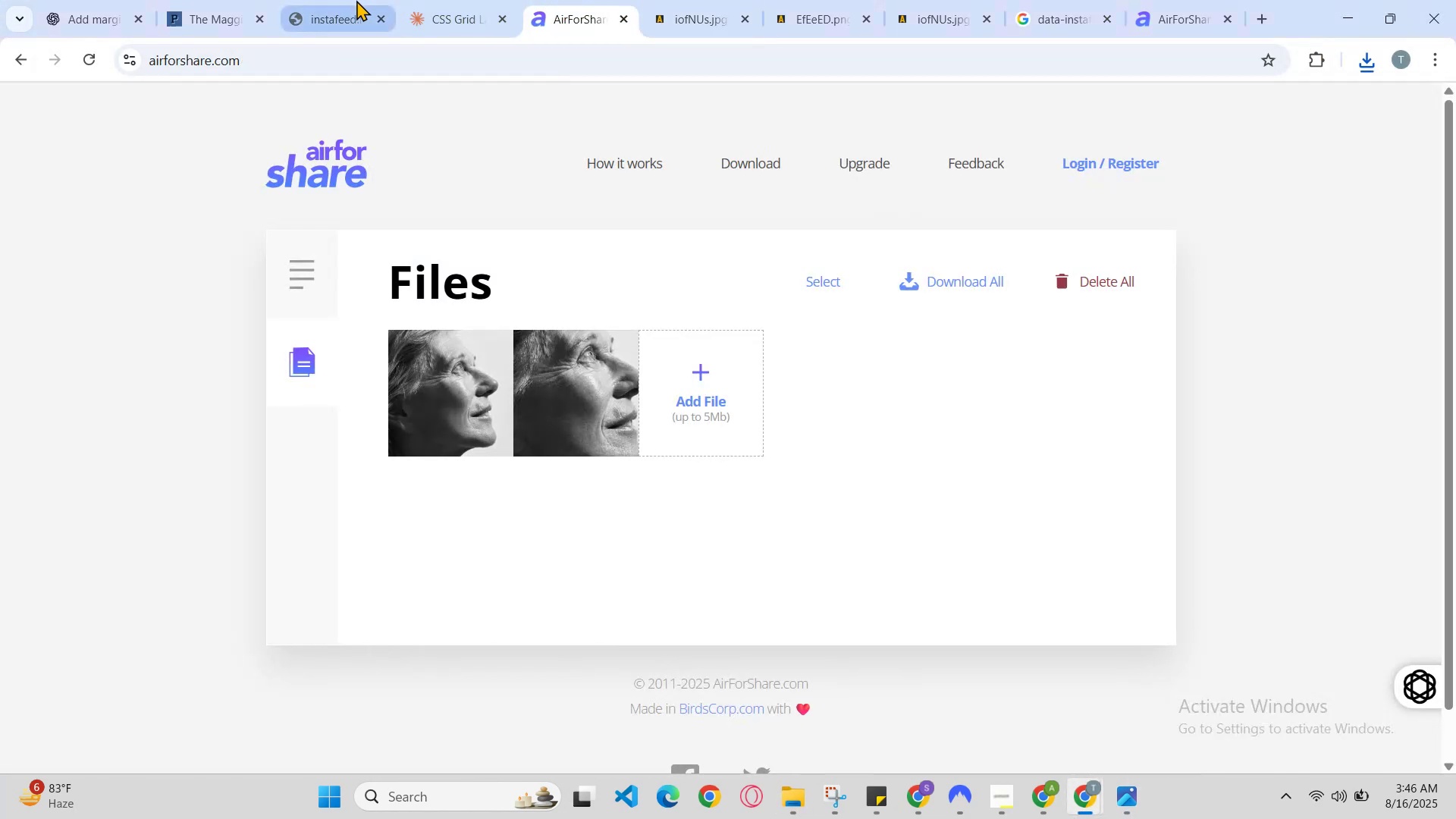 
left_click([346, 0])
 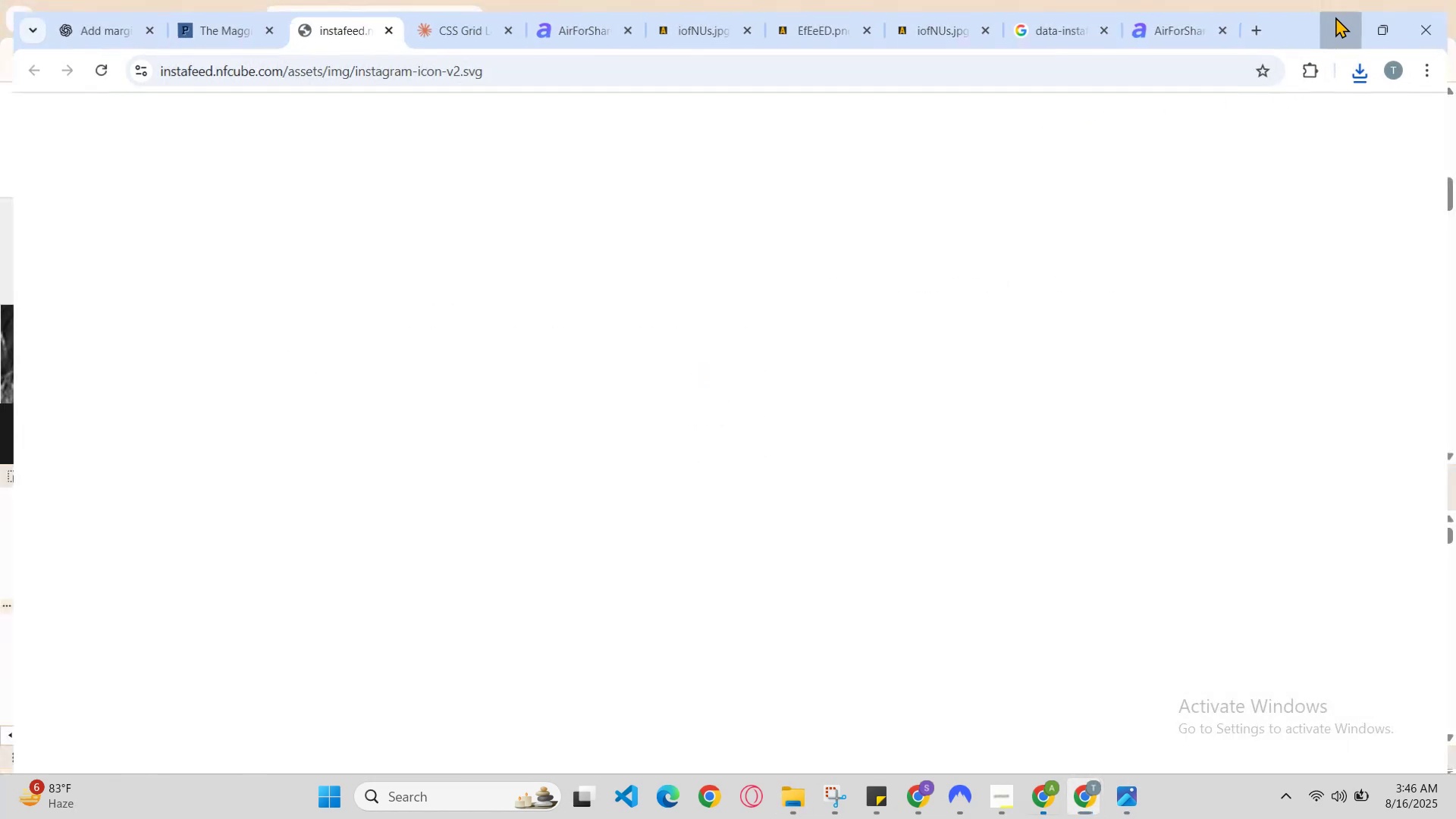 
scroll: coordinate [549, 305], scroll_direction: up, amount: 5.0
 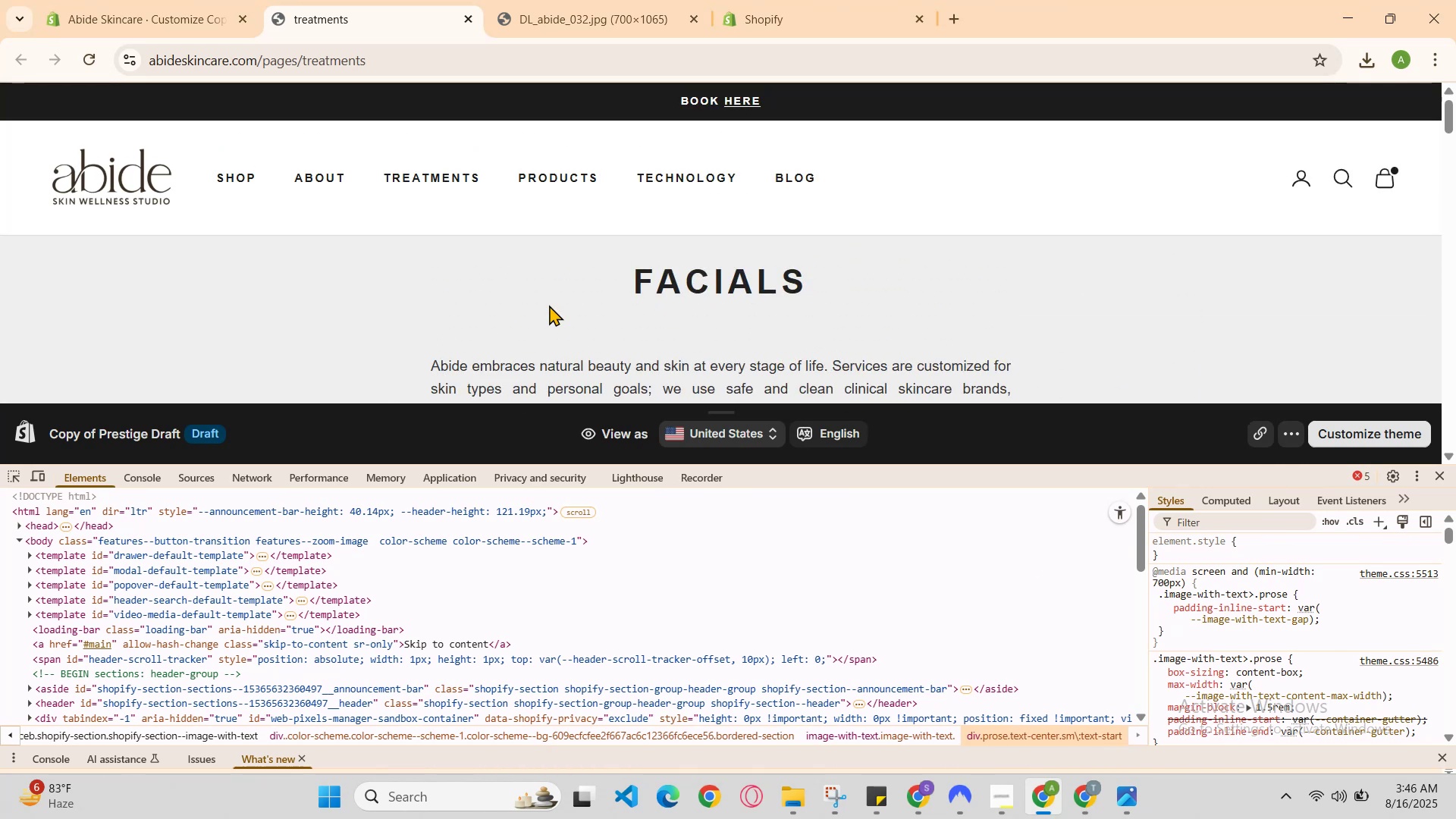 
scroll: coordinate [573, 298], scroll_direction: down, amount: 6.0
 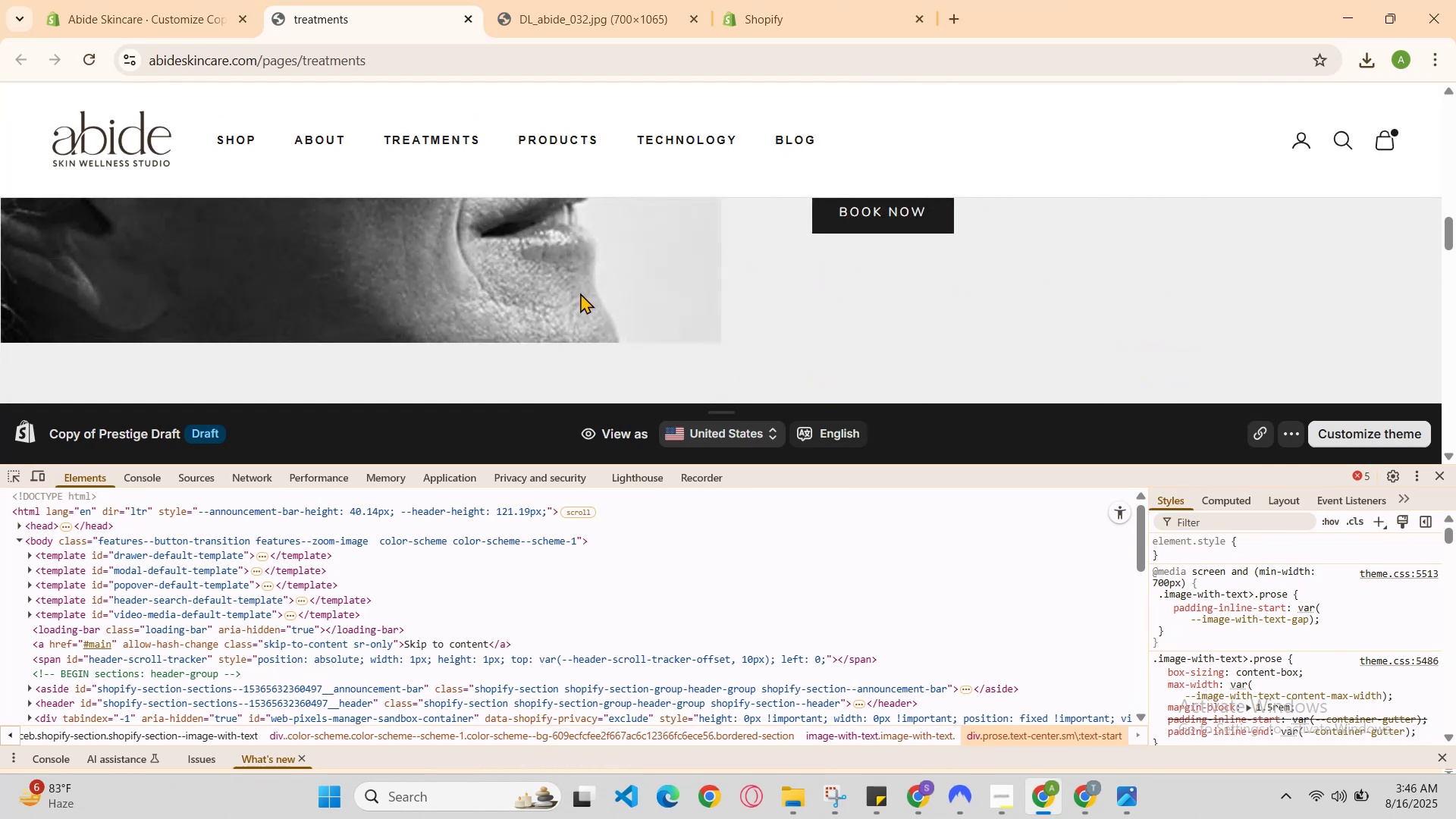 
scroll: coordinate [583, 292], scroll_direction: up, amount: 2.0
 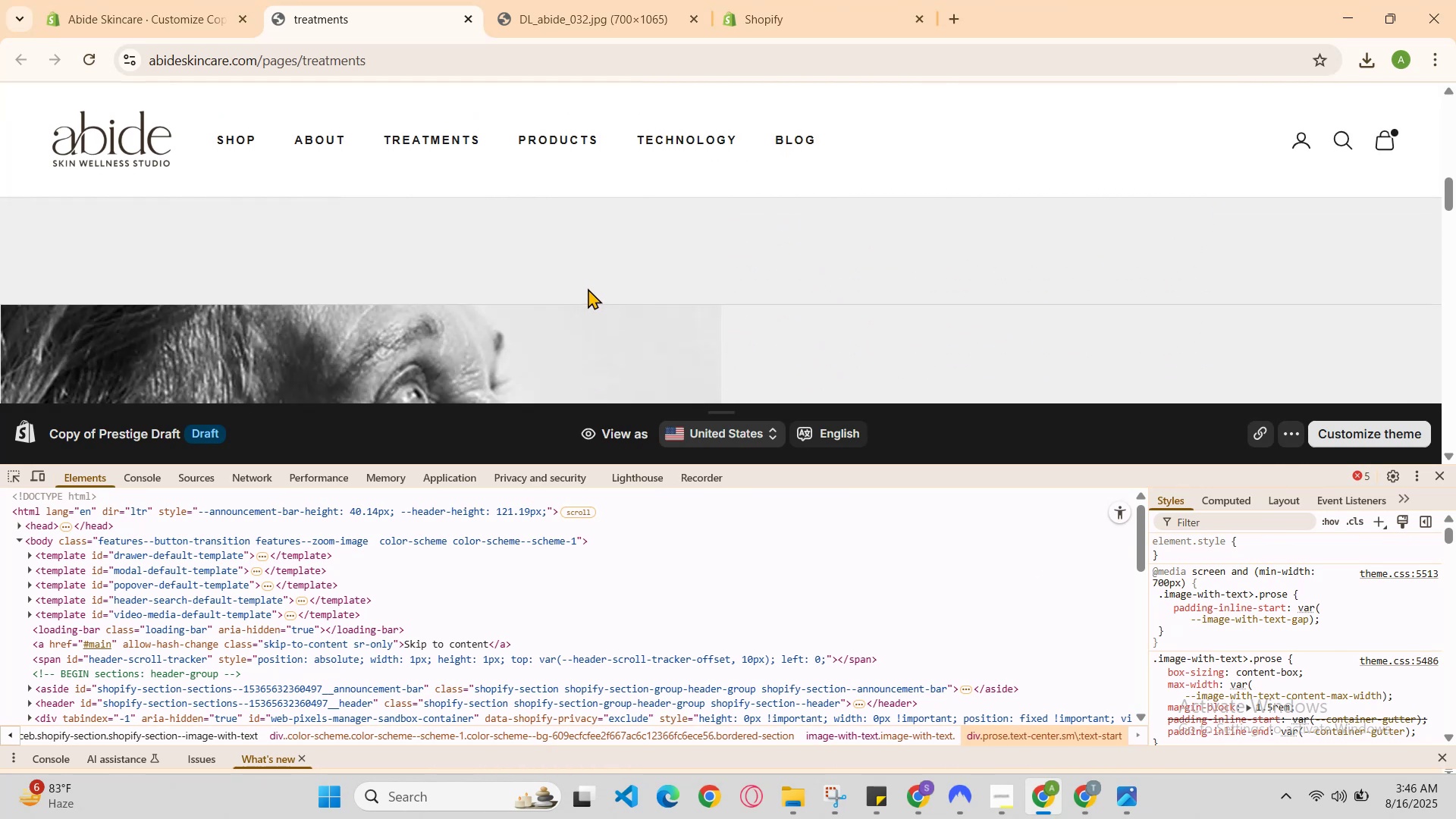 
scroll: coordinate [588, 288], scroll_direction: none, amount: 0.0
 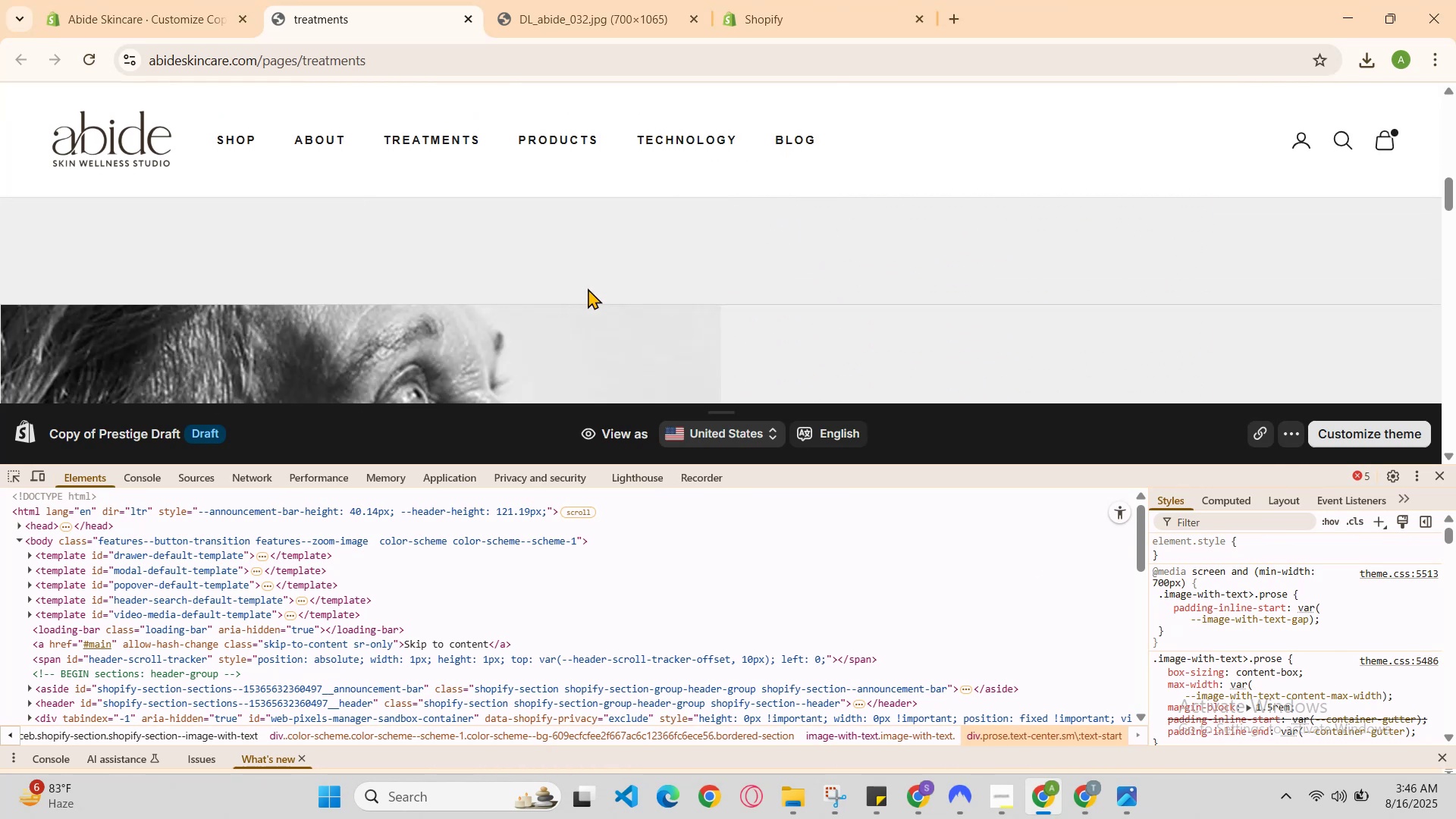 
scroll: coordinate [588, 288], scroll_direction: down, amount: 2.0
 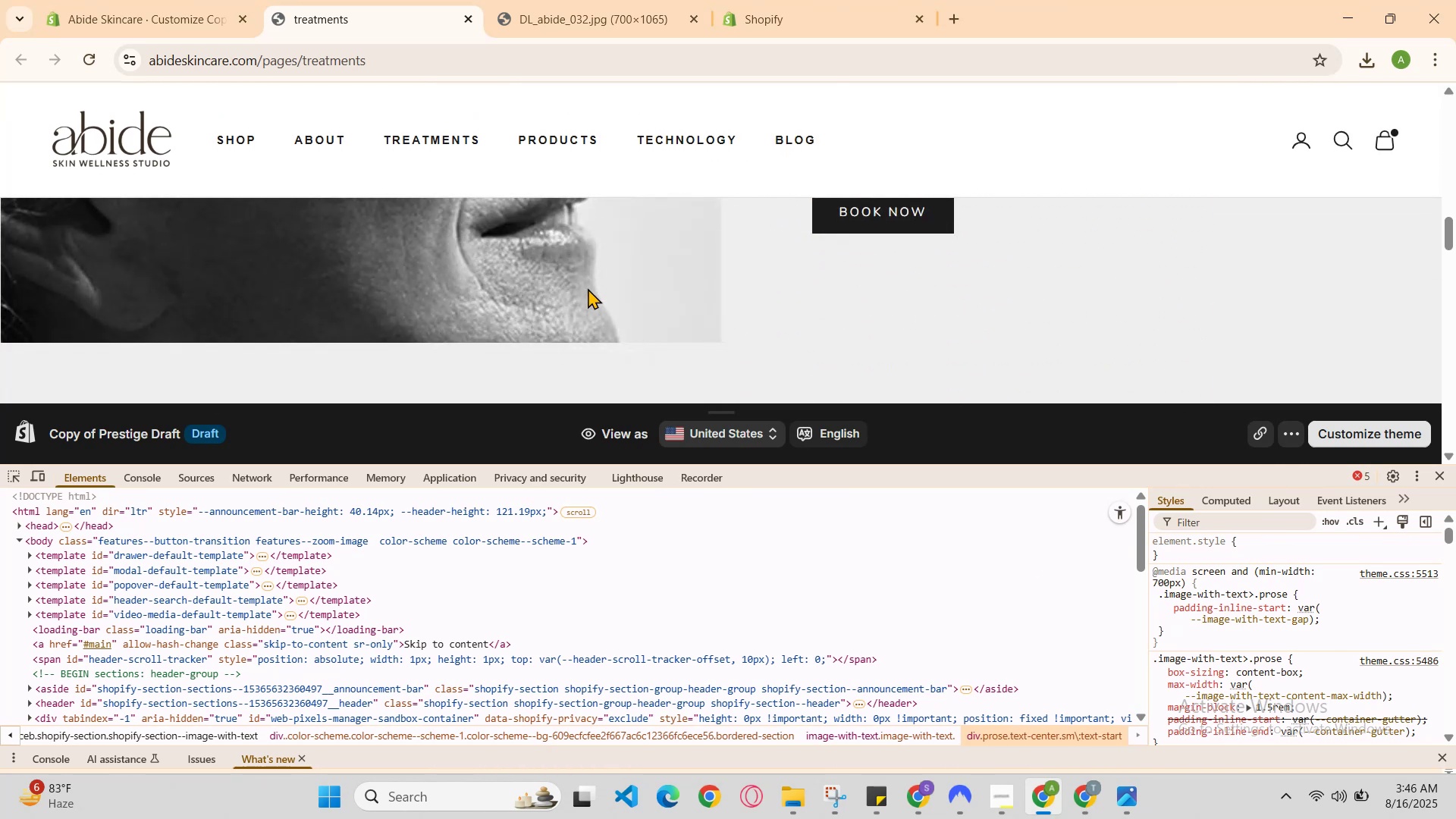 
scroll: coordinate [592, 292], scroll_direction: up, amount: 5.0
 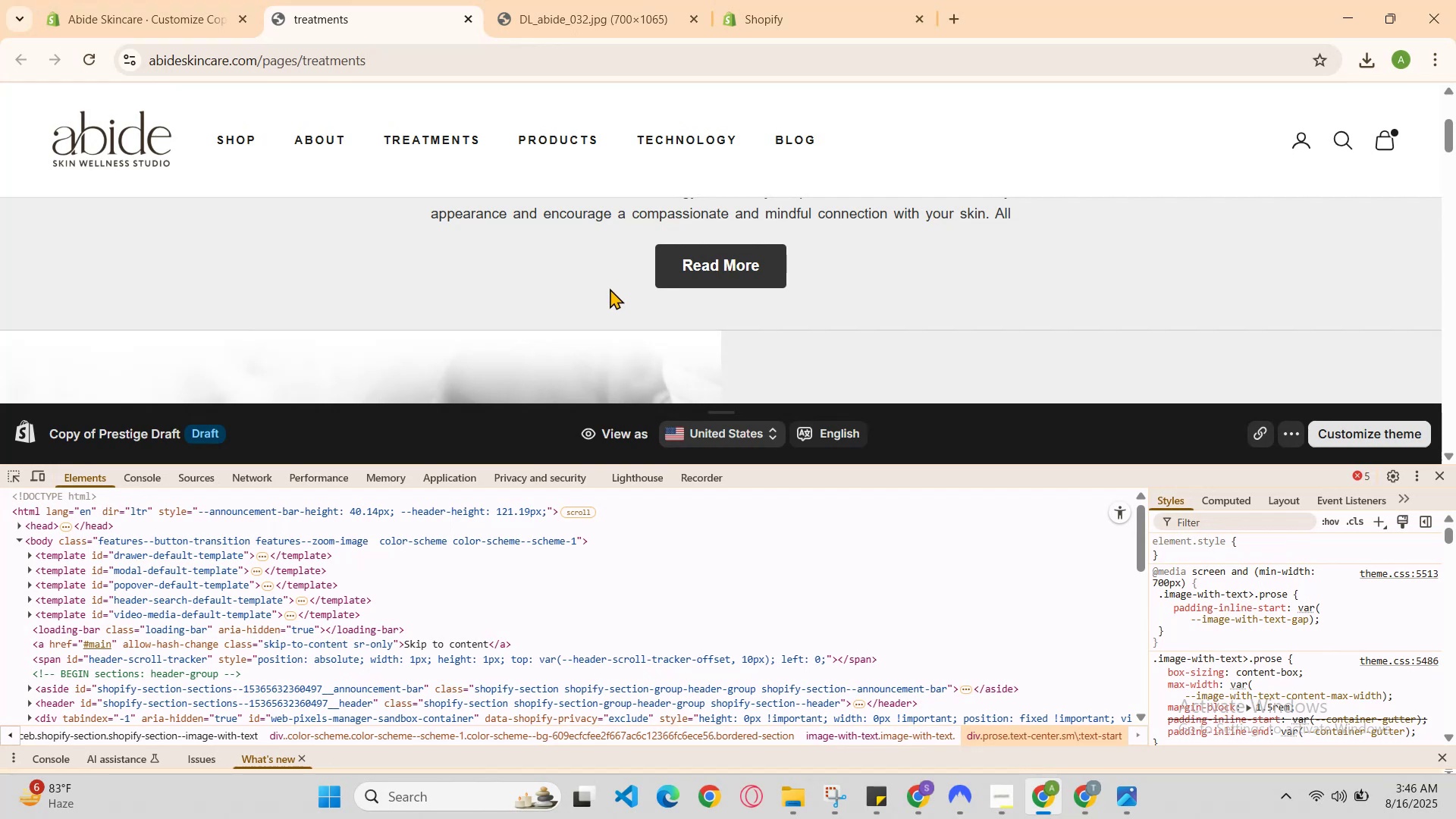 
scroll: coordinate [821, 270], scroll_direction: down, amount: 4.0
 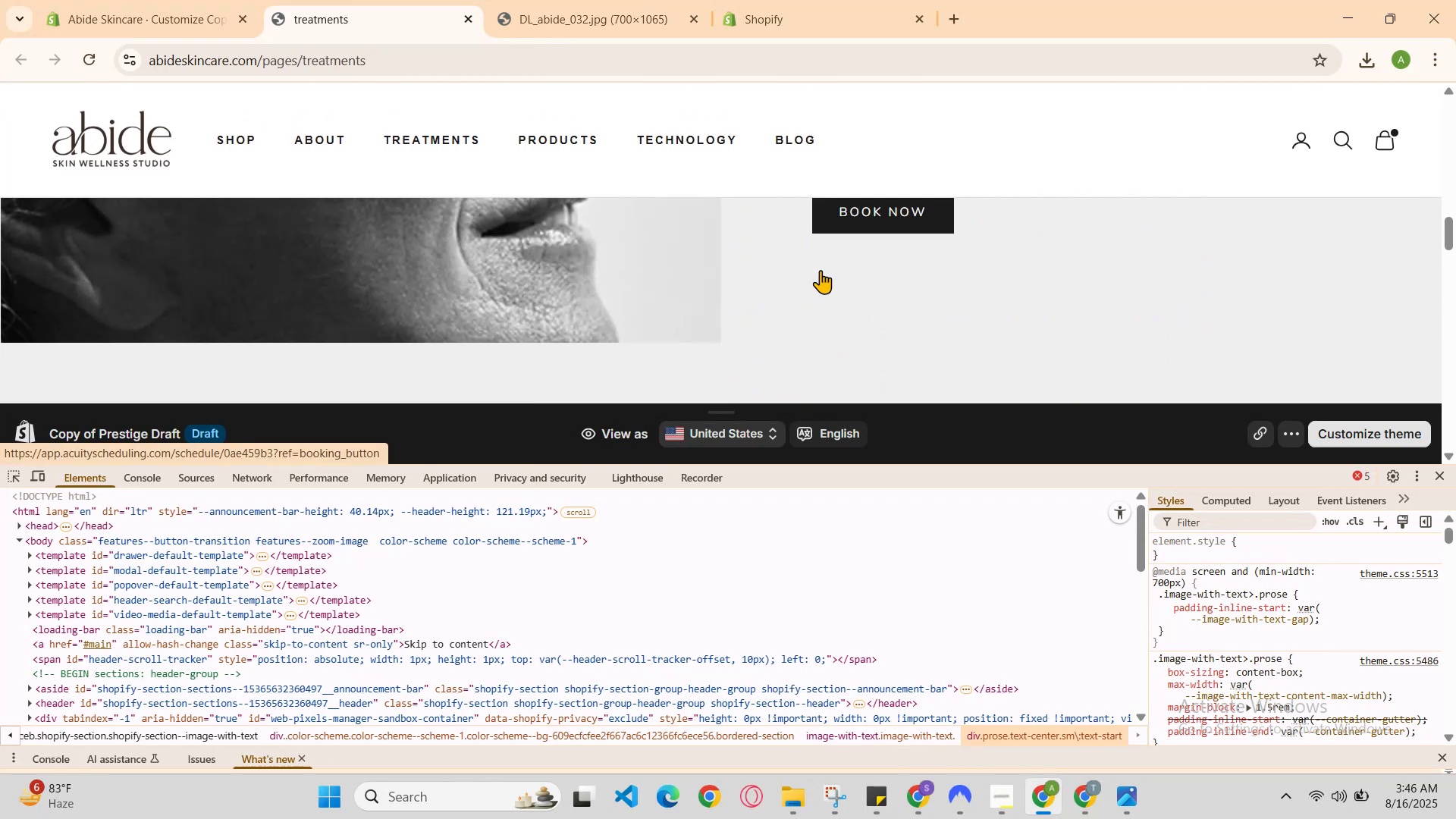 
scroll: coordinate [821, 270], scroll_direction: none, amount: 0.0
 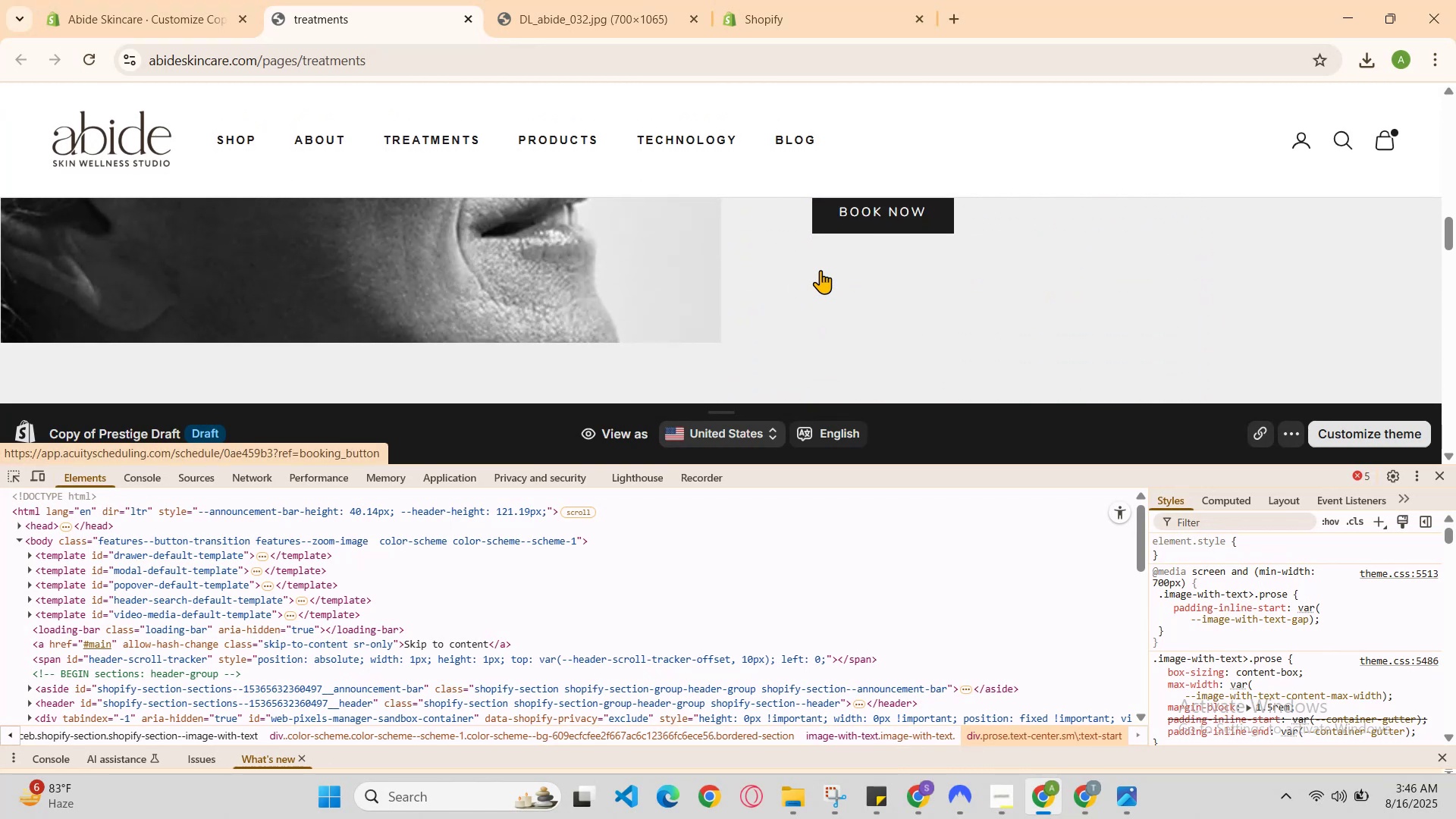 
scroll: coordinate [821, 270], scroll_direction: up, amount: 1.0
 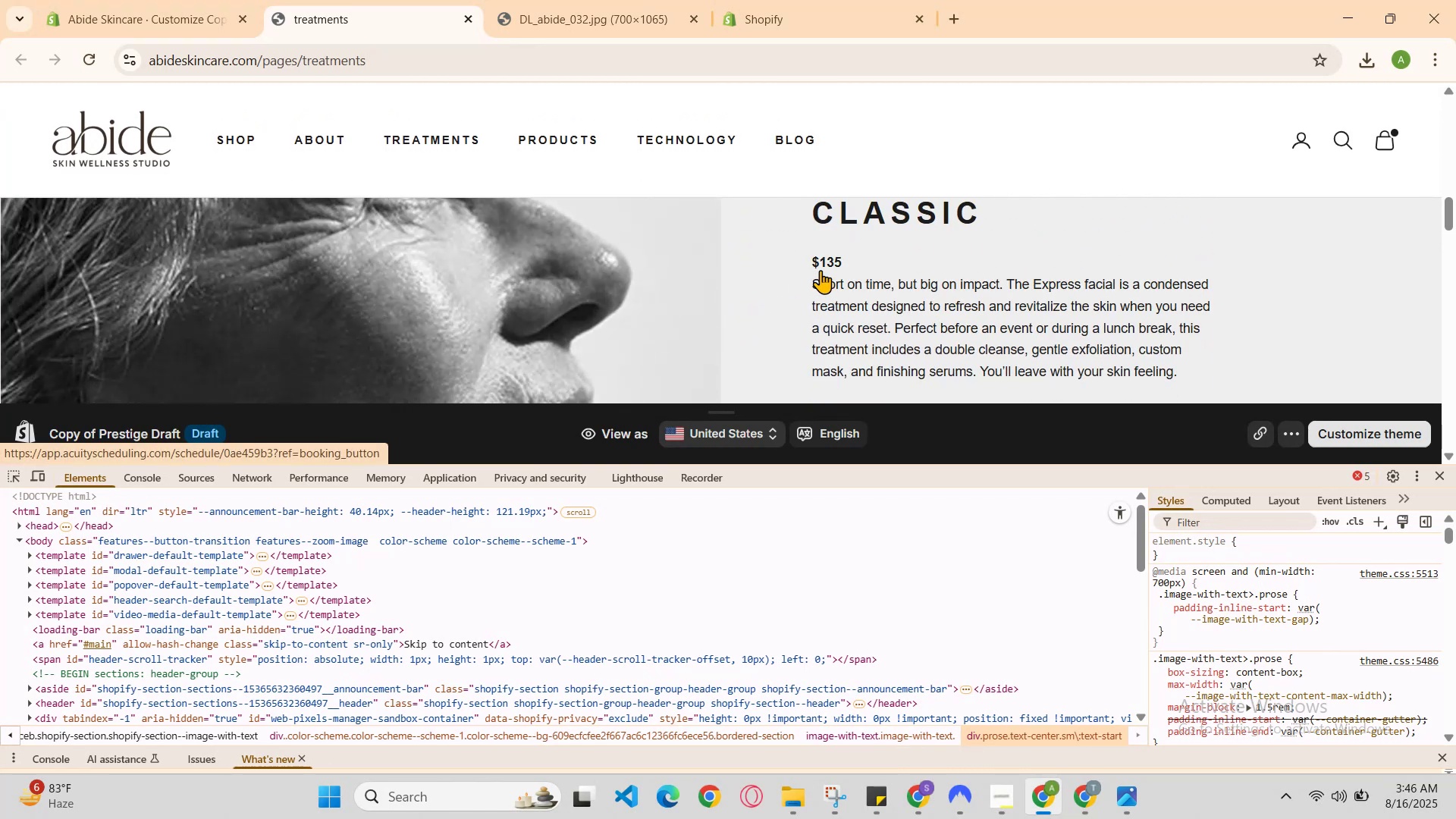 
scroll: coordinate [821, 270], scroll_direction: down, amount: 1.0
 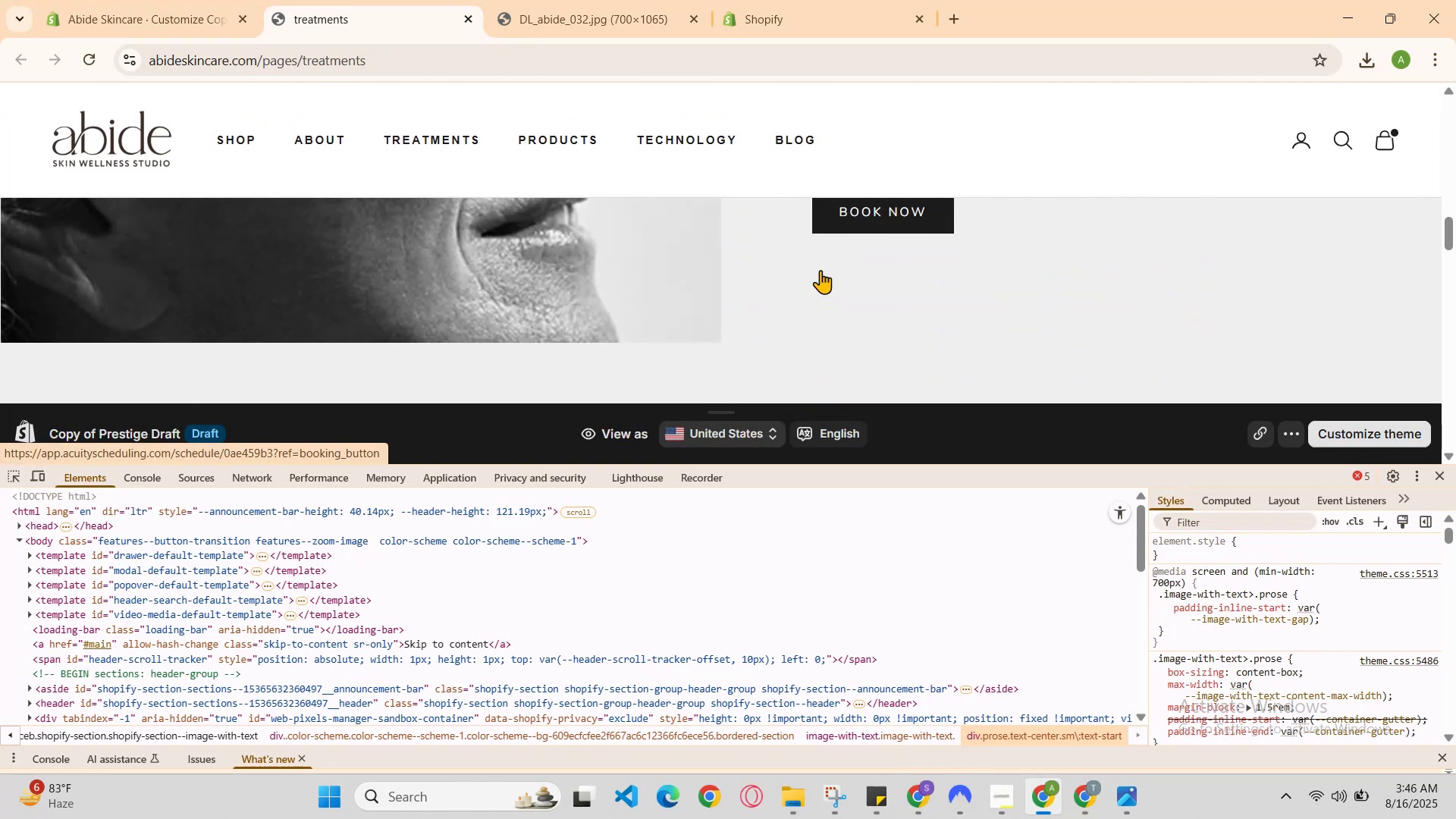 
scroll: coordinate [821, 270], scroll_direction: up, amount: 1.0
 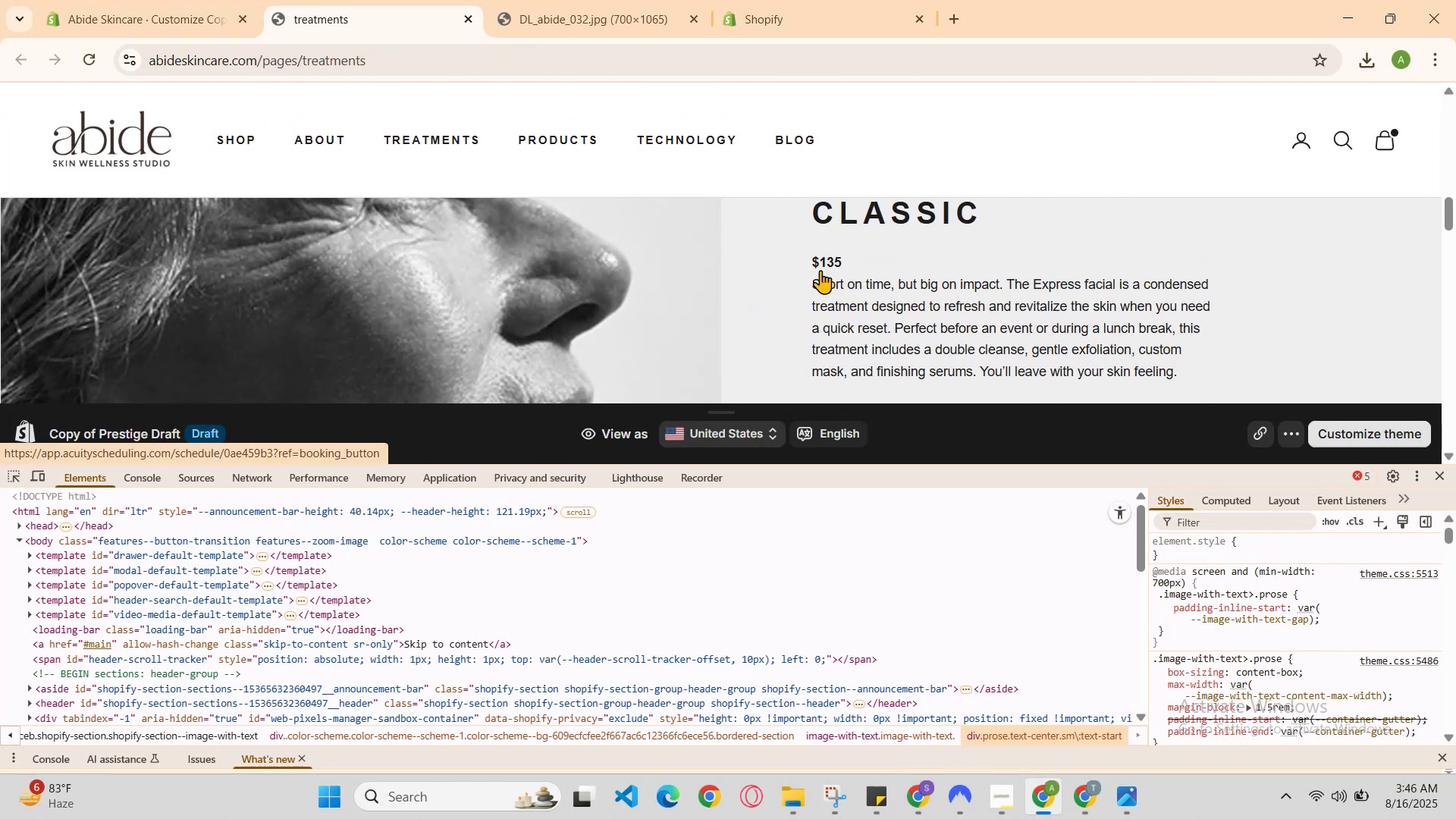 
scroll: coordinate [821, 270], scroll_direction: none, amount: 0.0
 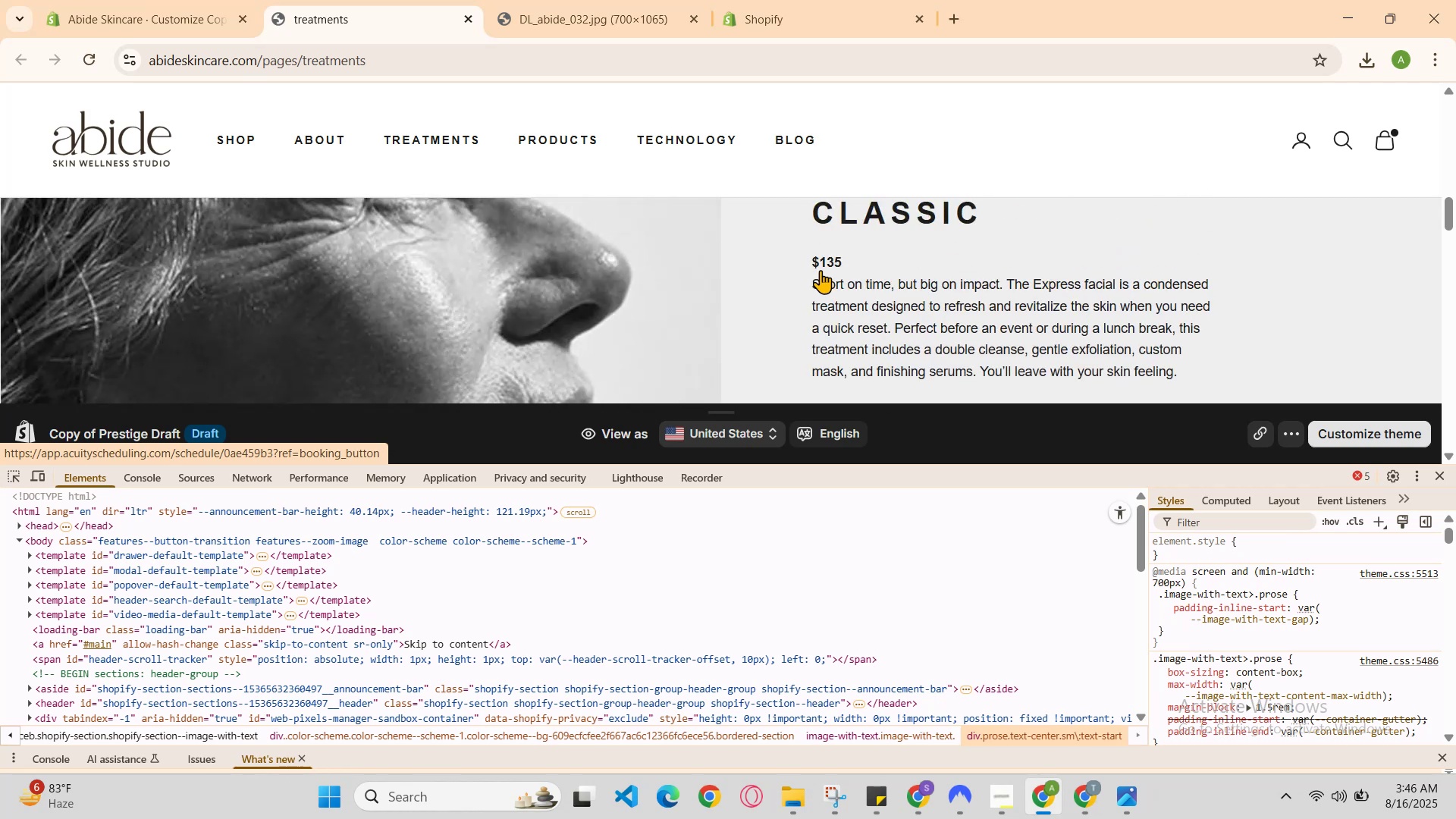 
scroll: coordinate [821, 270], scroll_direction: up, amount: 1.0
 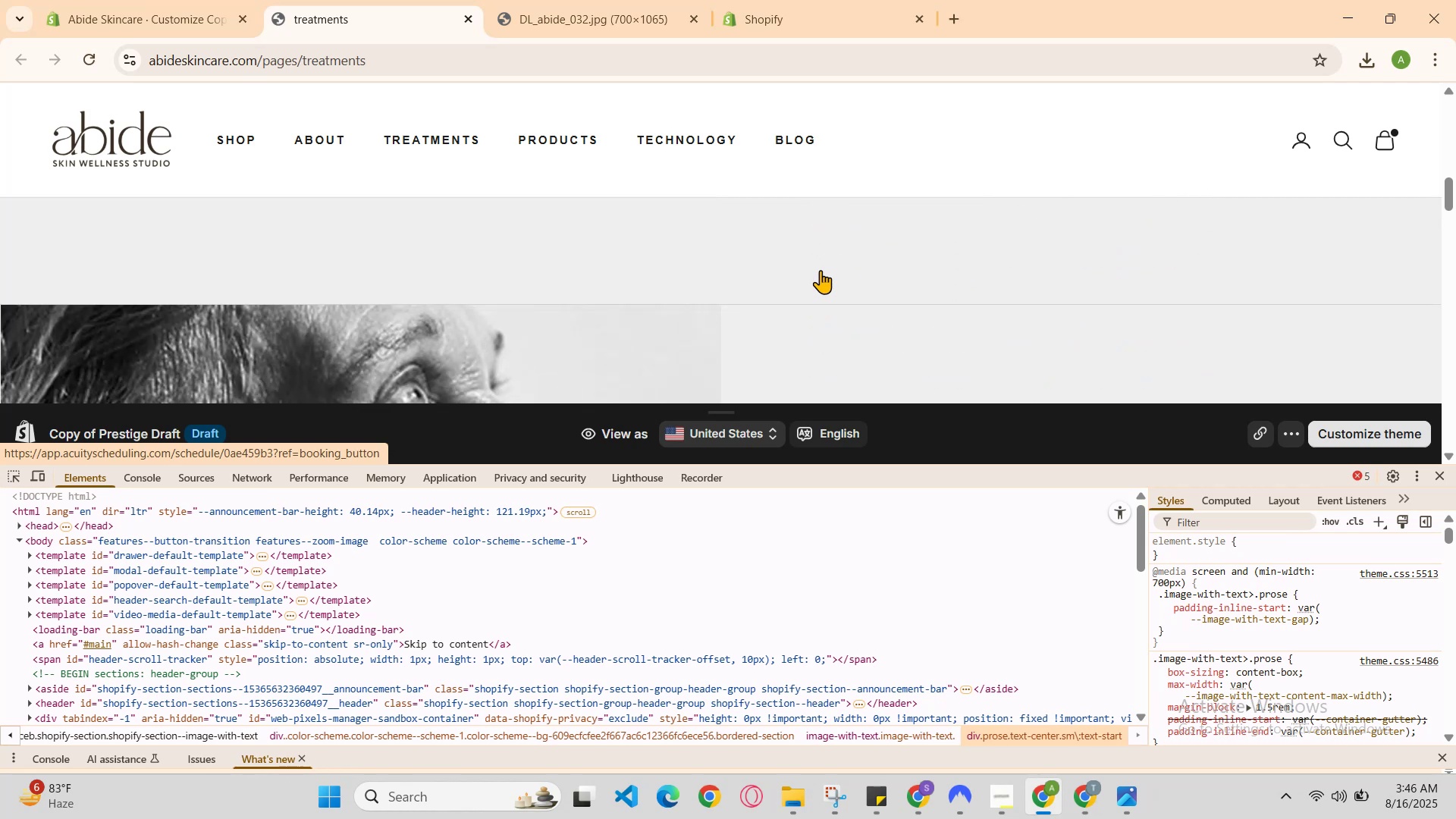 
scroll: coordinate [821, 270], scroll_direction: down, amount: 1.0
 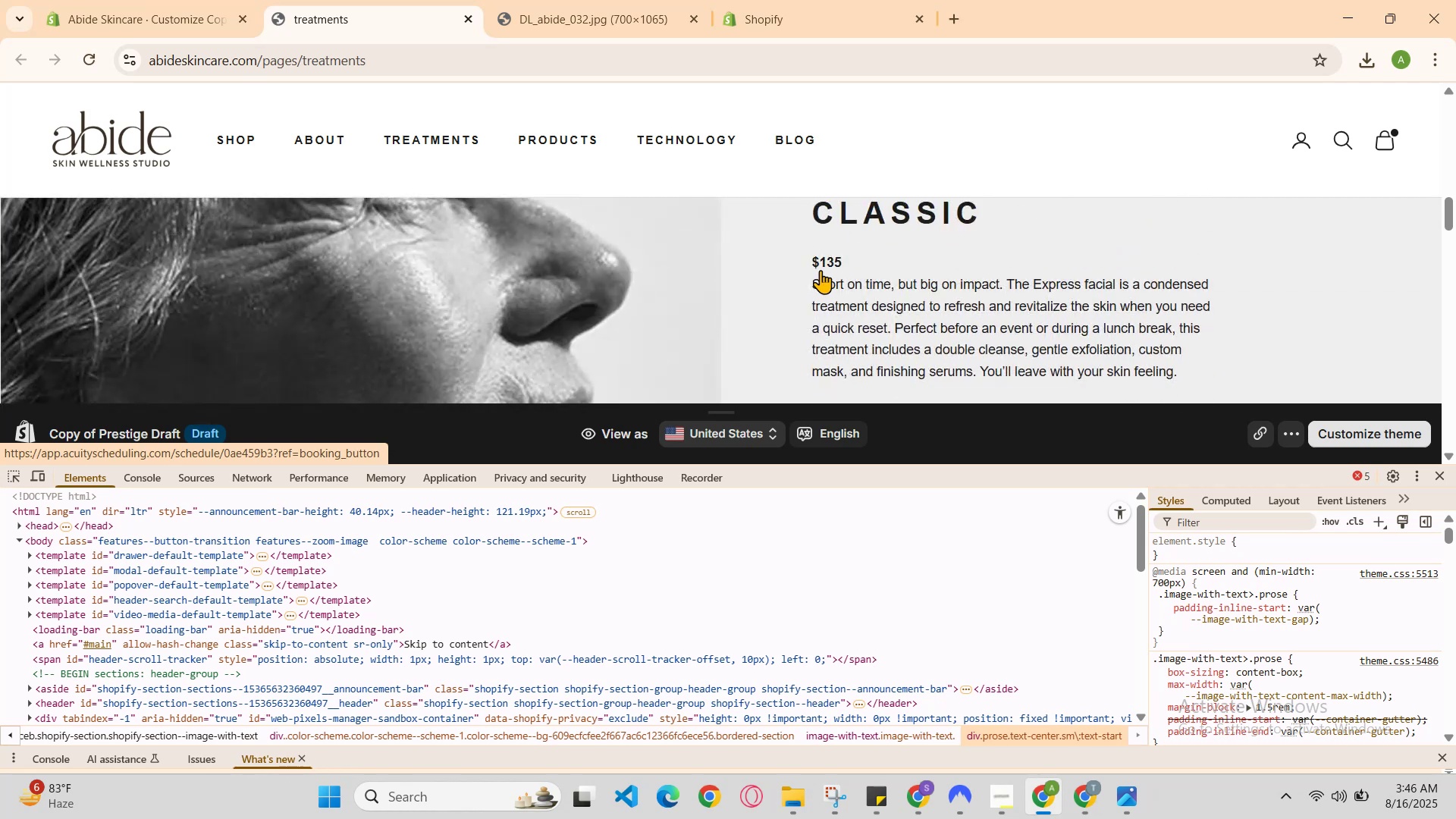 
scroll: coordinate [821, 269], scroll_direction: up, amount: 7.0
 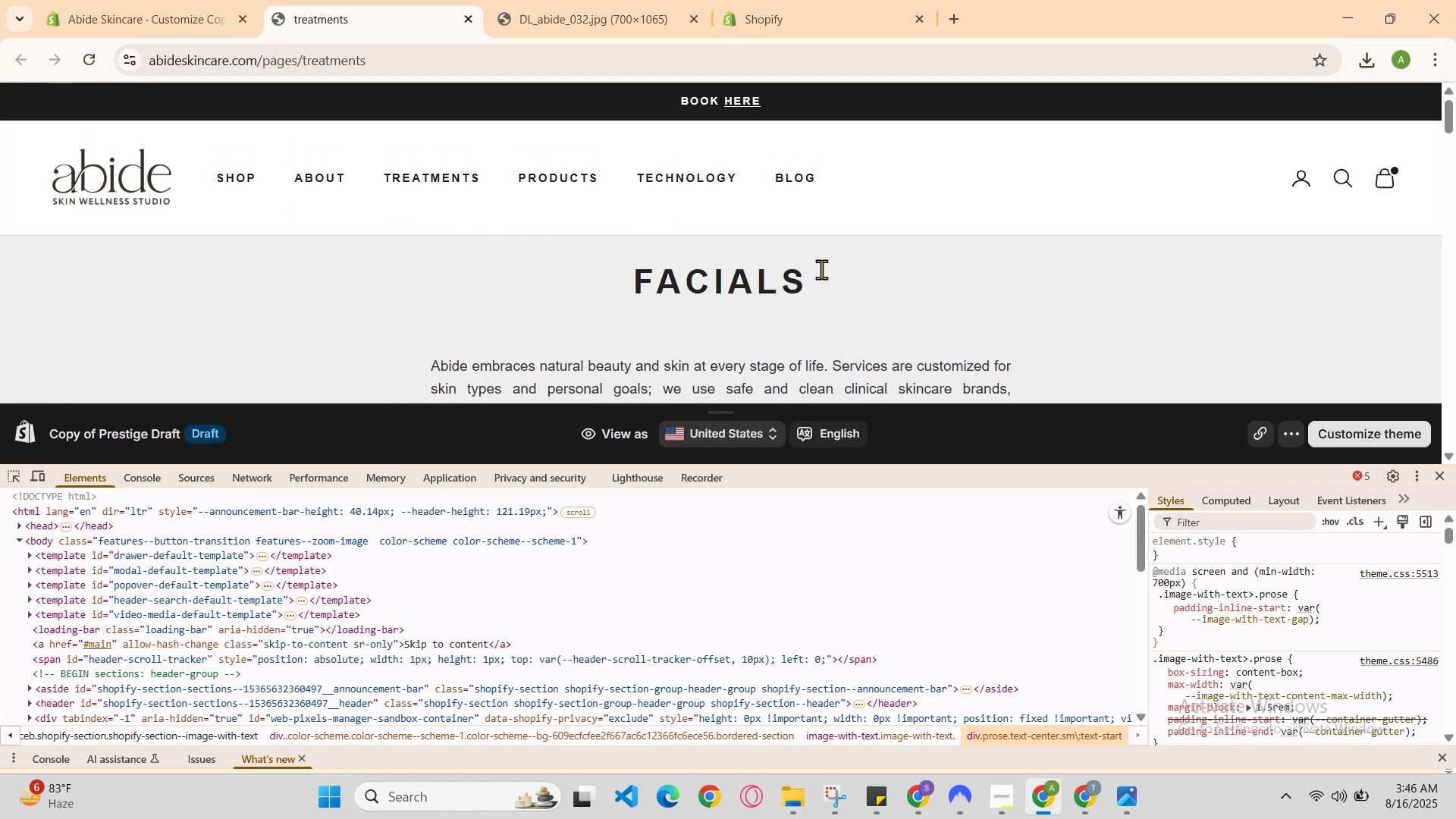 
scroll: coordinate [823, 268], scroll_direction: down, amount: 4.0
 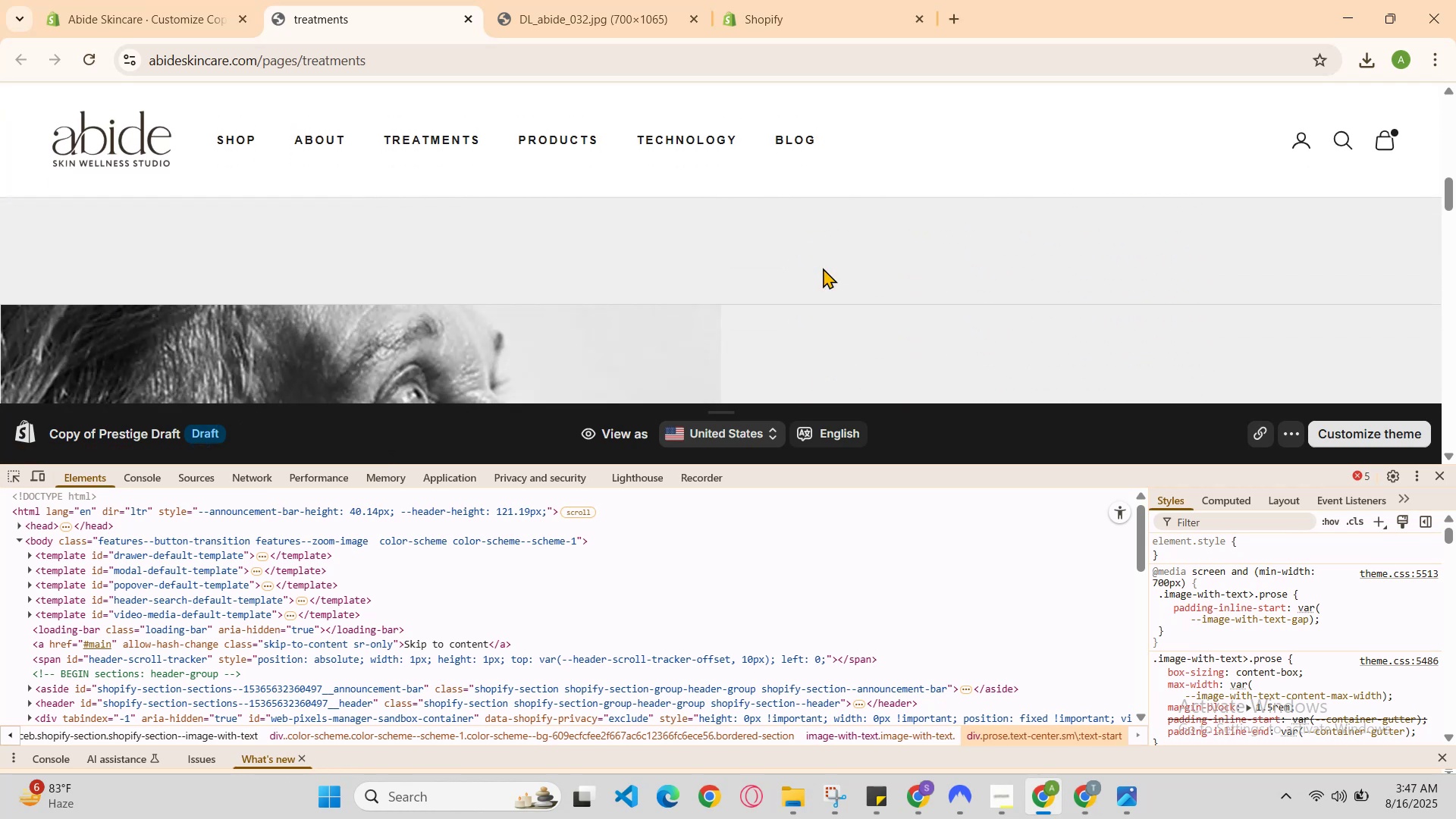 
scroll: coordinate [823, 268], scroll_direction: none, amount: 0.0
 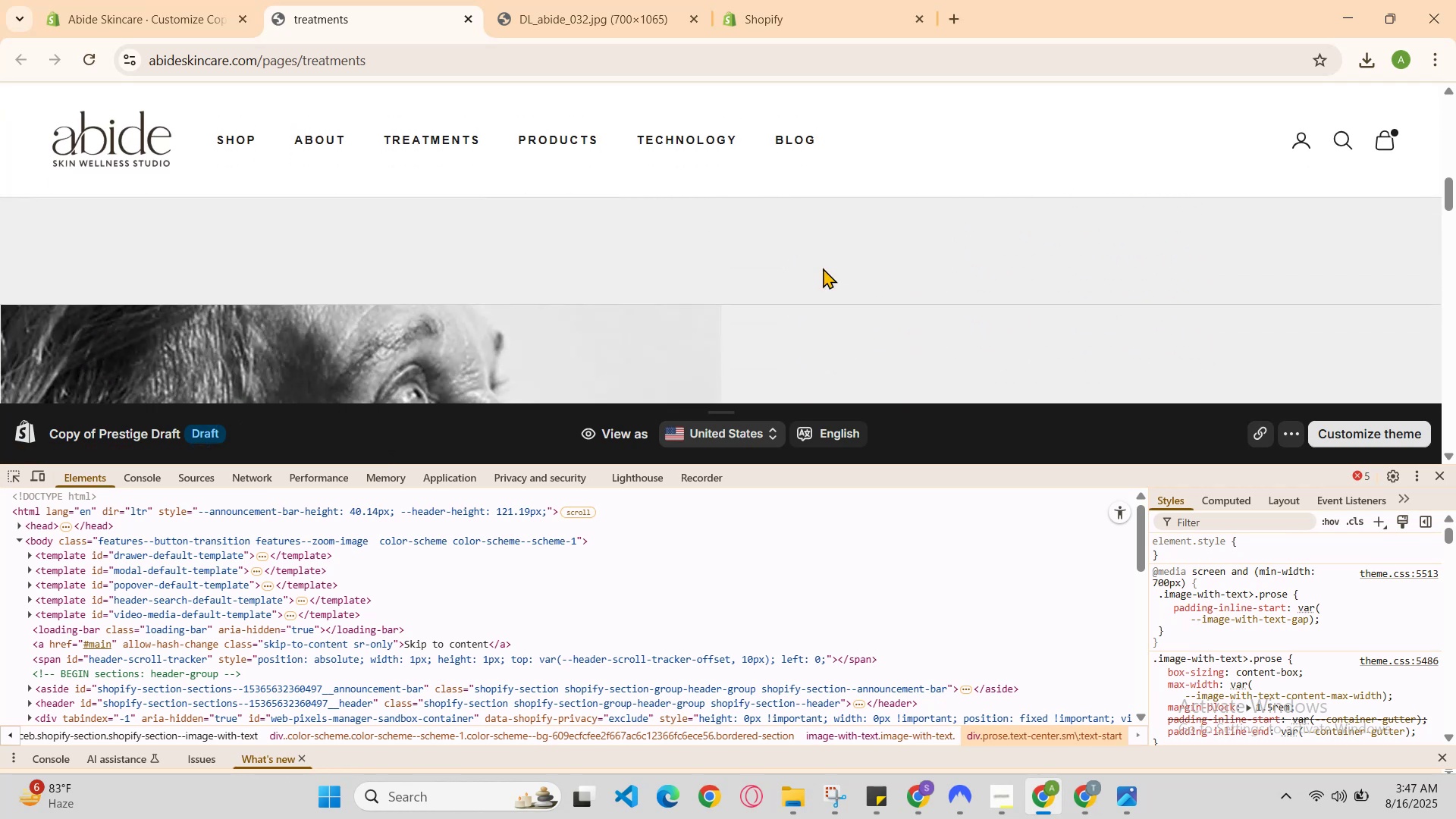 
scroll: coordinate [823, 268], scroll_direction: down, amount: 2.0
 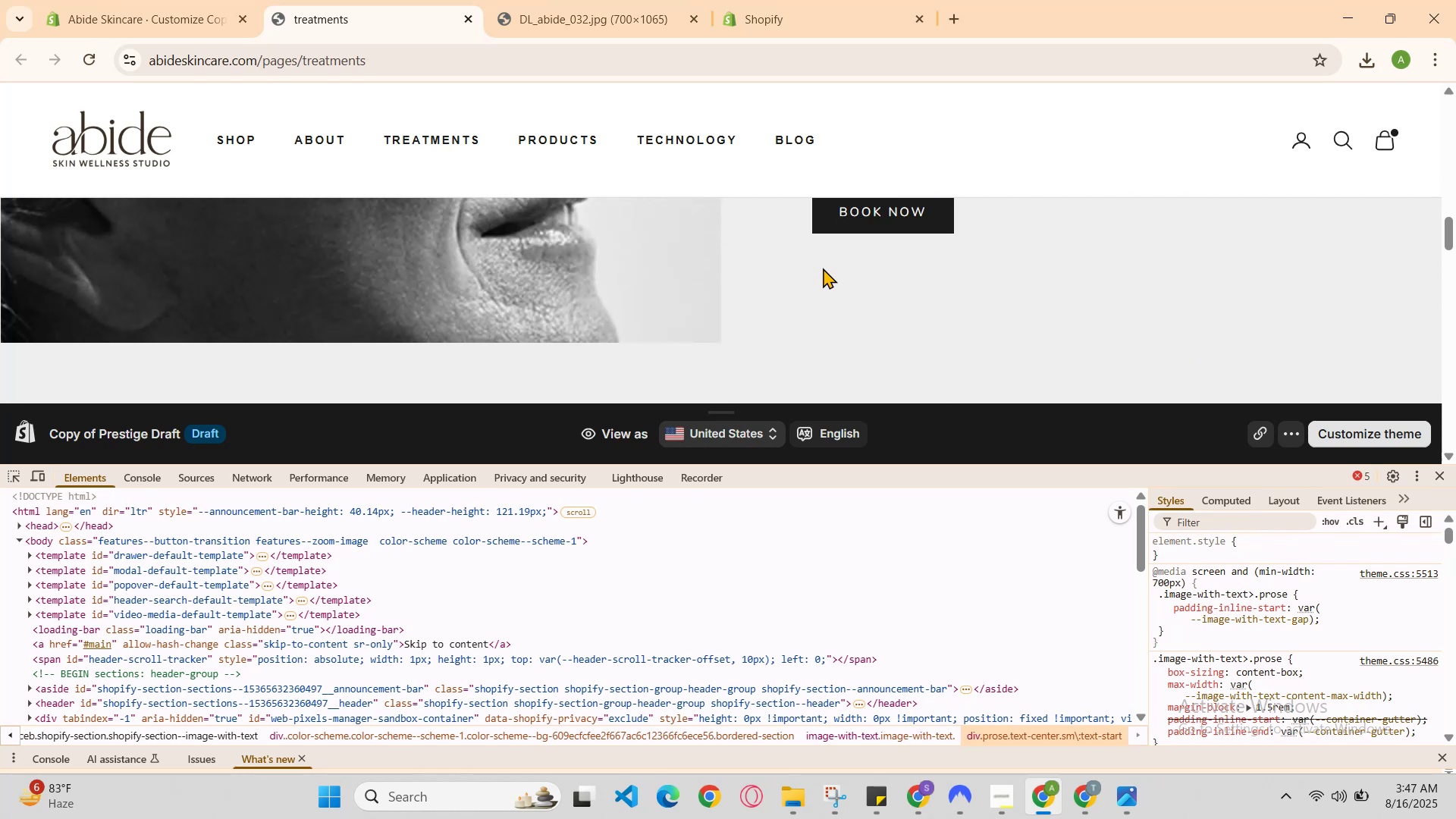 
scroll: coordinate [823, 268], scroll_direction: none, amount: 0.0
 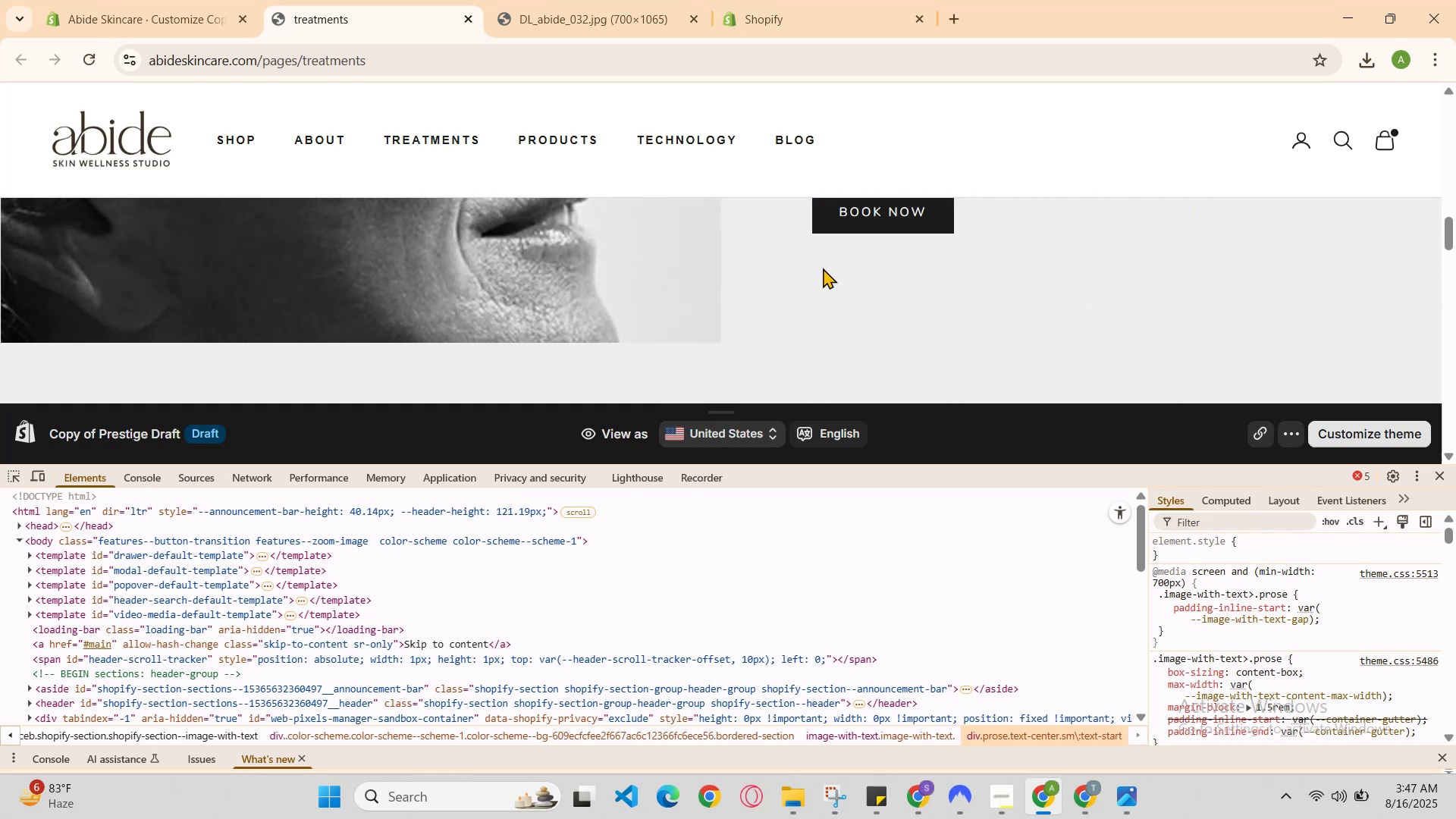 
scroll: coordinate [823, 268], scroll_direction: down, amount: 2.0
 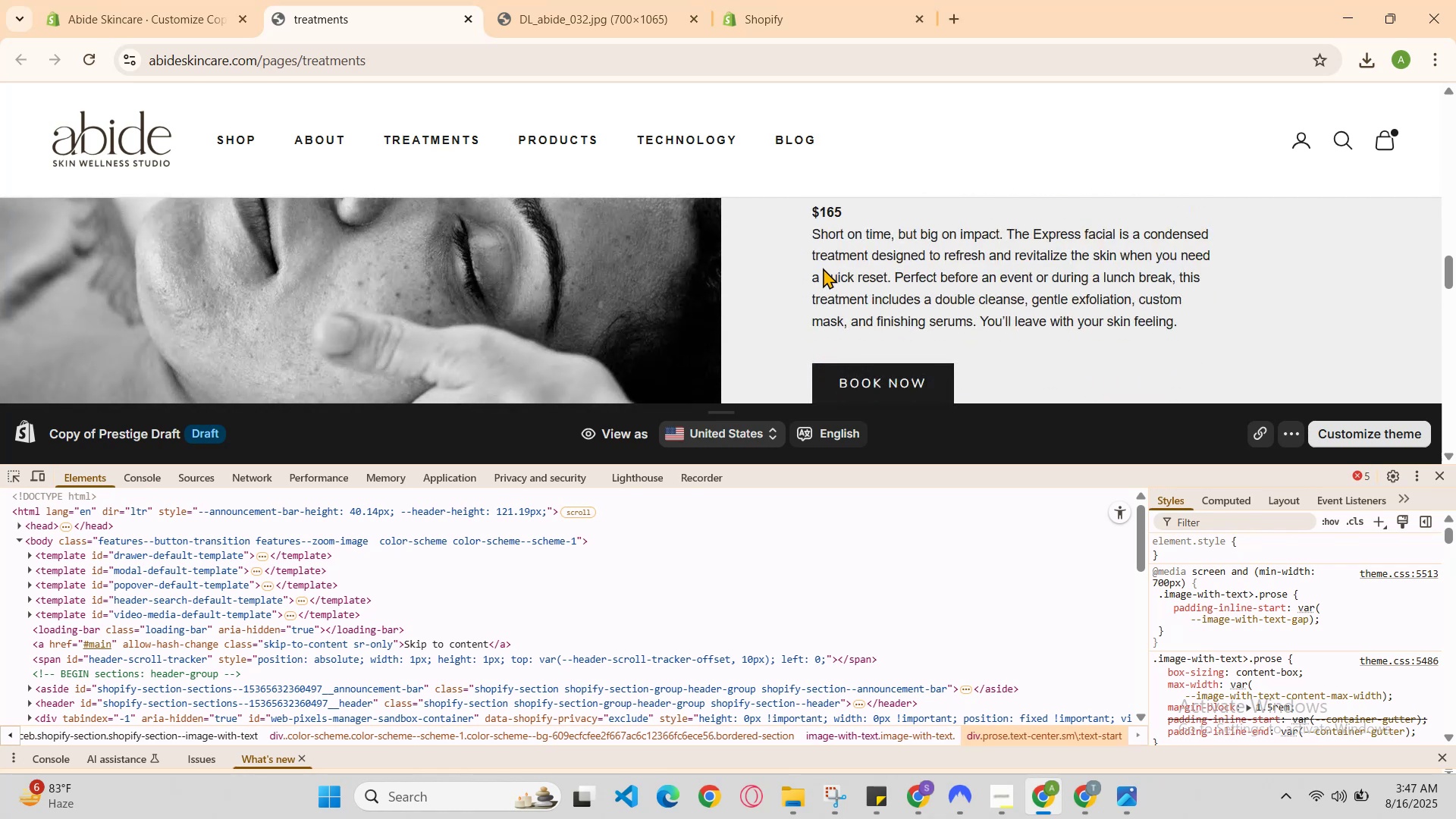 
scroll: coordinate [823, 268], scroll_direction: up, amount: 2.0
 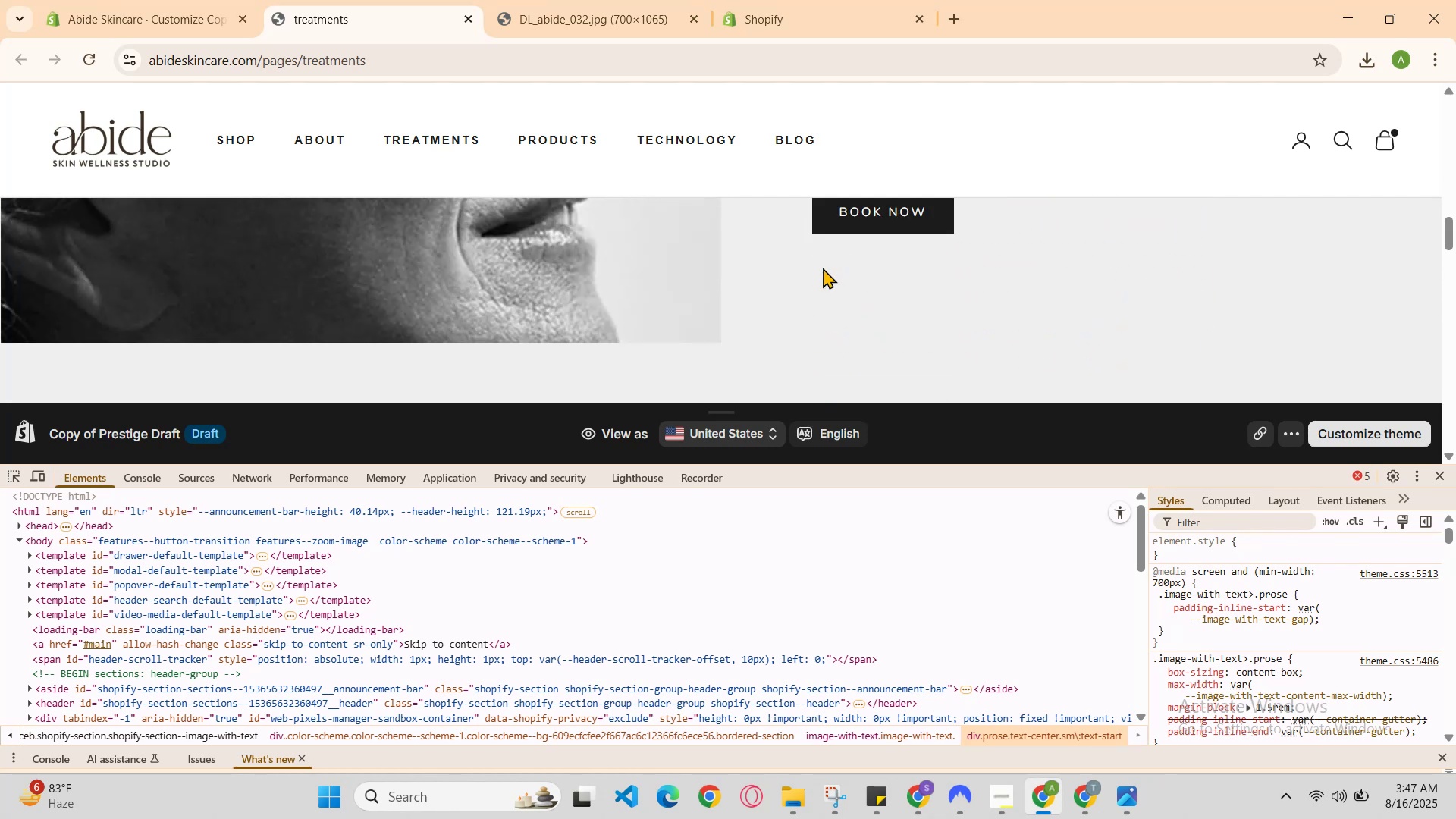 
scroll: coordinate [823, 268], scroll_direction: down, amount: 1.0
 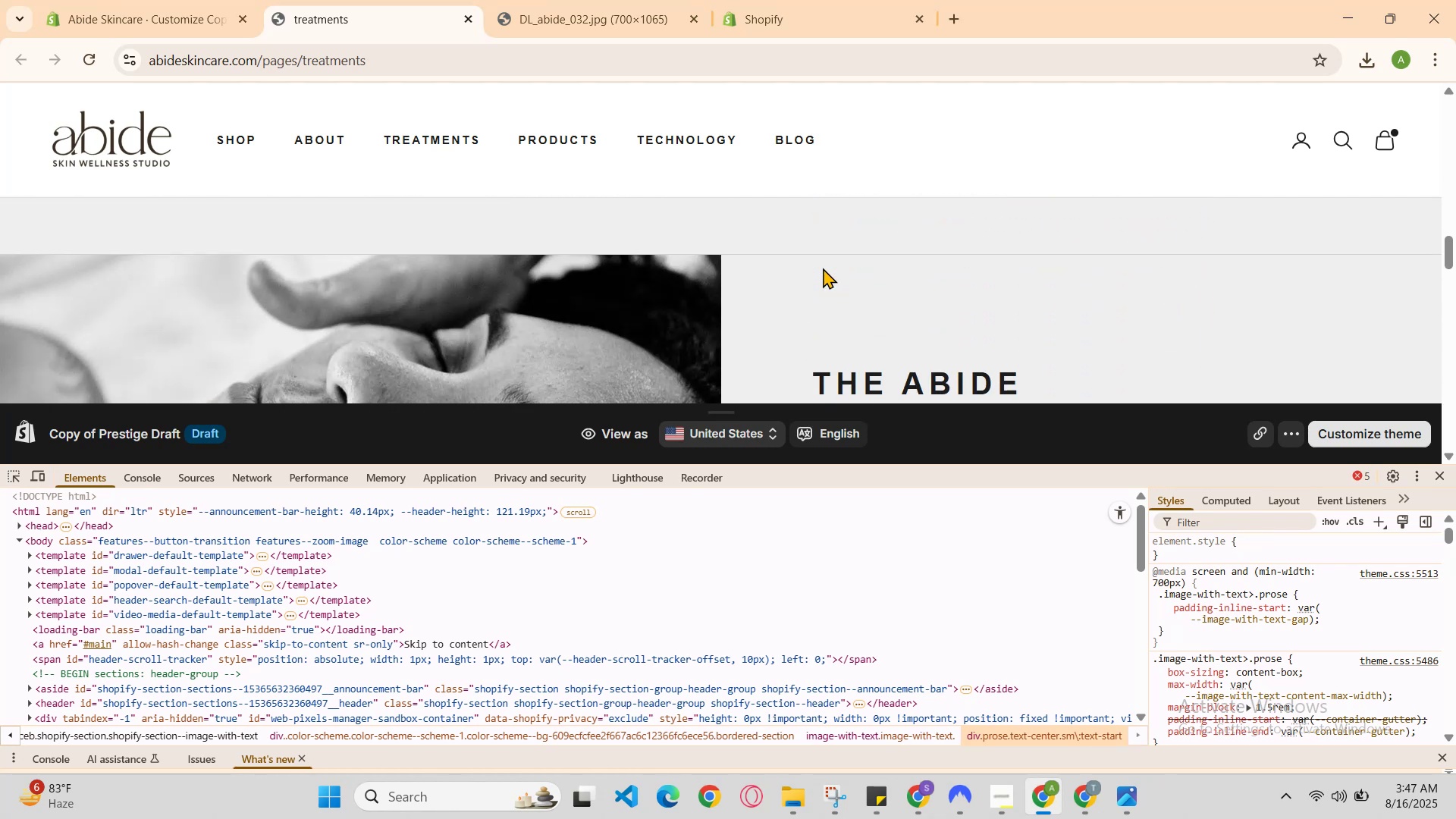 
scroll: coordinate [823, 268], scroll_direction: none, amount: 0.0
 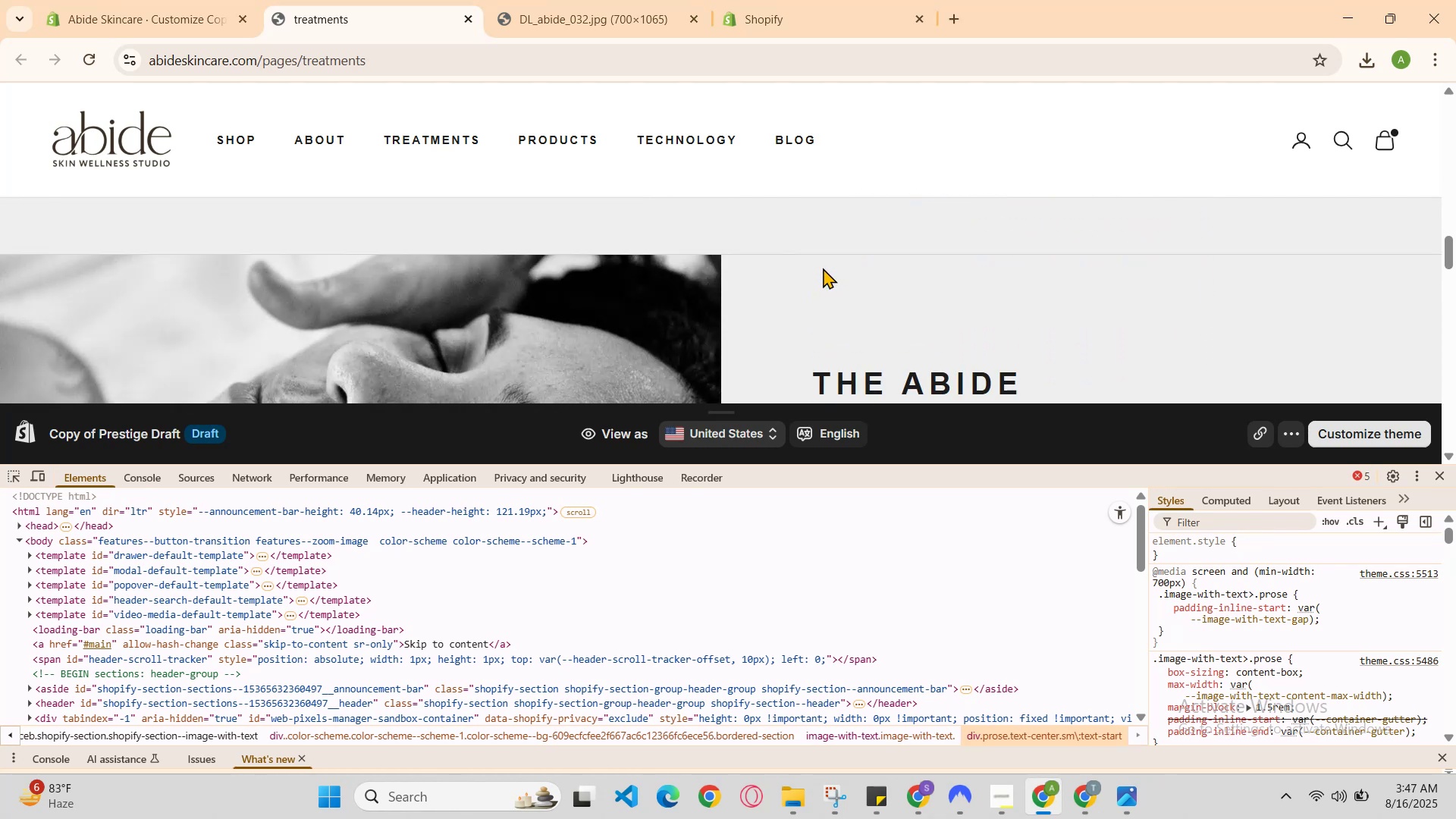 
scroll: coordinate [823, 268], scroll_direction: down, amount: 1.0
 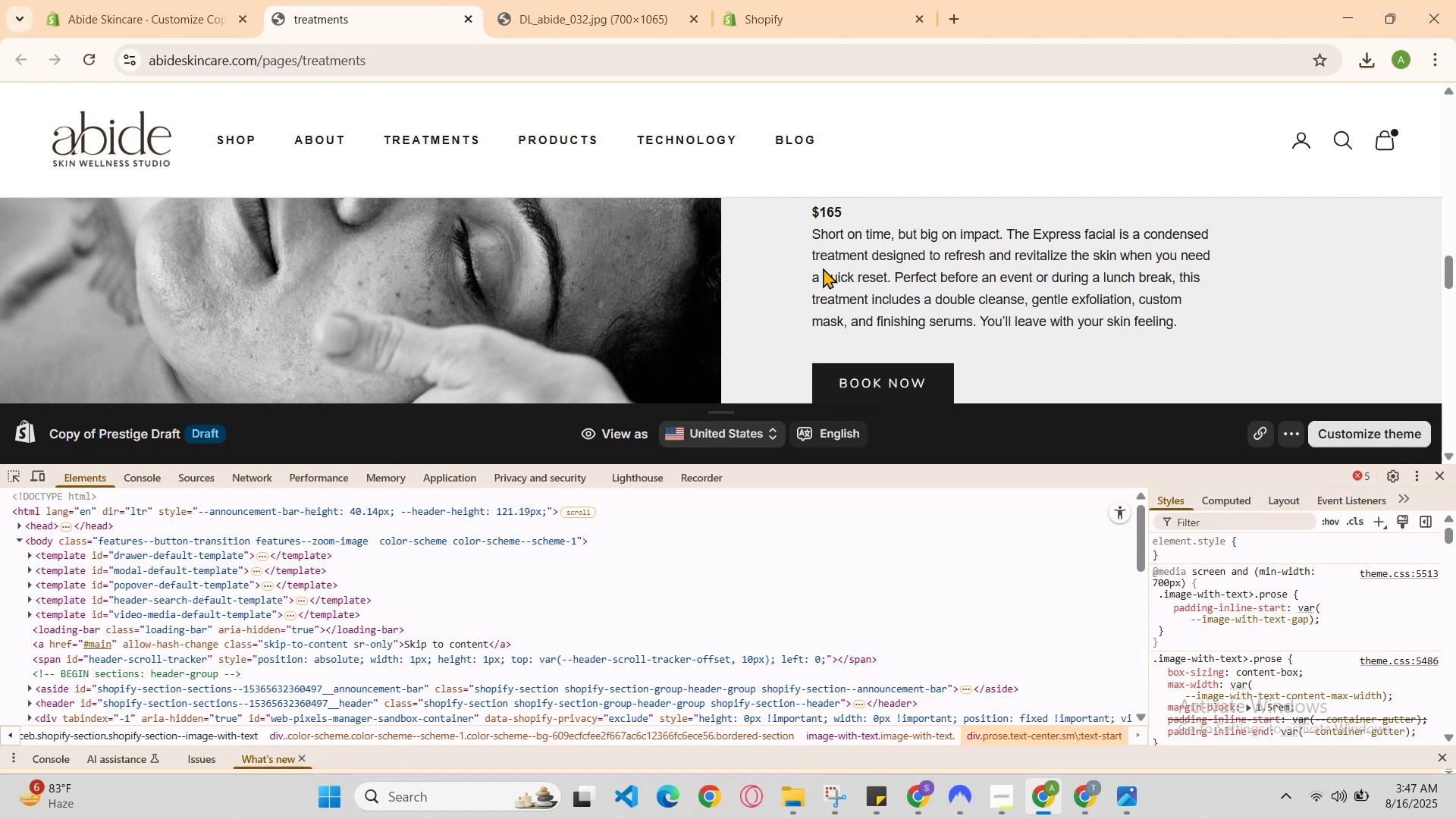 
scroll: coordinate [823, 268], scroll_direction: up, amount: 1.0
 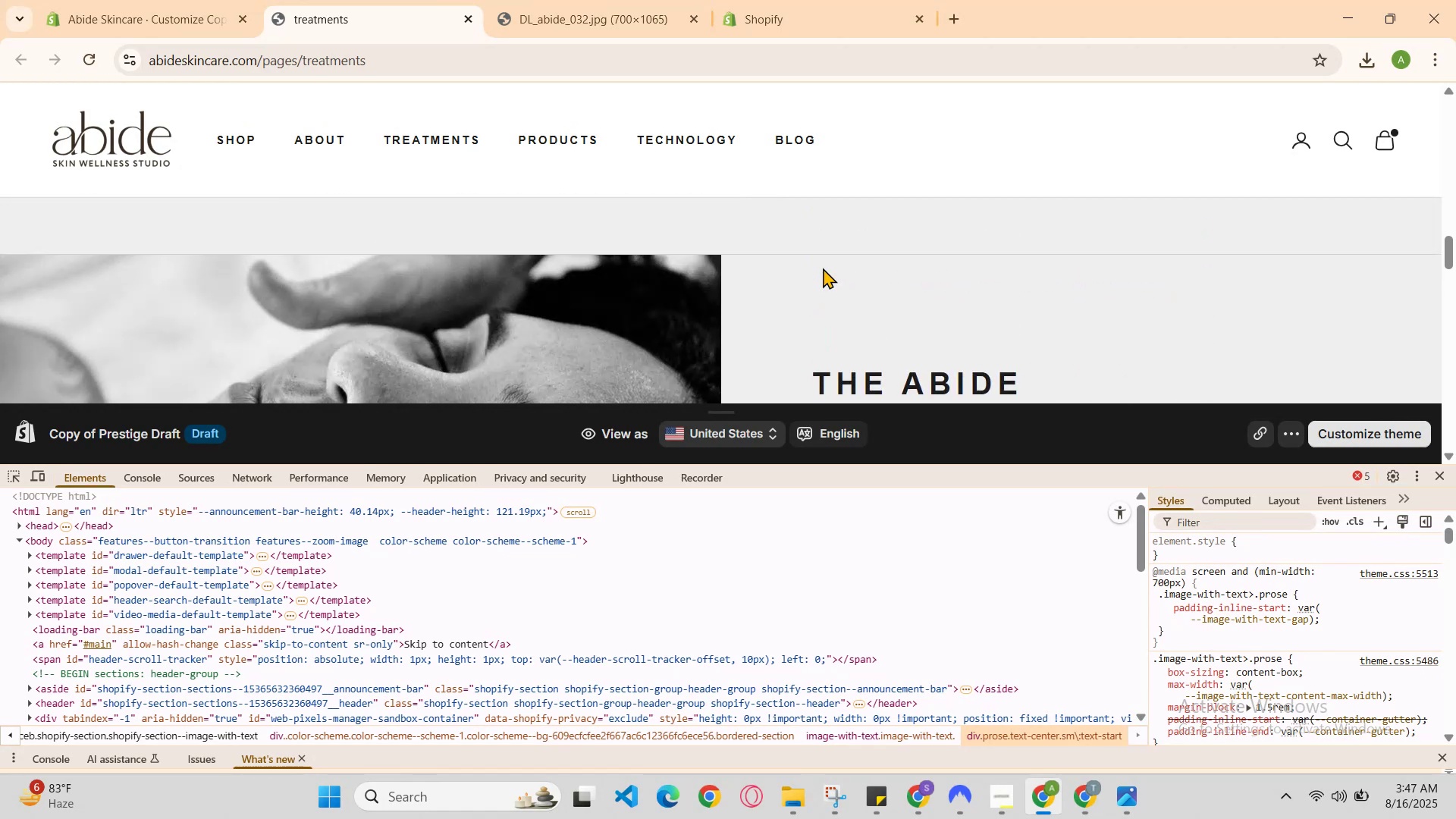 
scroll: coordinate [823, 268], scroll_direction: none, amount: 0.0
 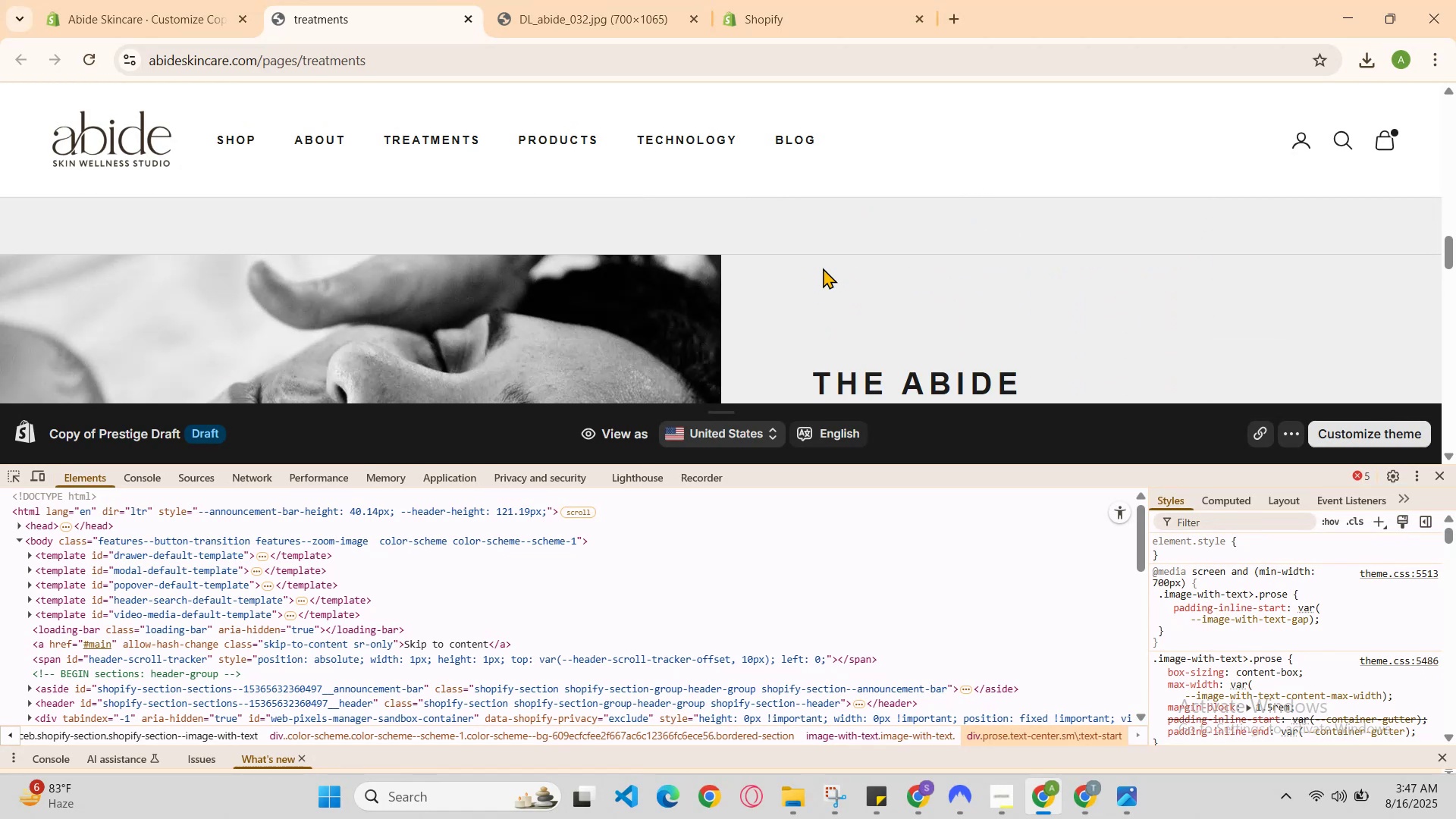 
scroll: coordinate [823, 268], scroll_direction: up, amount: 1.0
 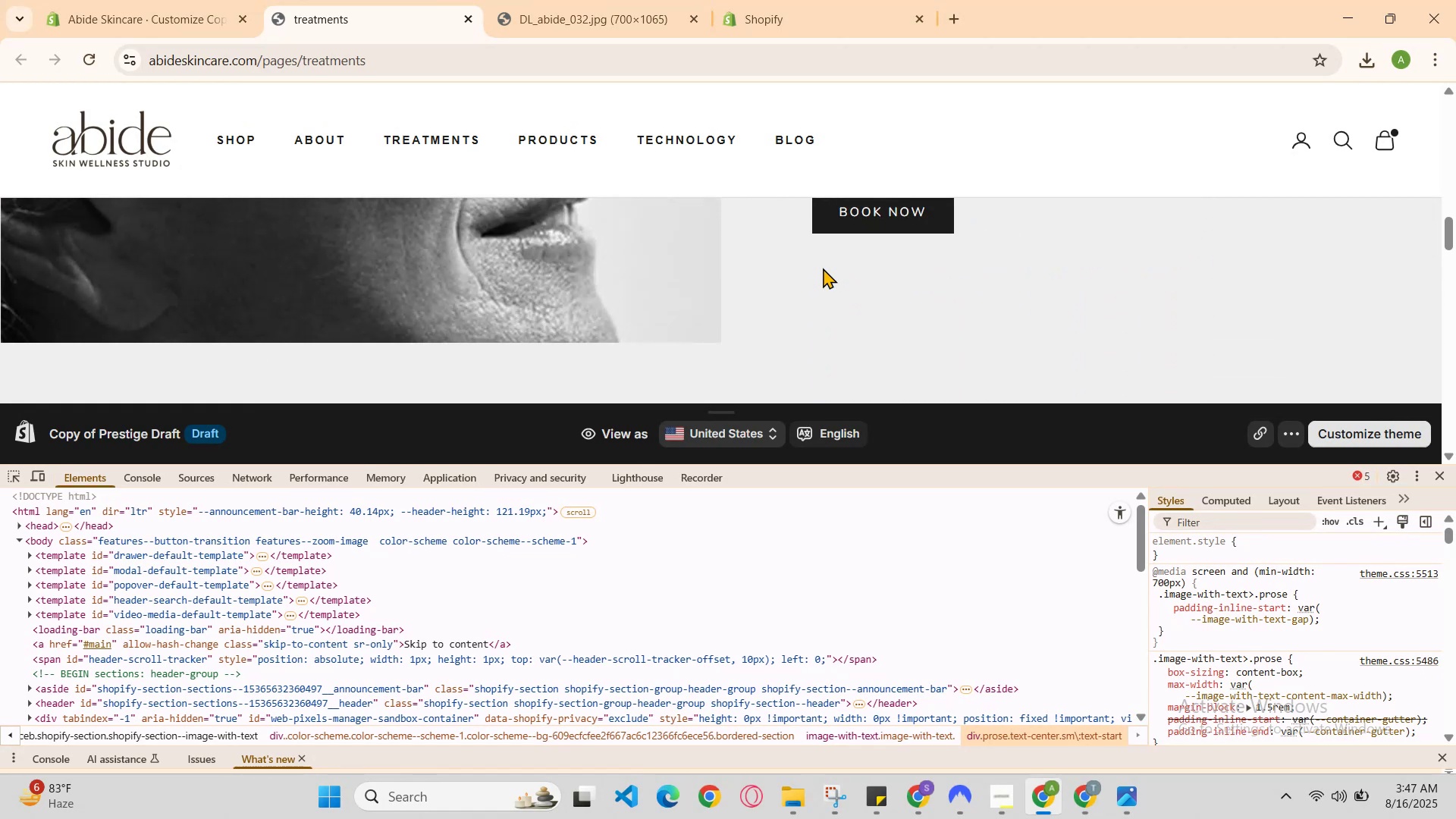 
scroll: coordinate [823, 268], scroll_direction: none, amount: 0.0
 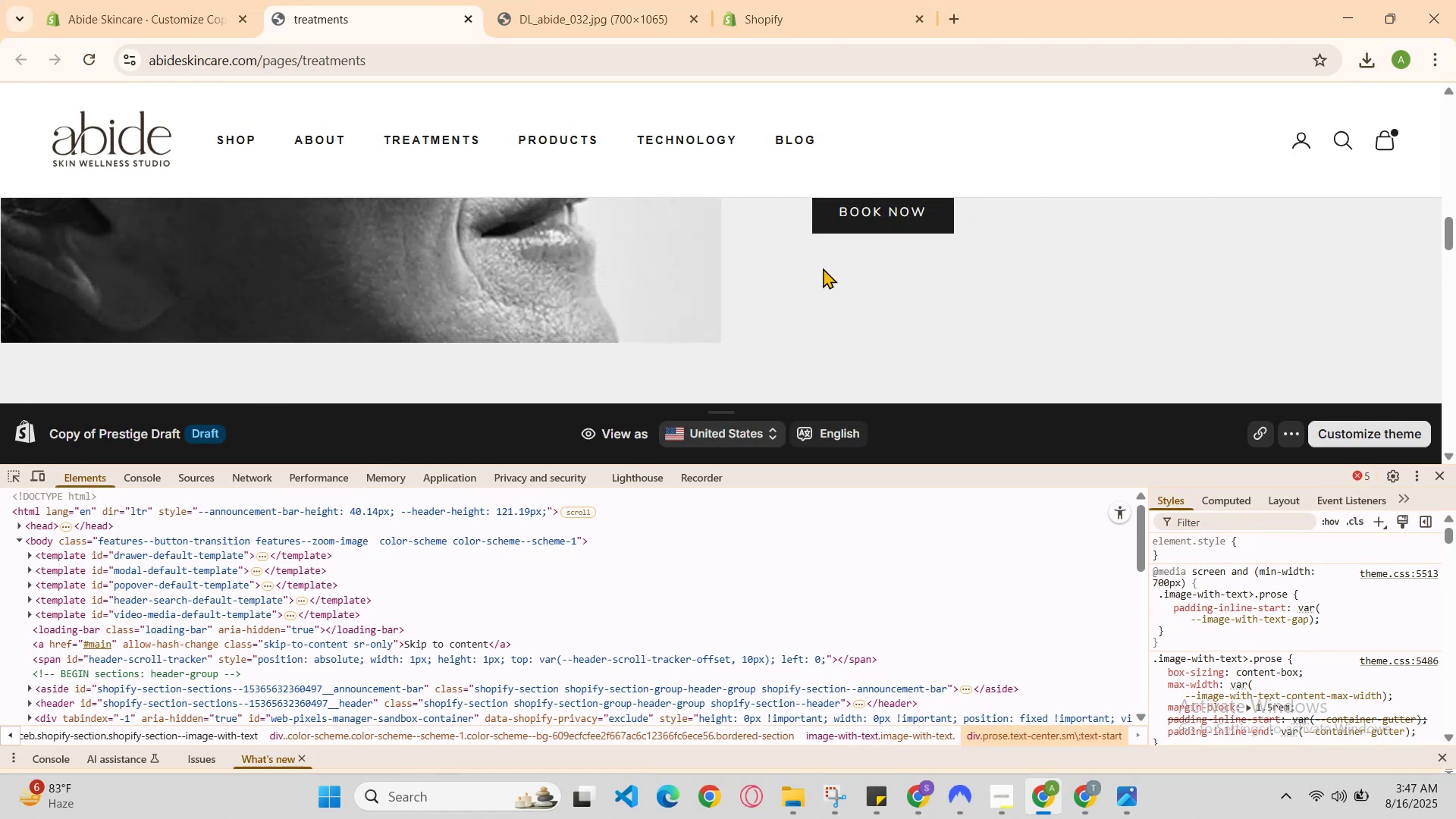 
scroll: coordinate [823, 268], scroll_direction: up, amount: 3.0
 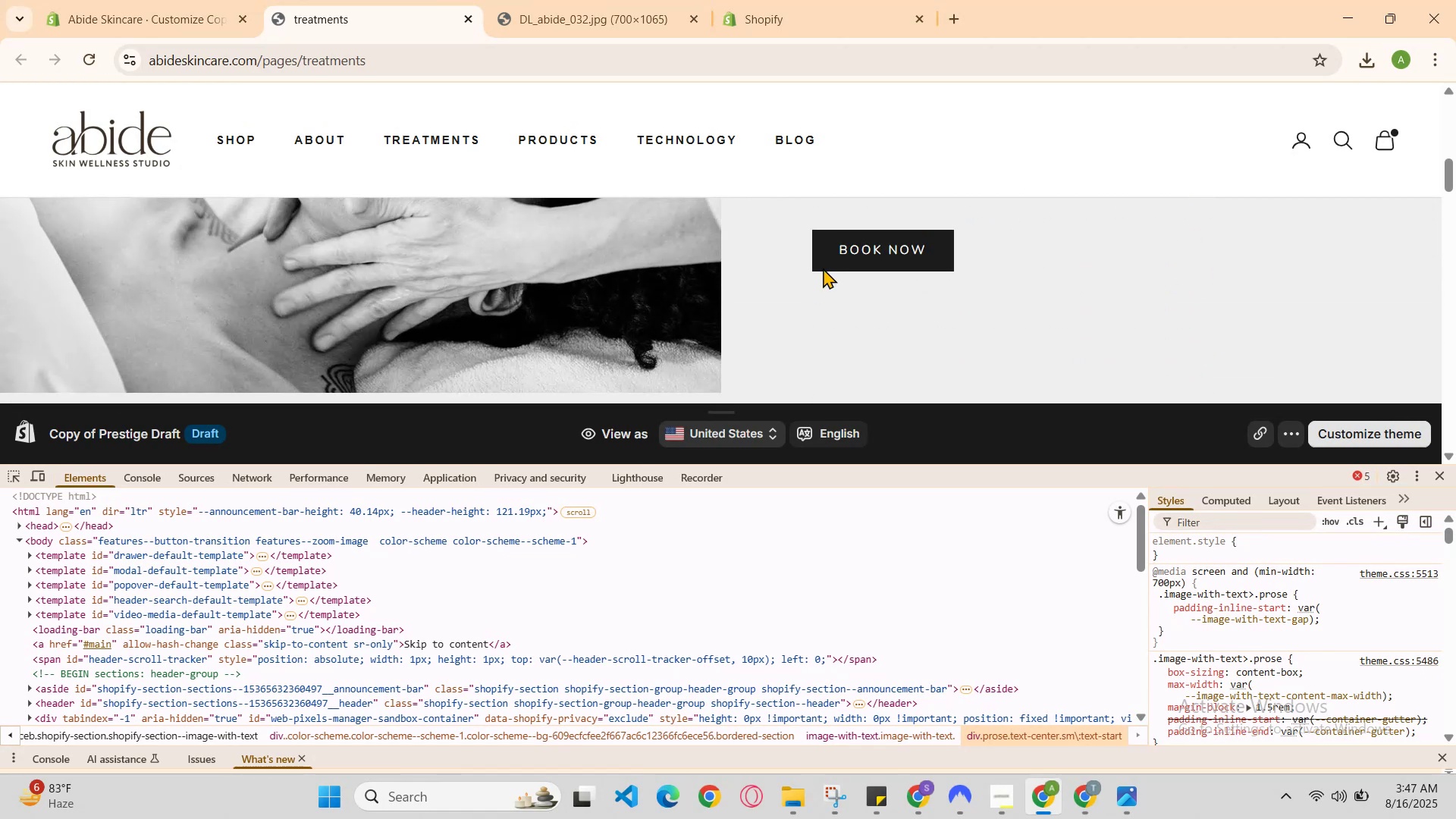 
scroll: coordinate [823, 268], scroll_direction: down, amount: 9.0
 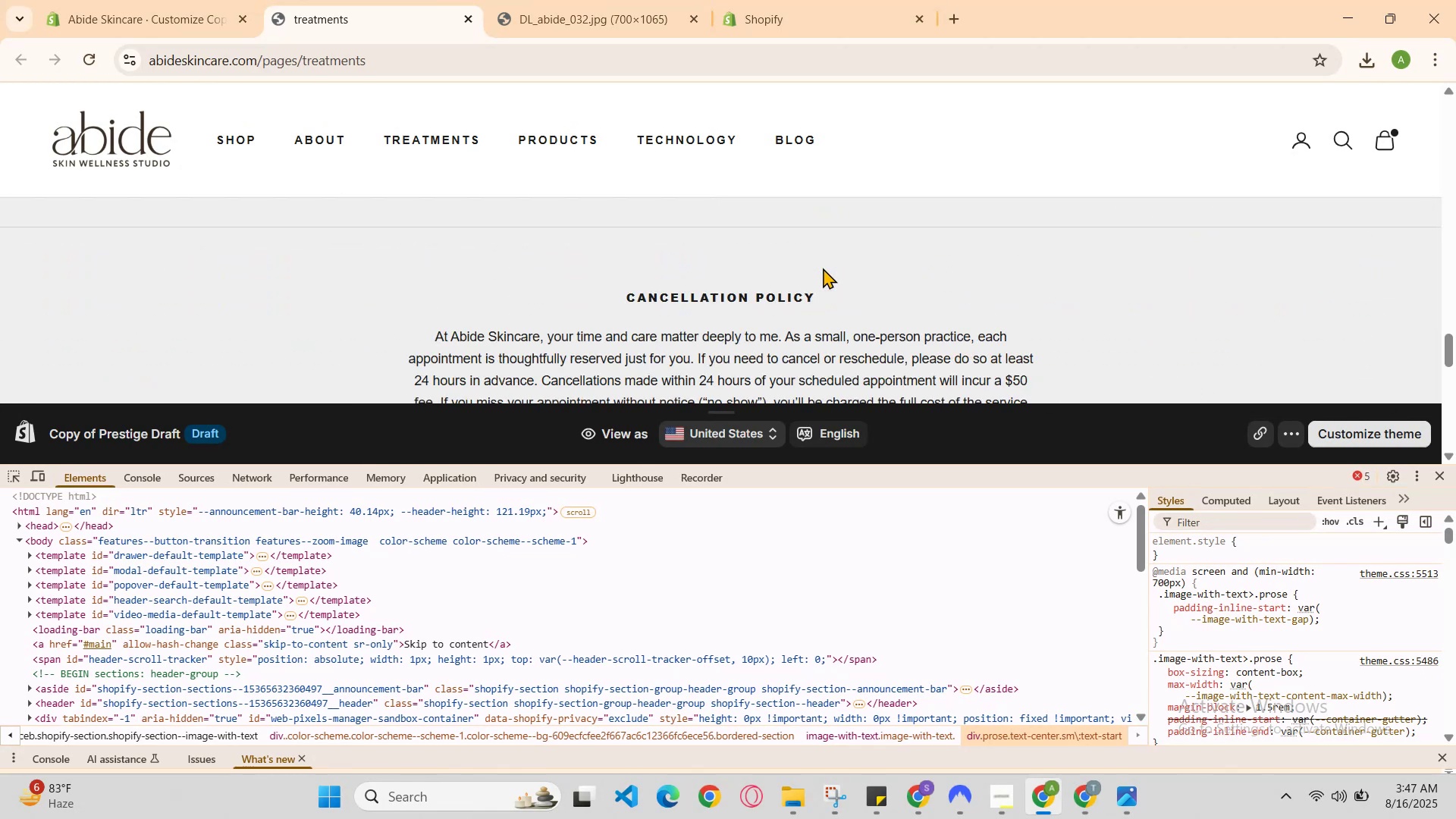 
scroll: coordinate [823, 268], scroll_direction: none, amount: 0.0
 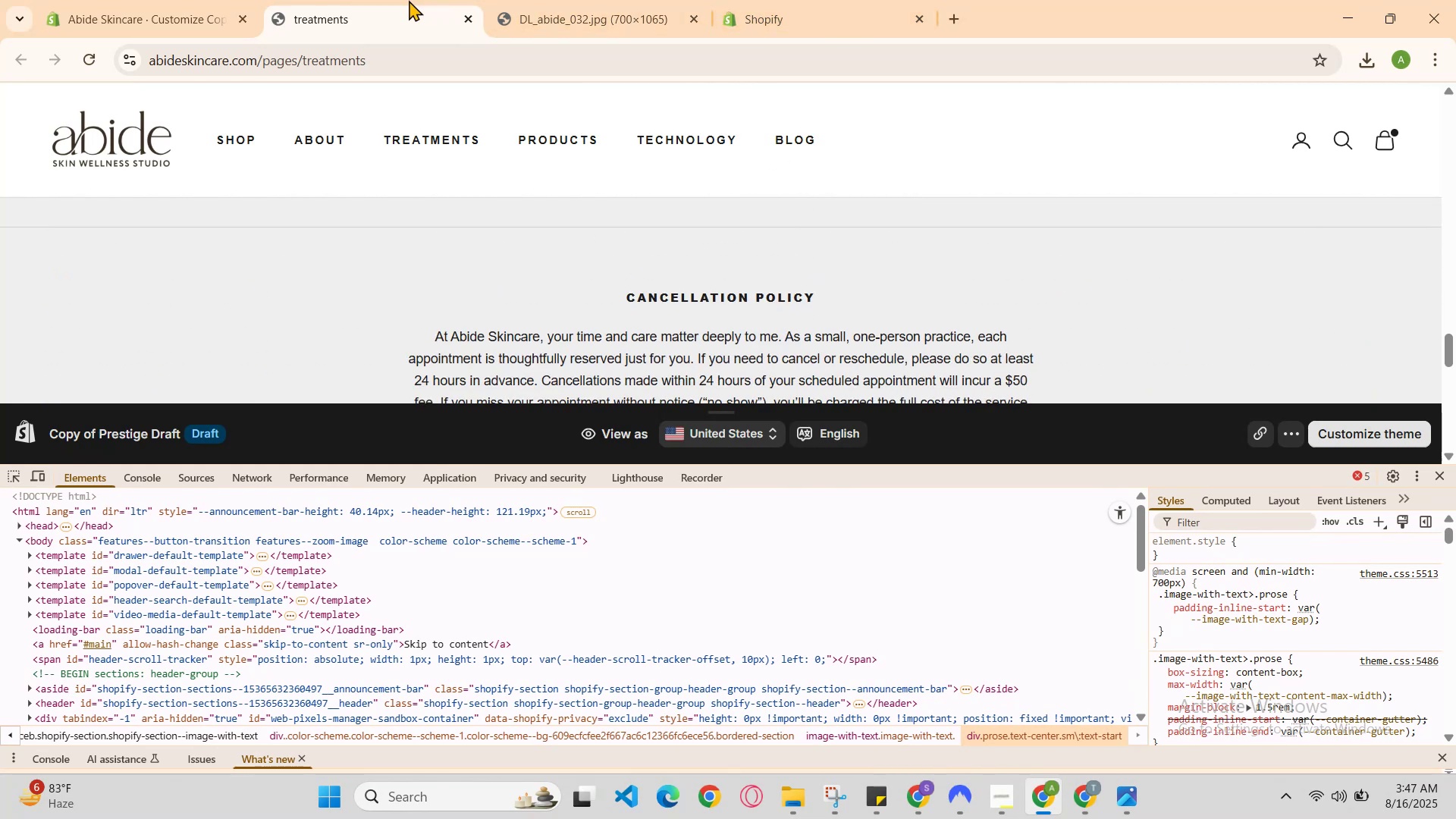 
left_click([231, 0])
 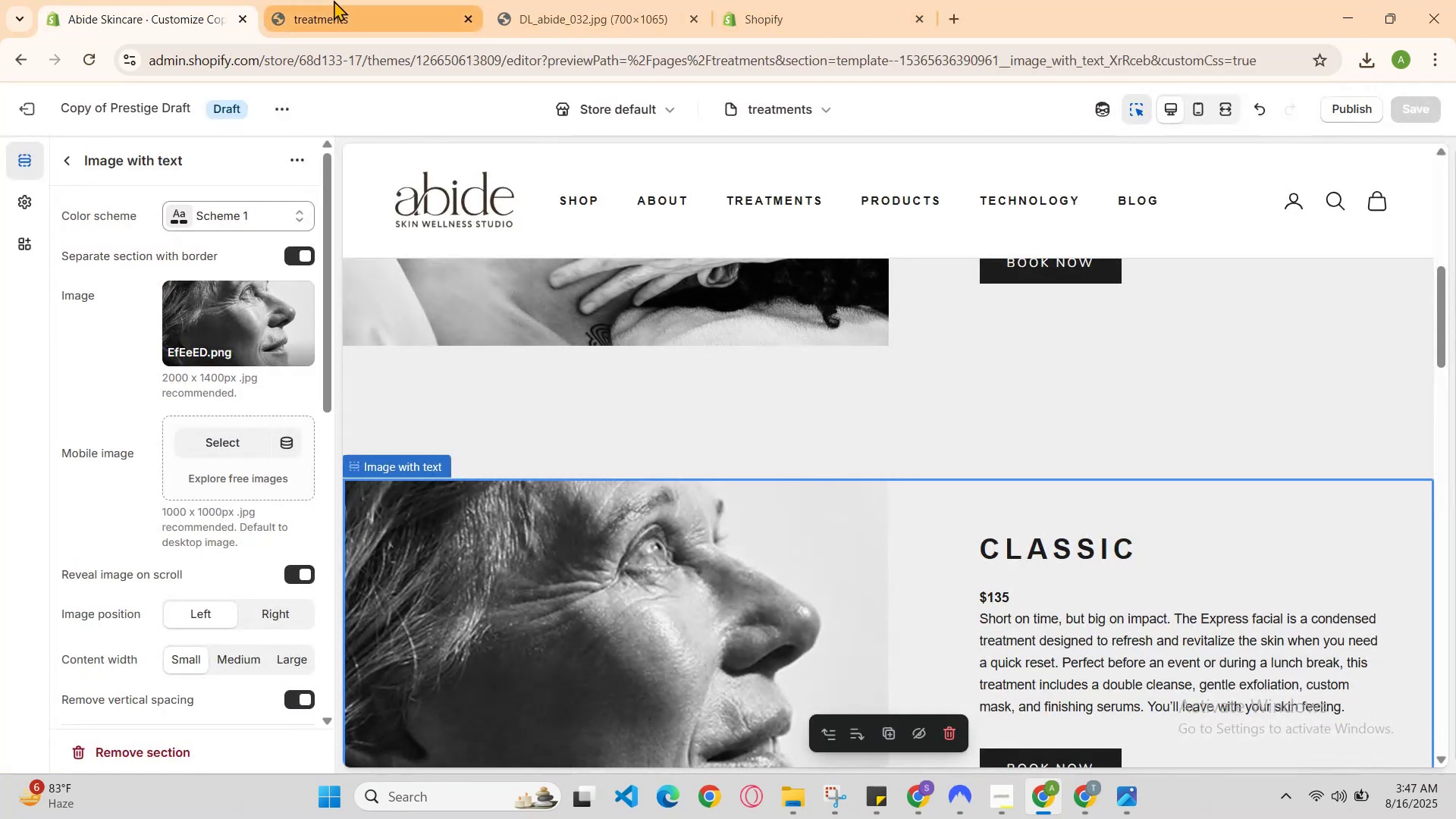 
scroll: coordinate [535, 337], scroll_direction: down, amount: 2.0
 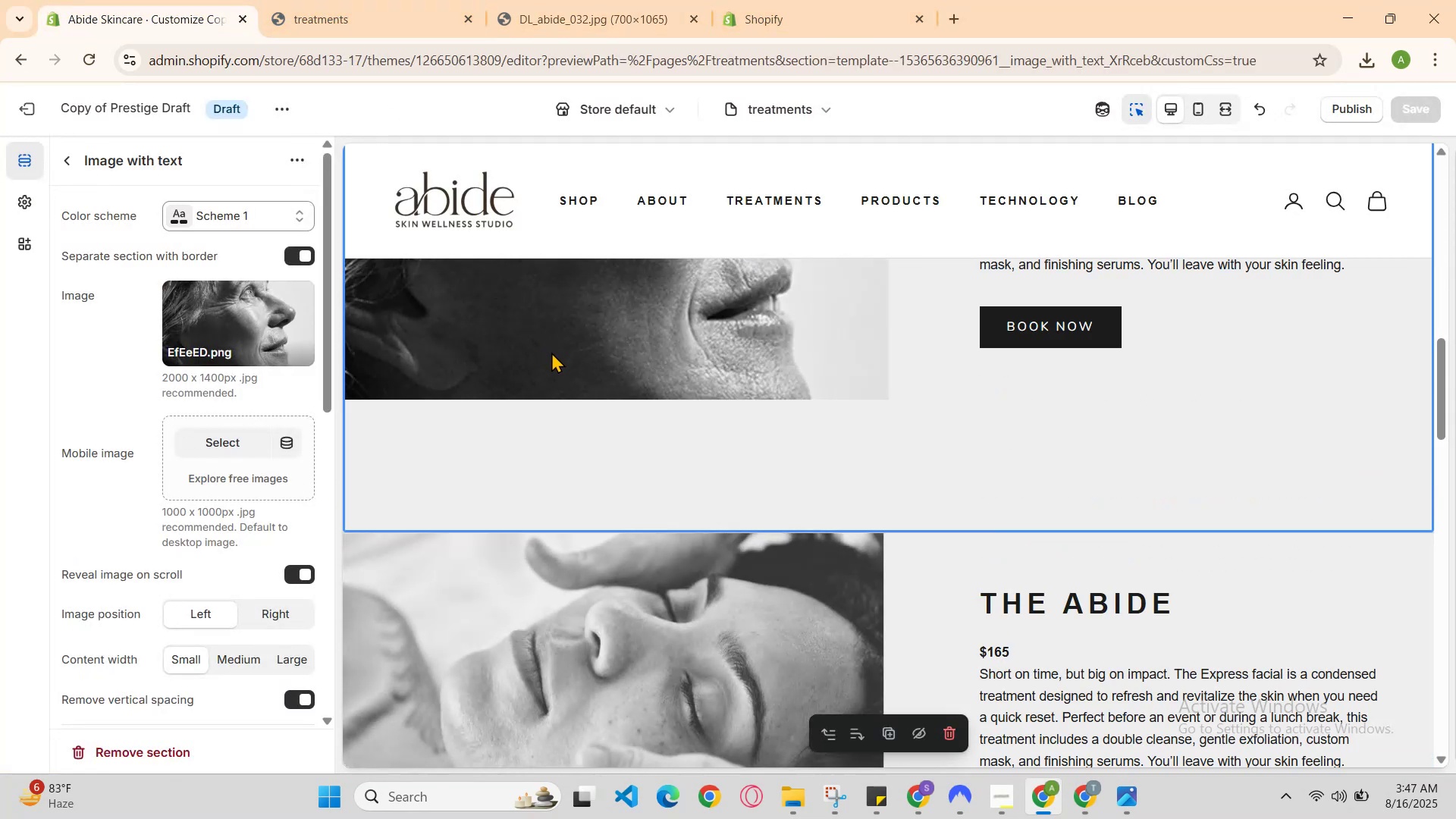 
scroll: coordinate [855, 344], scroll_direction: up, amount: 6.0
 